 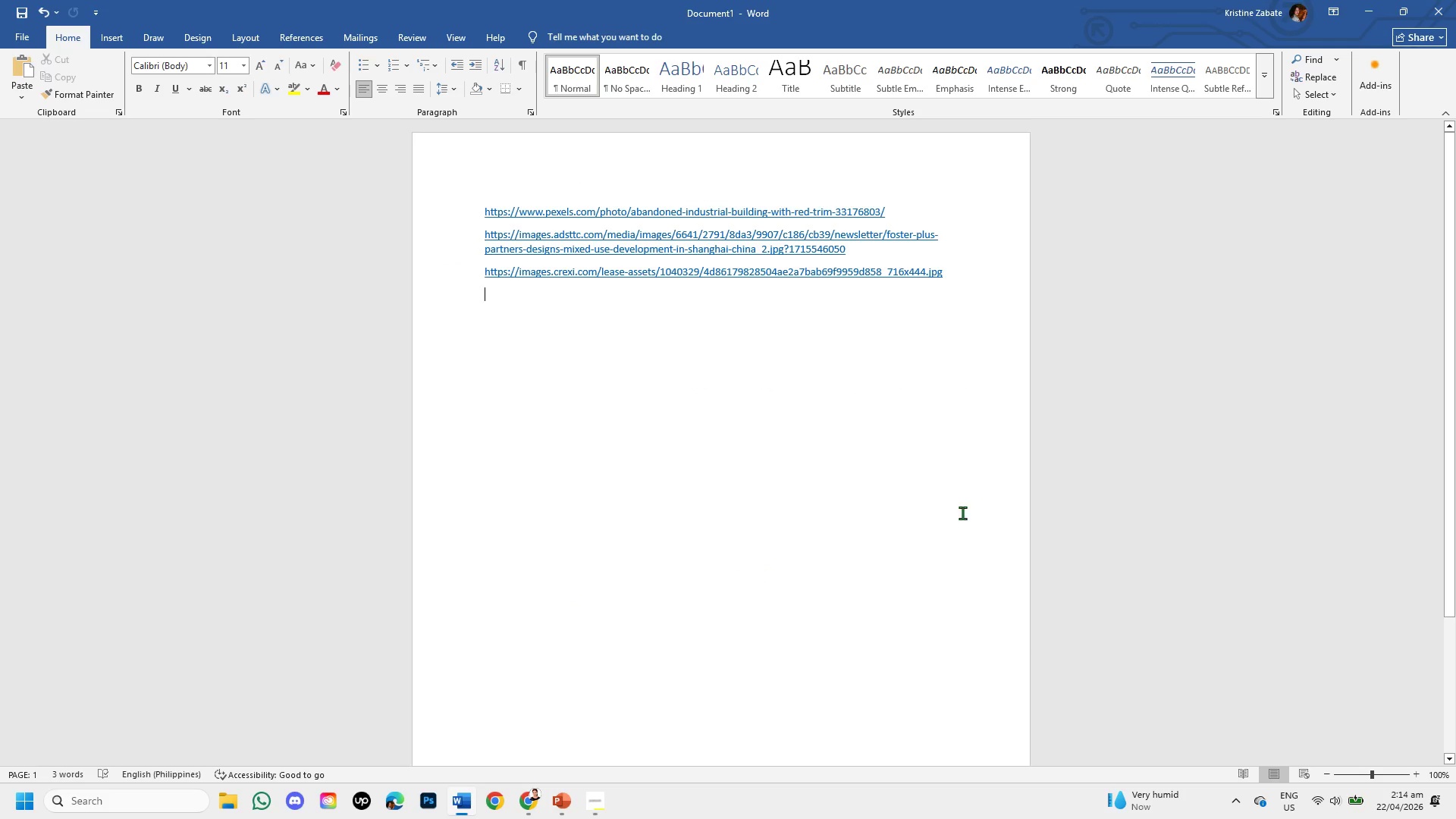 
left_click([529, 793])
 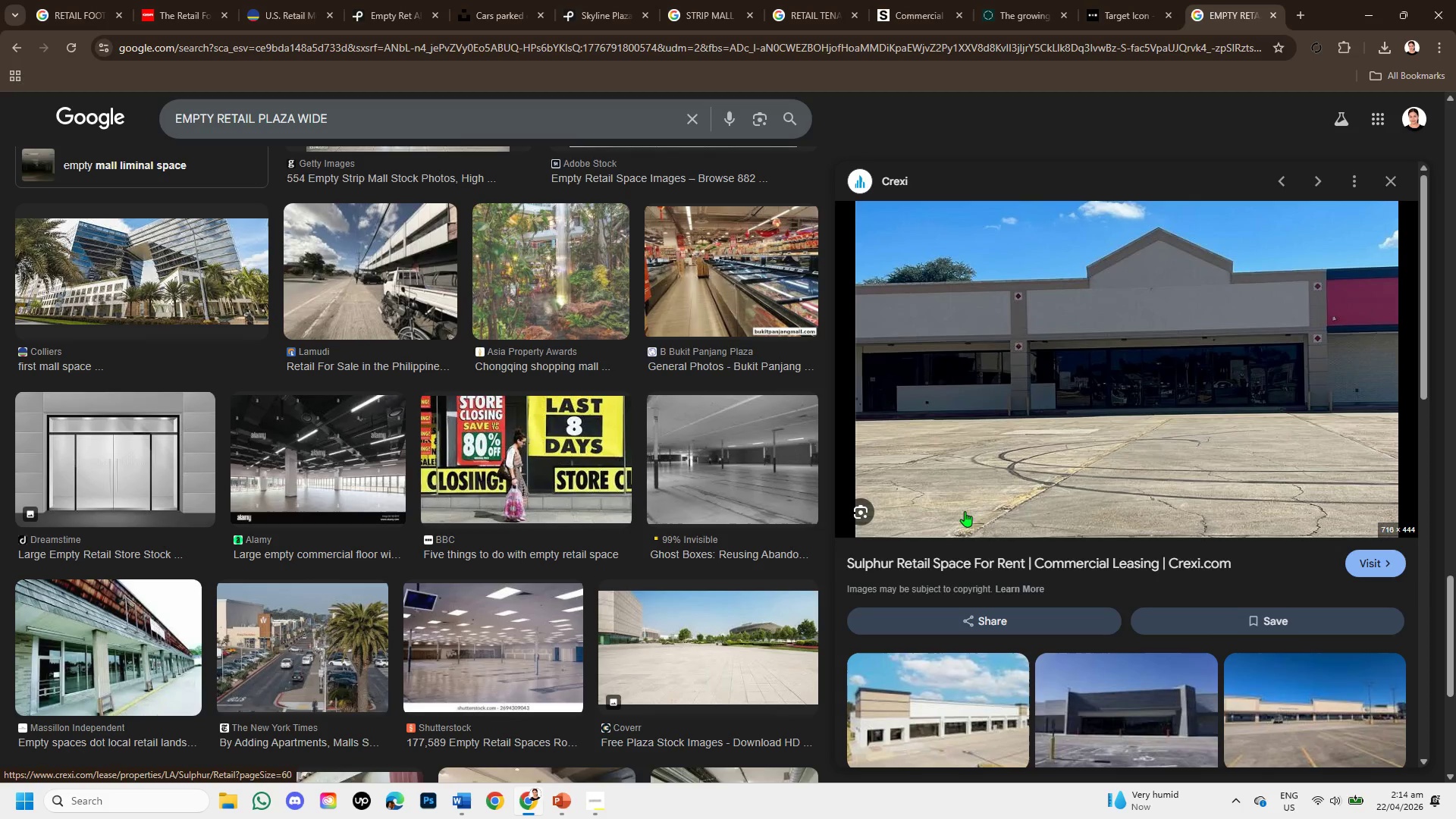 
scroll: coordinate [662, 555], scroll_direction: down, amount: 5.0
 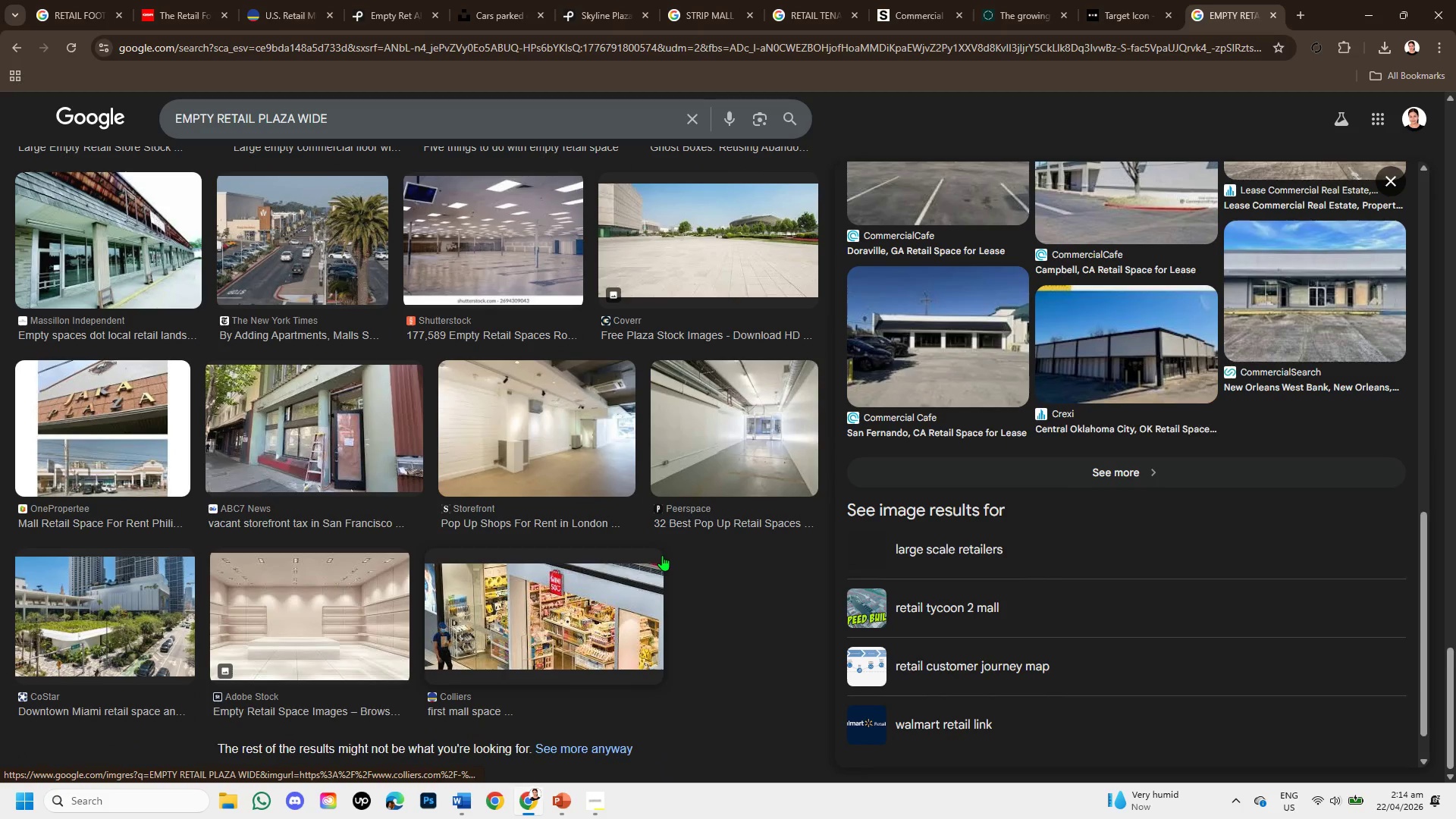 
scroll: coordinate [662, 555], scroll_direction: down, amount: 1.0
 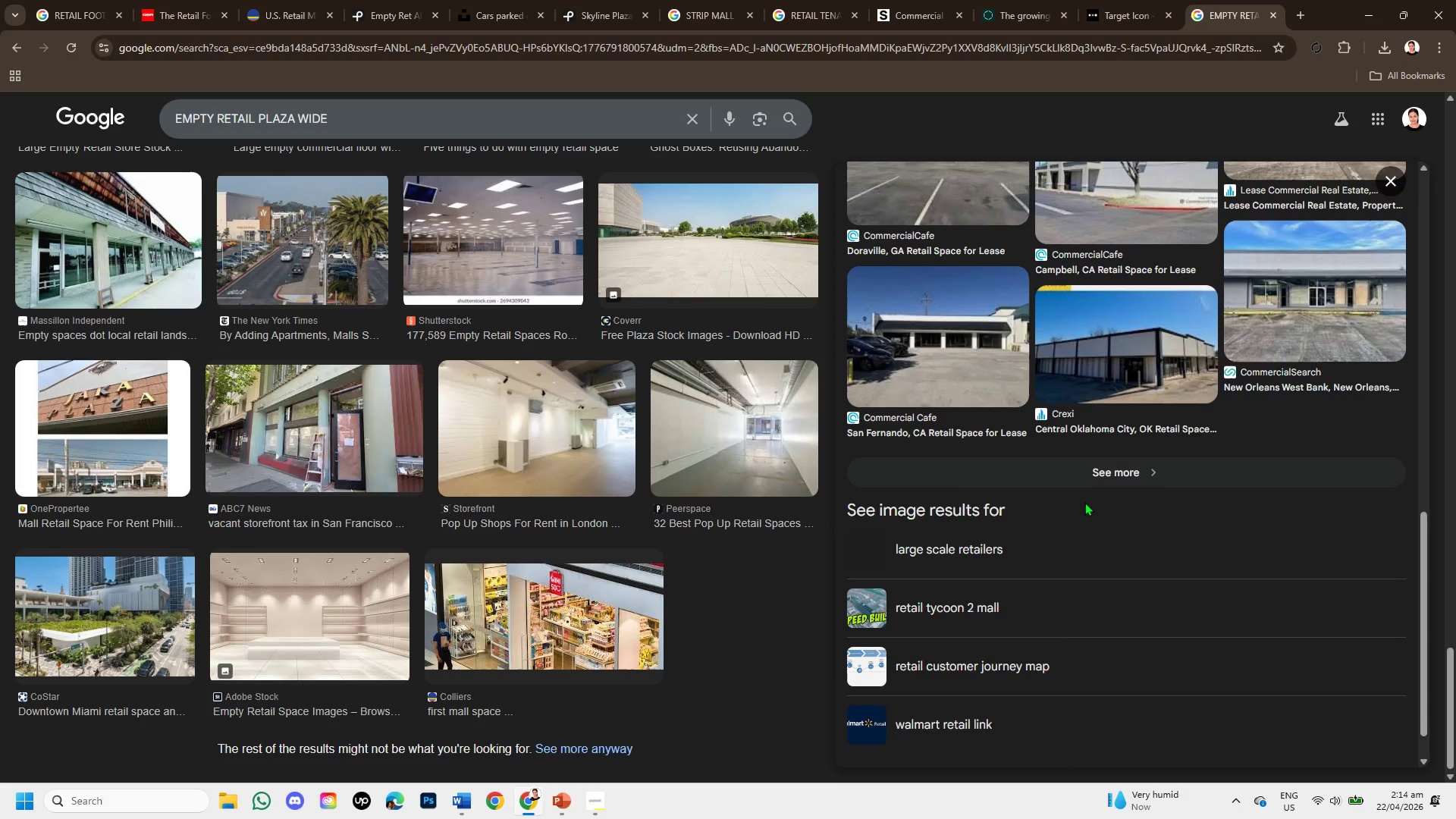 
scroll: coordinate [1084, 501], scroll_direction: up, amount: 4.0
 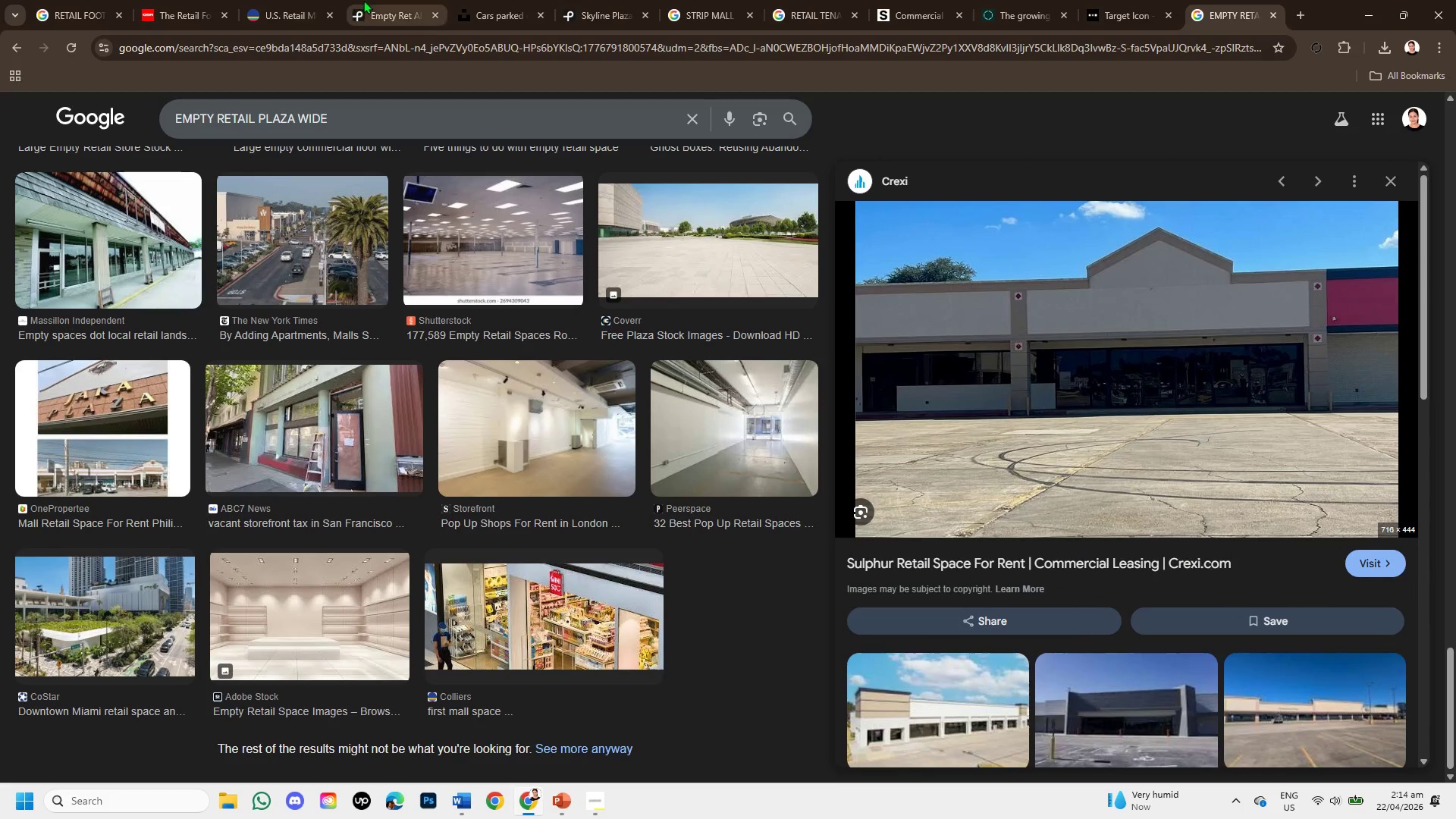 
left_click([363, 0])
 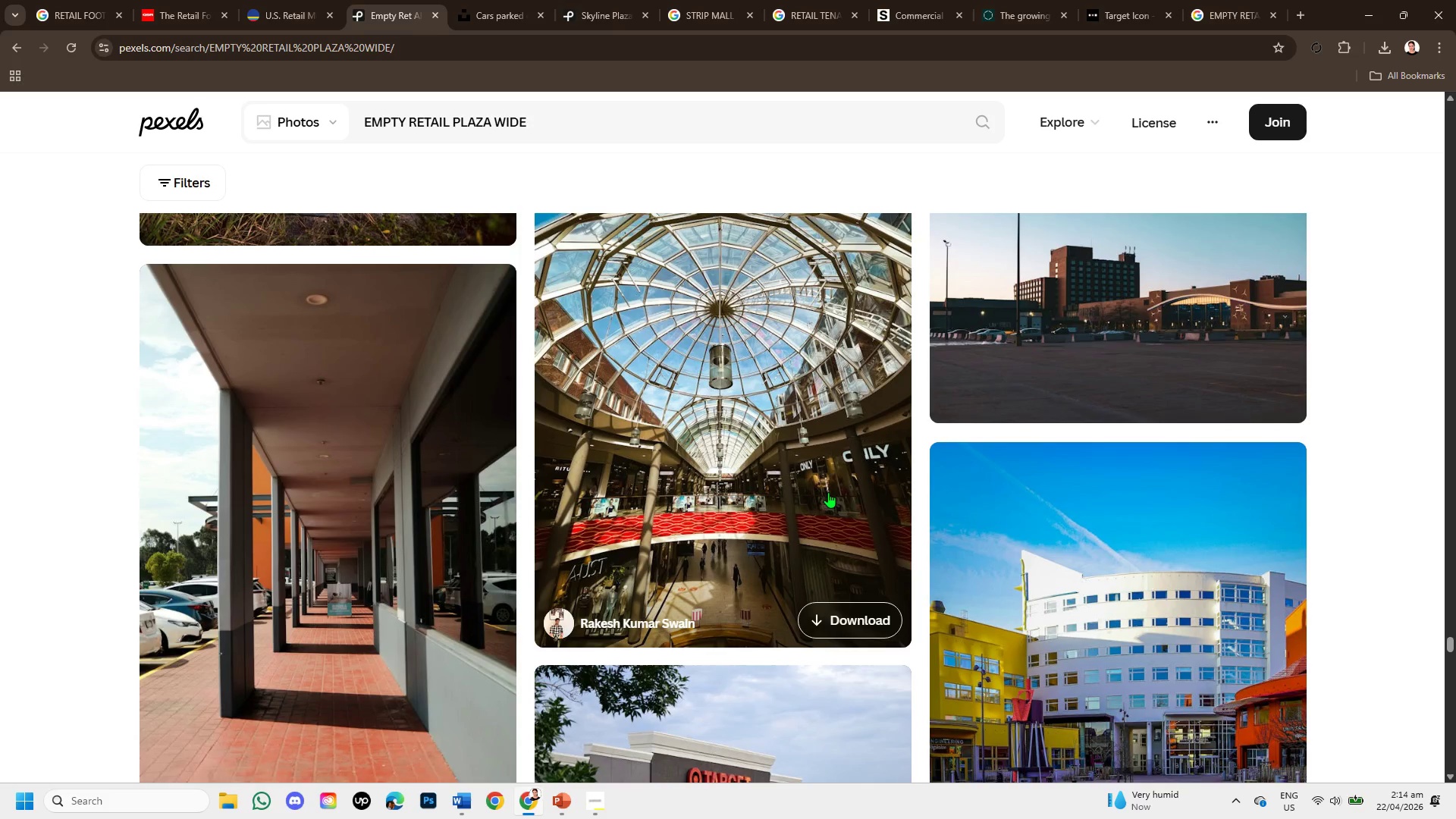 
scroll: coordinate [984, 386], scroll_direction: down, amount: 7.0
 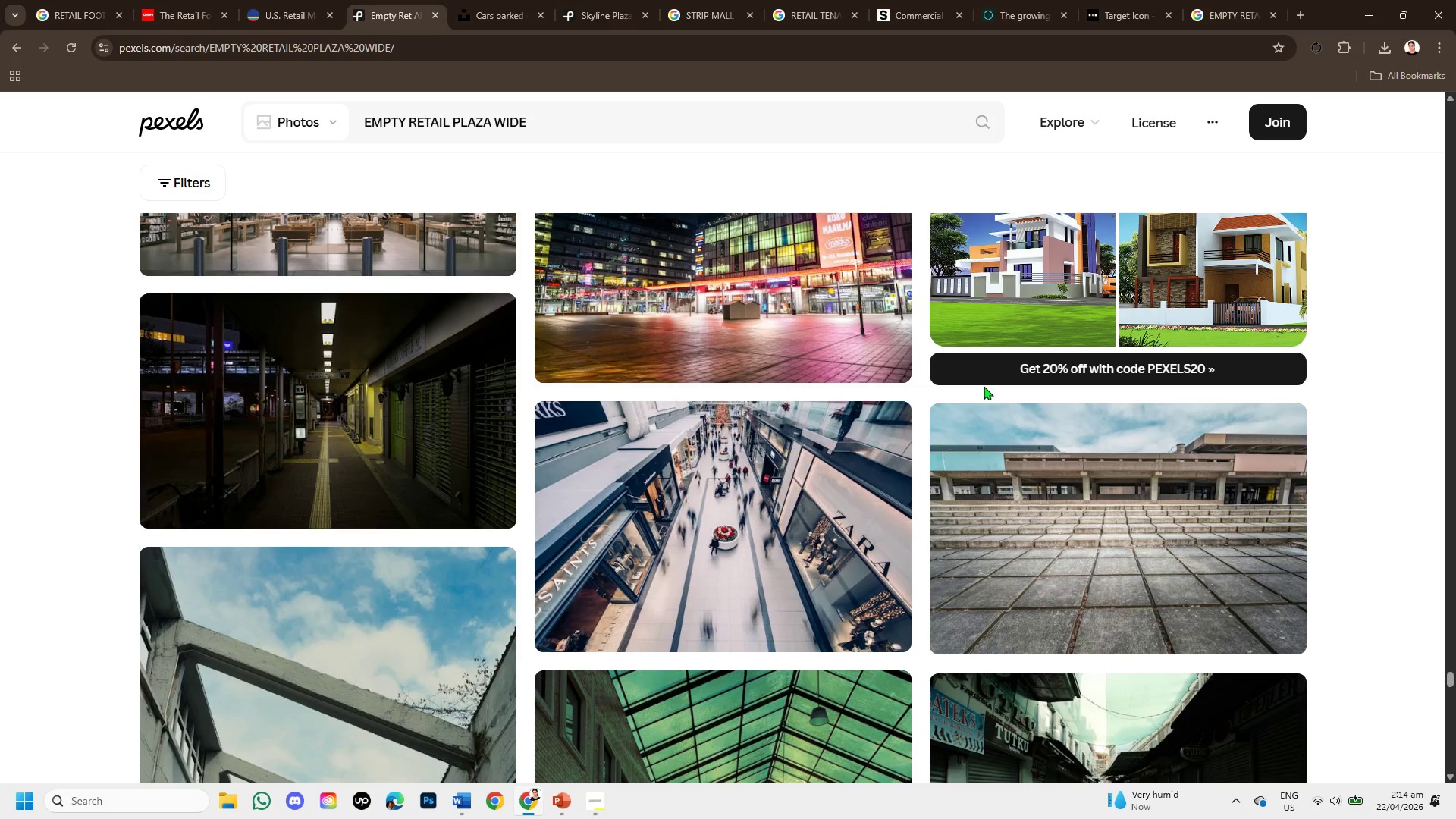 
scroll: coordinate [984, 413], scroll_direction: down, amount: 1.0
 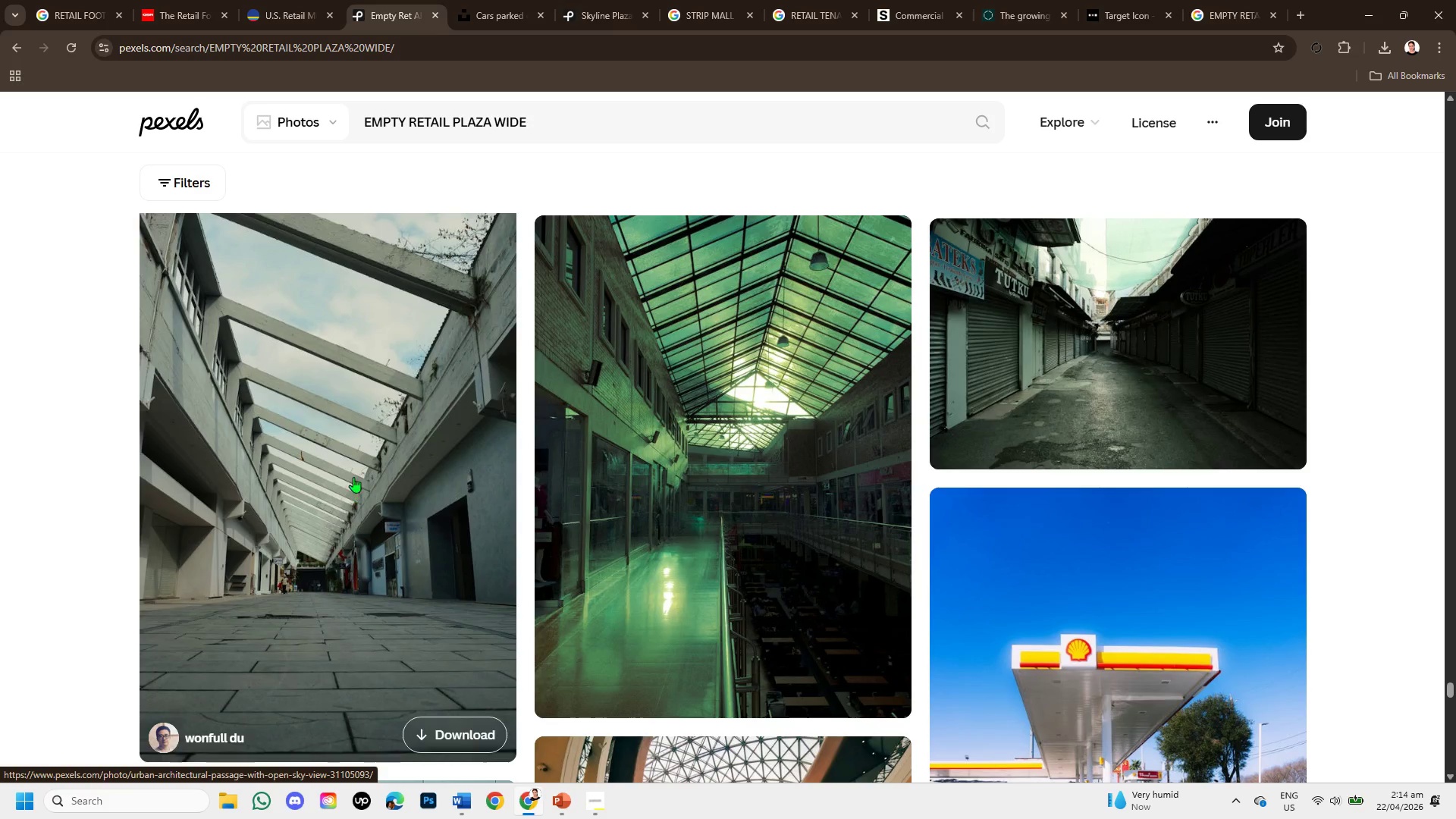 
left_click([372, 483])
 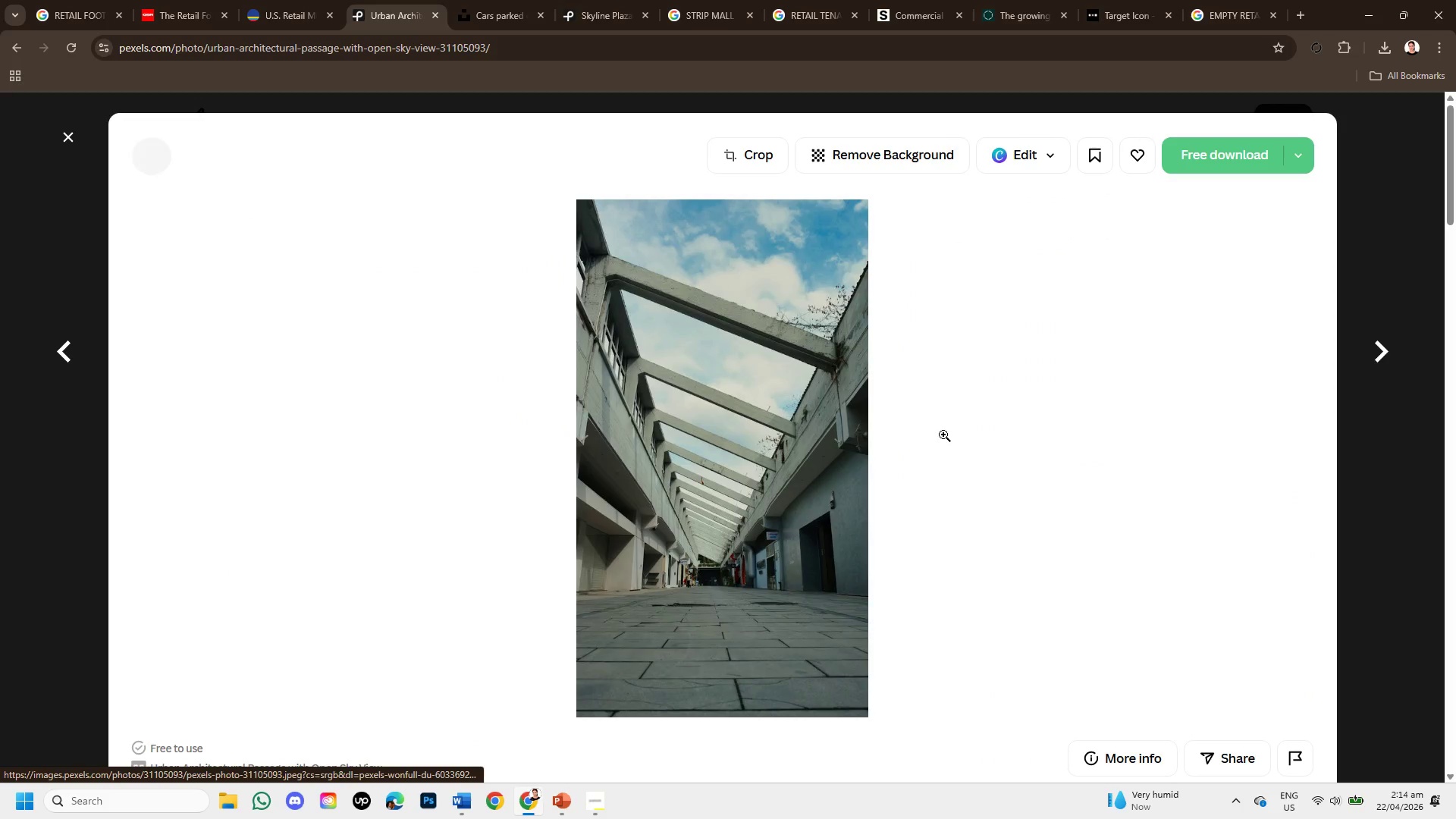 
scroll: coordinate [943, 435], scroll_direction: down, amount: 2.0
 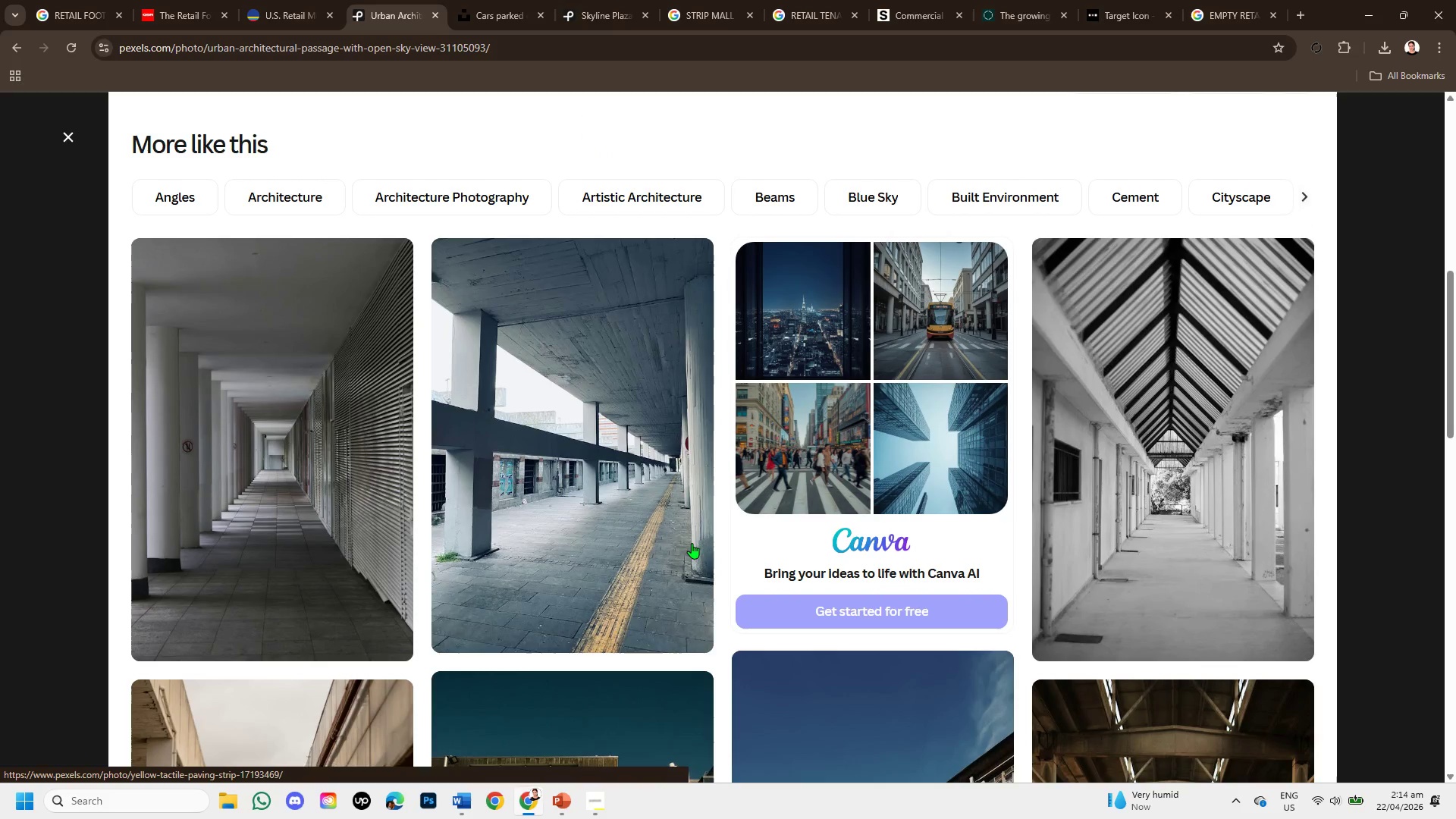 
left_click([651, 523])
 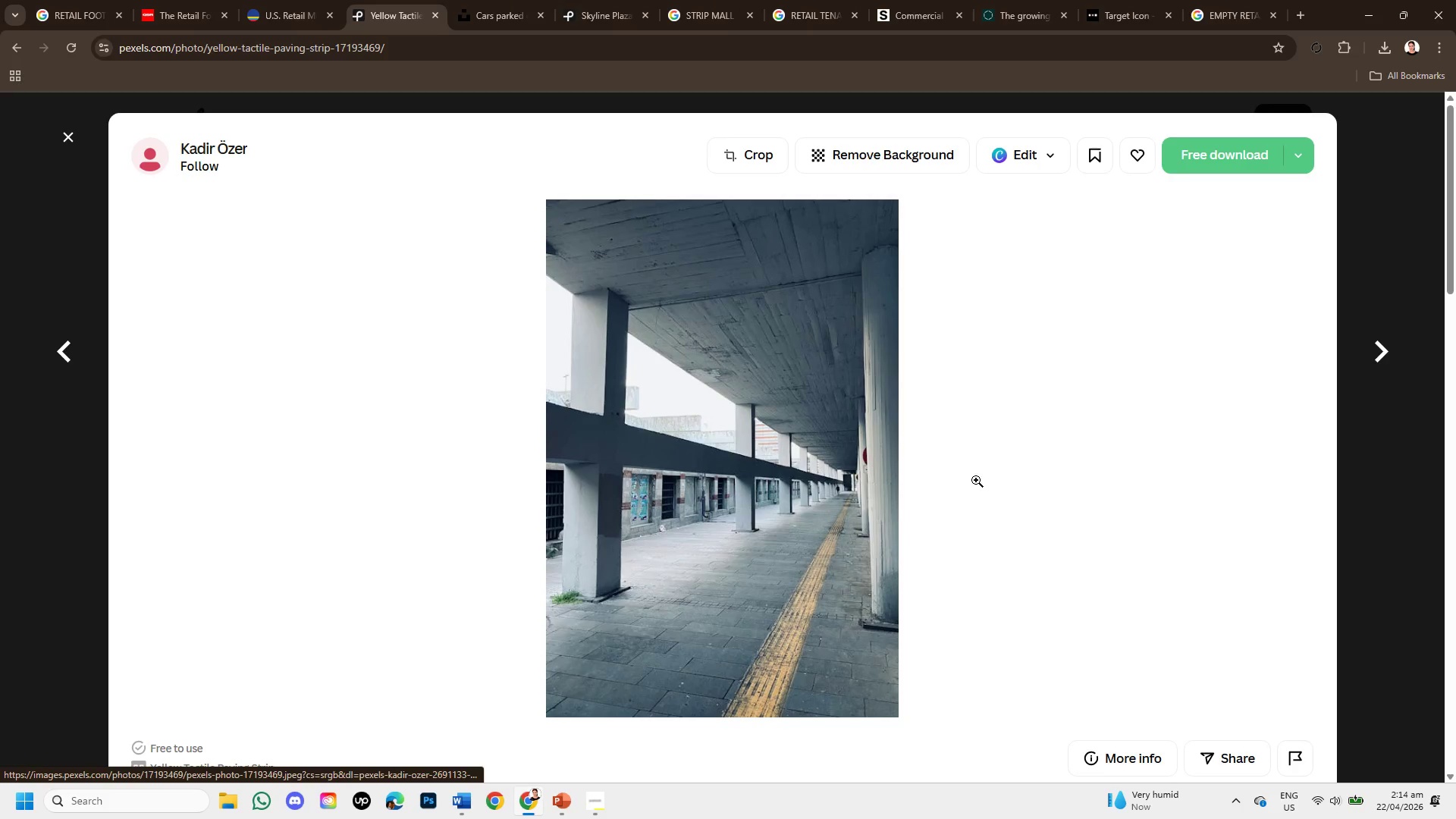 
wait(5.08)
 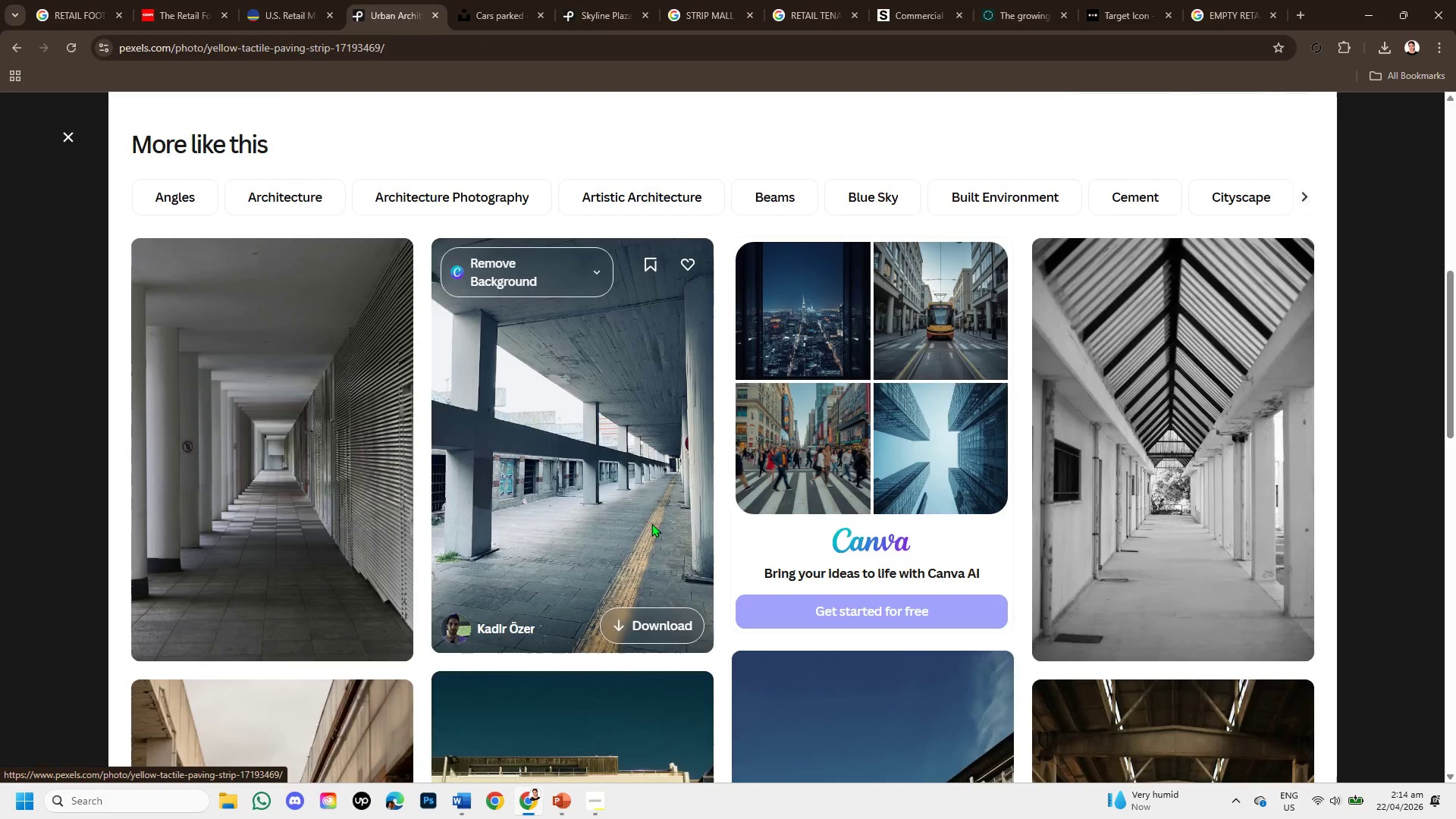 
scroll: coordinate [968, 495], scroll_direction: down, amount: 5.0
 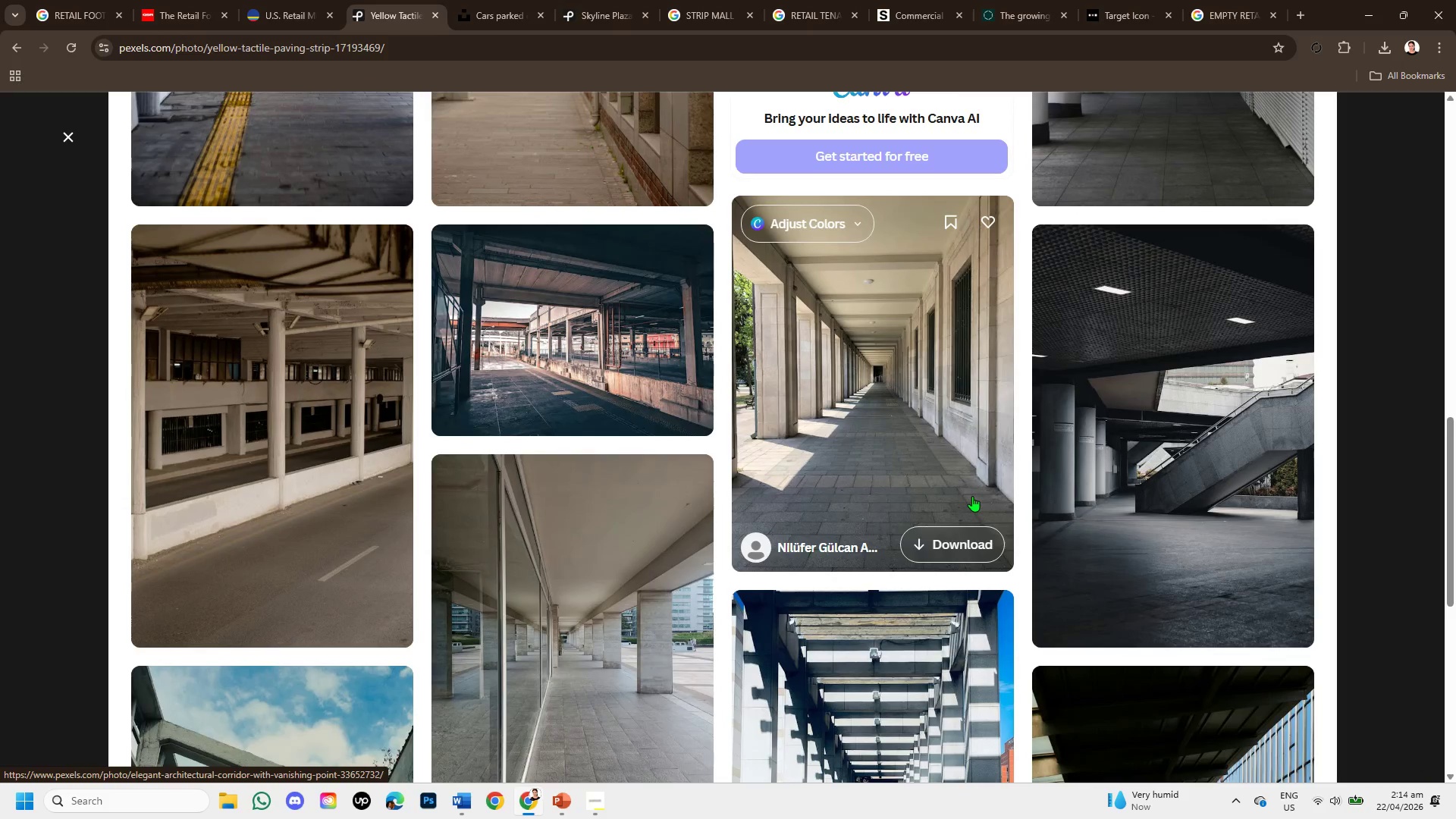 
scroll: coordinate [972, 496], scroll_direction: up, amount: 1.0
 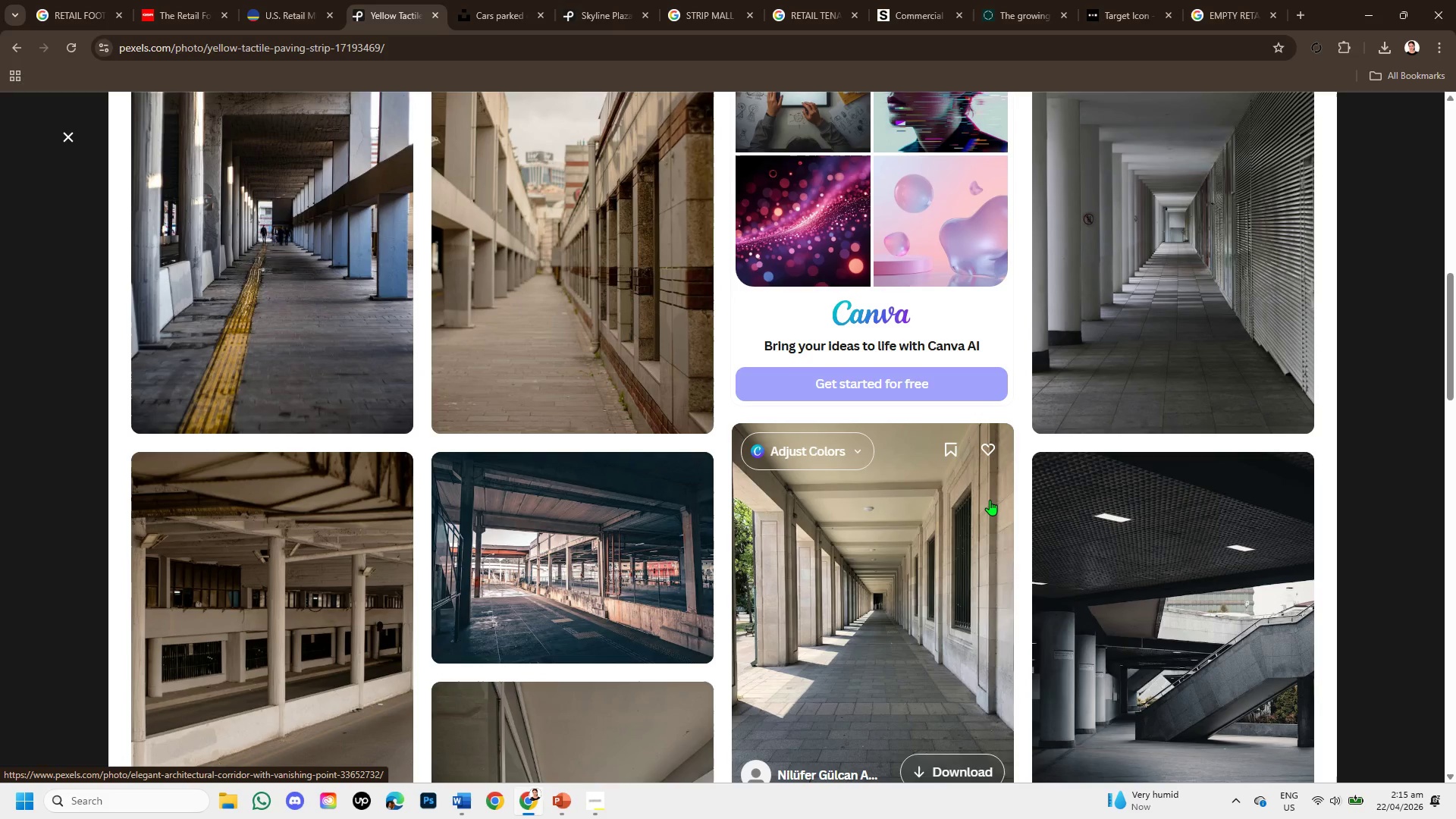 
scroll: coordinate [993, 501], scroll_direction: down, amount: 2.0
 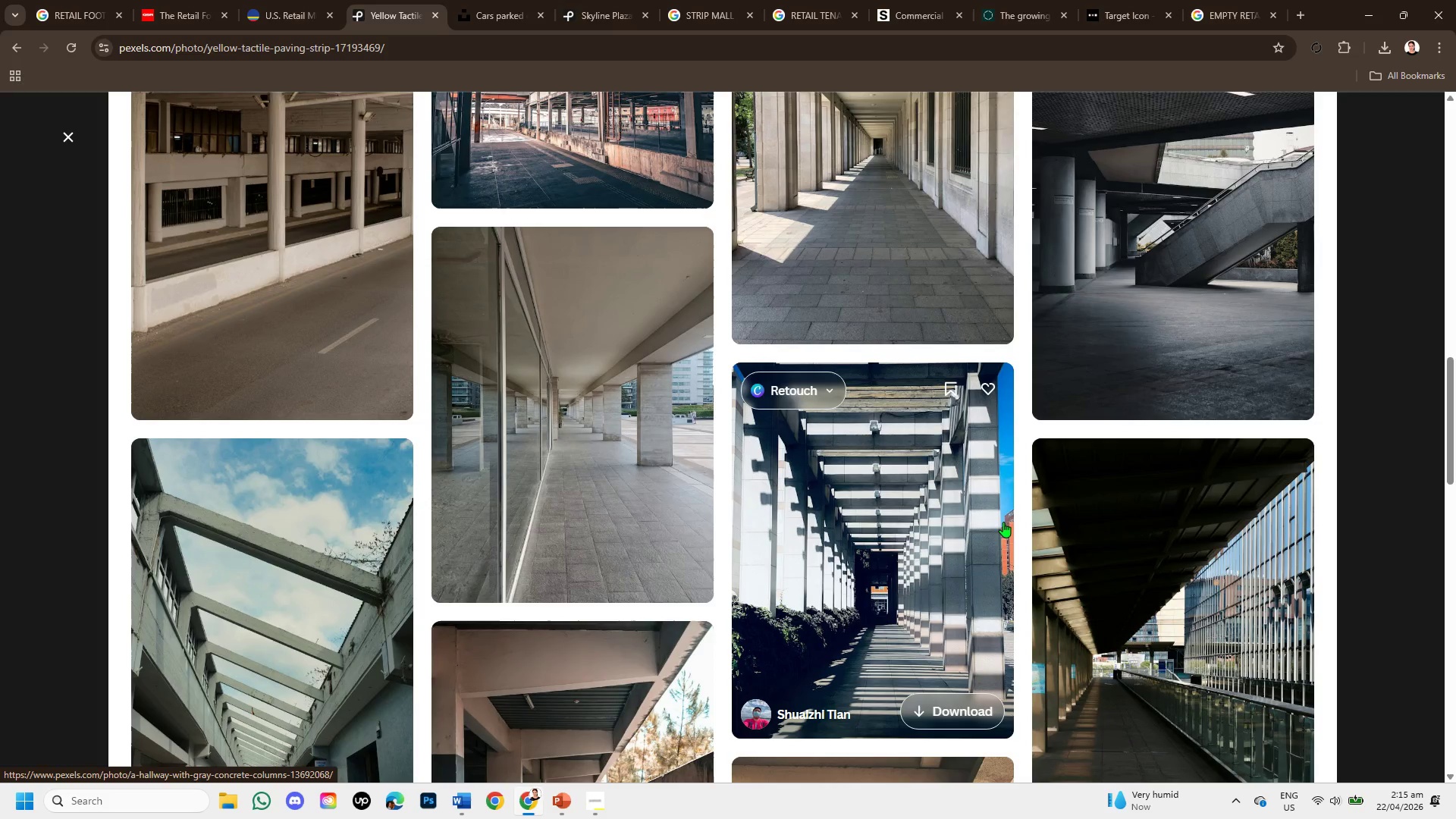 
scroll: coordinate [1026, 526], scroll_direction: up, amount: 1.0
 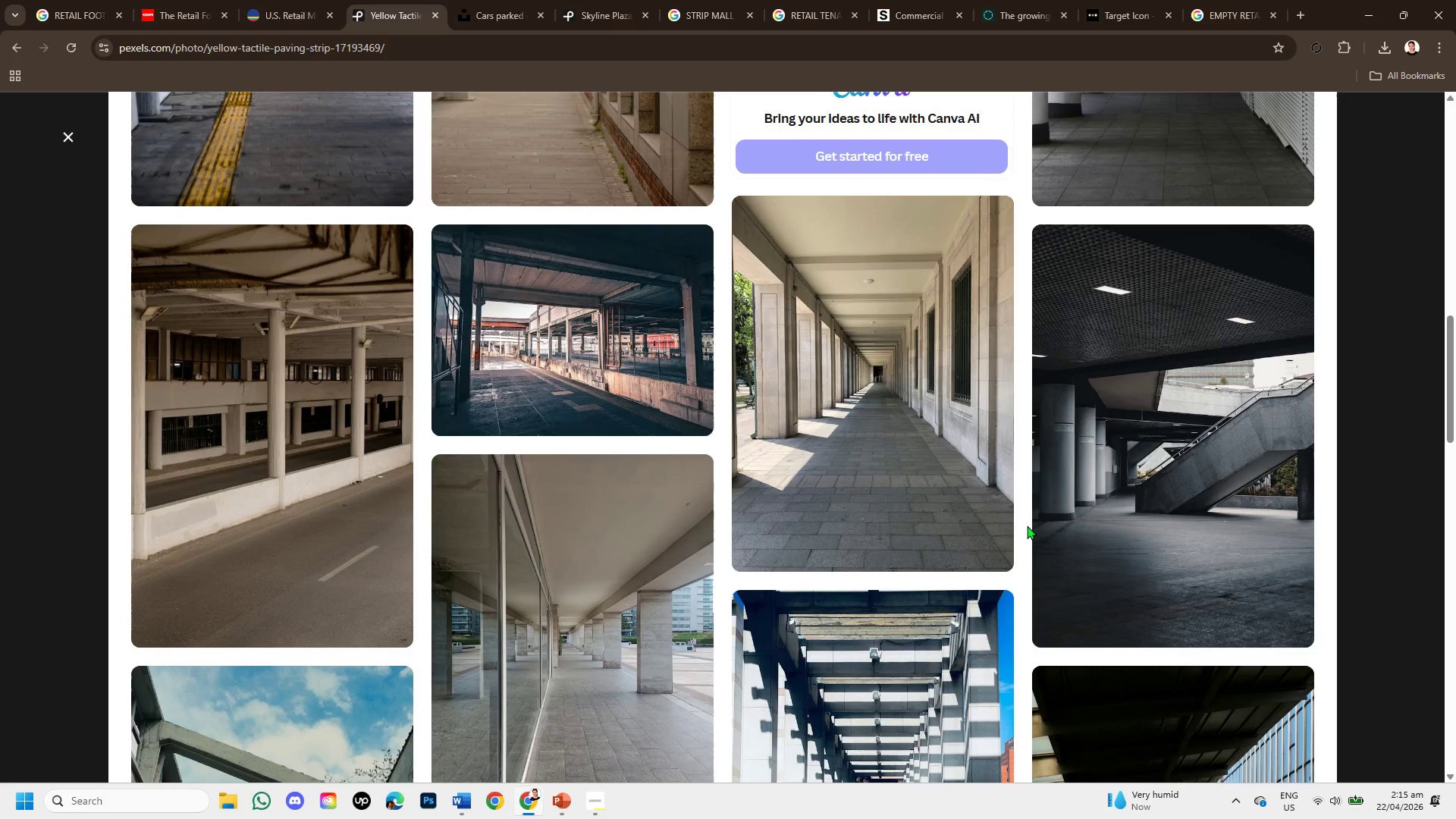 
scroll: coordinate [1012, 500], scroll_direction: down, amount: 7.0
 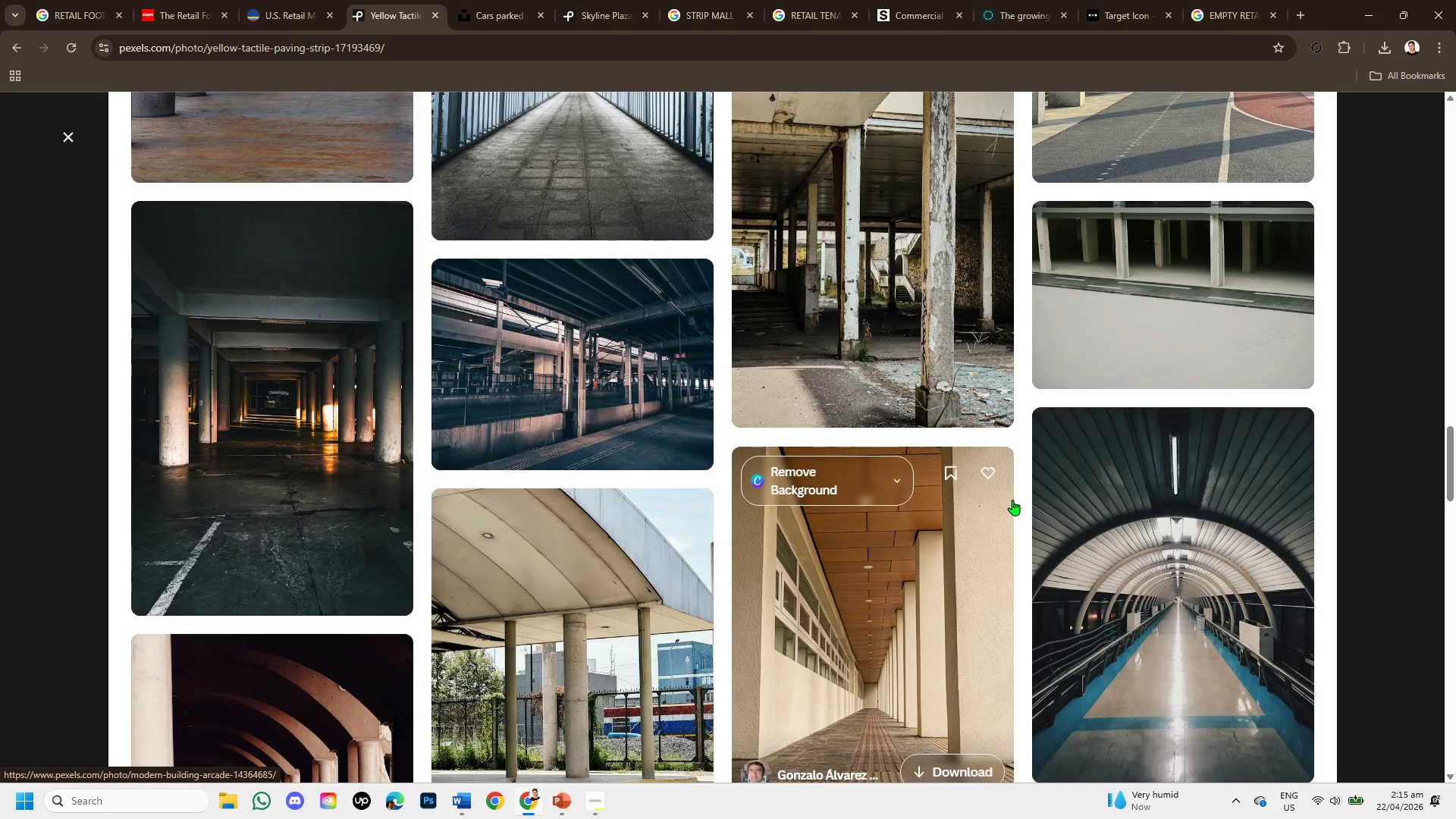 
scroll: coordinate [1012, 500], scroll_direction: down, amount: 4.0
 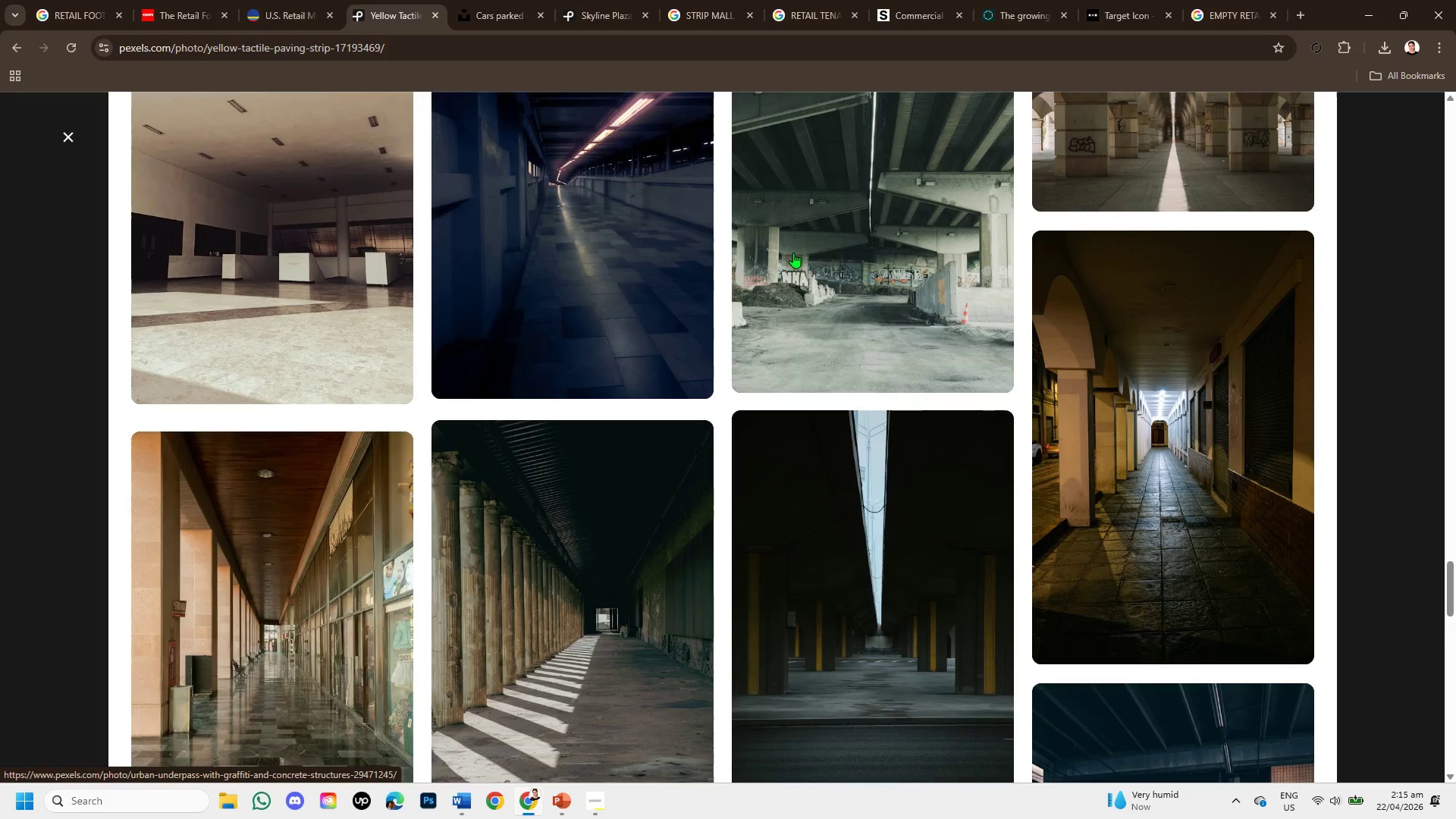 
left_click([526, 0])
 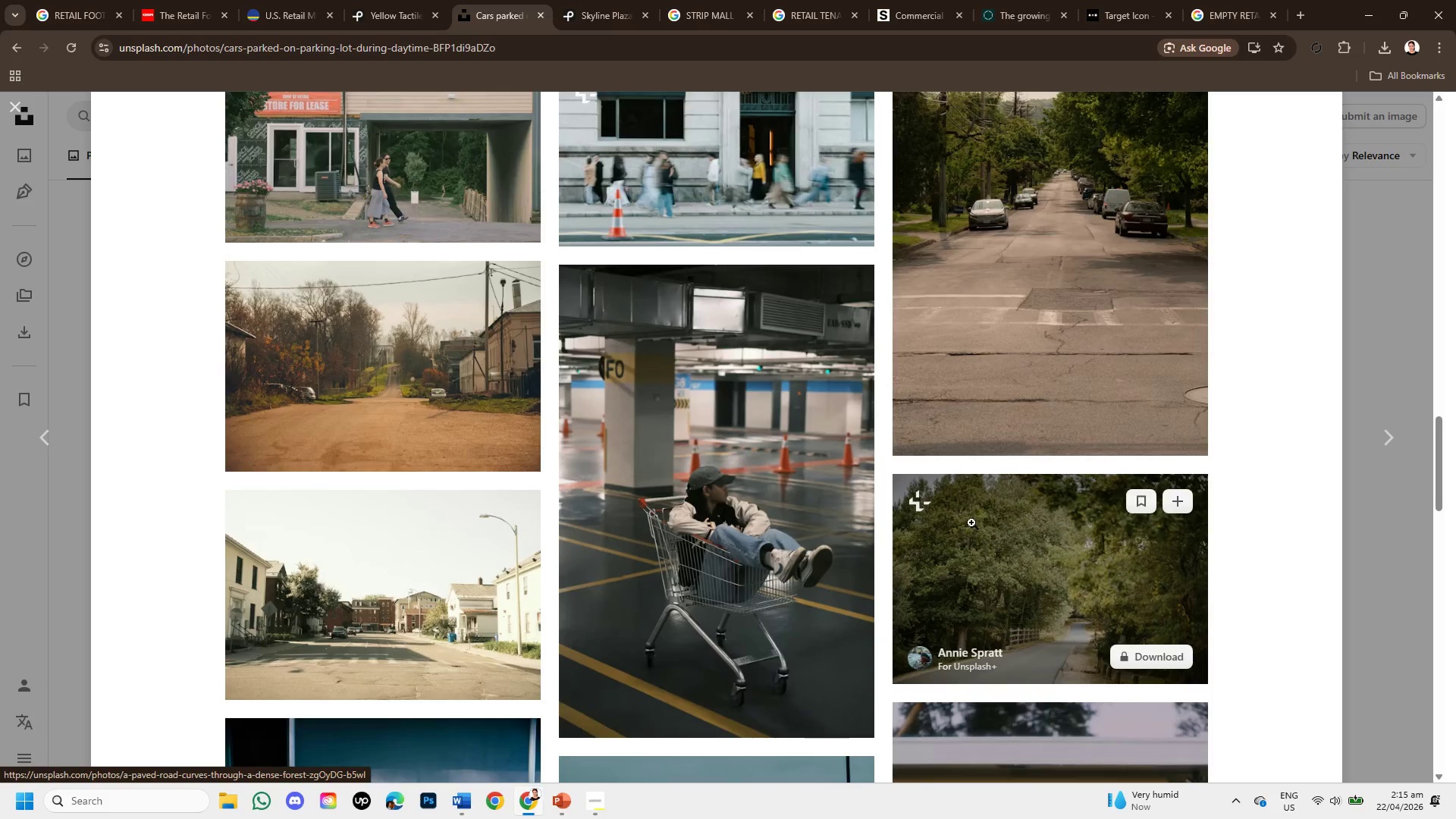 
scroll: coordinate [976, 494], scroll_direction: up, amount: 13.0
 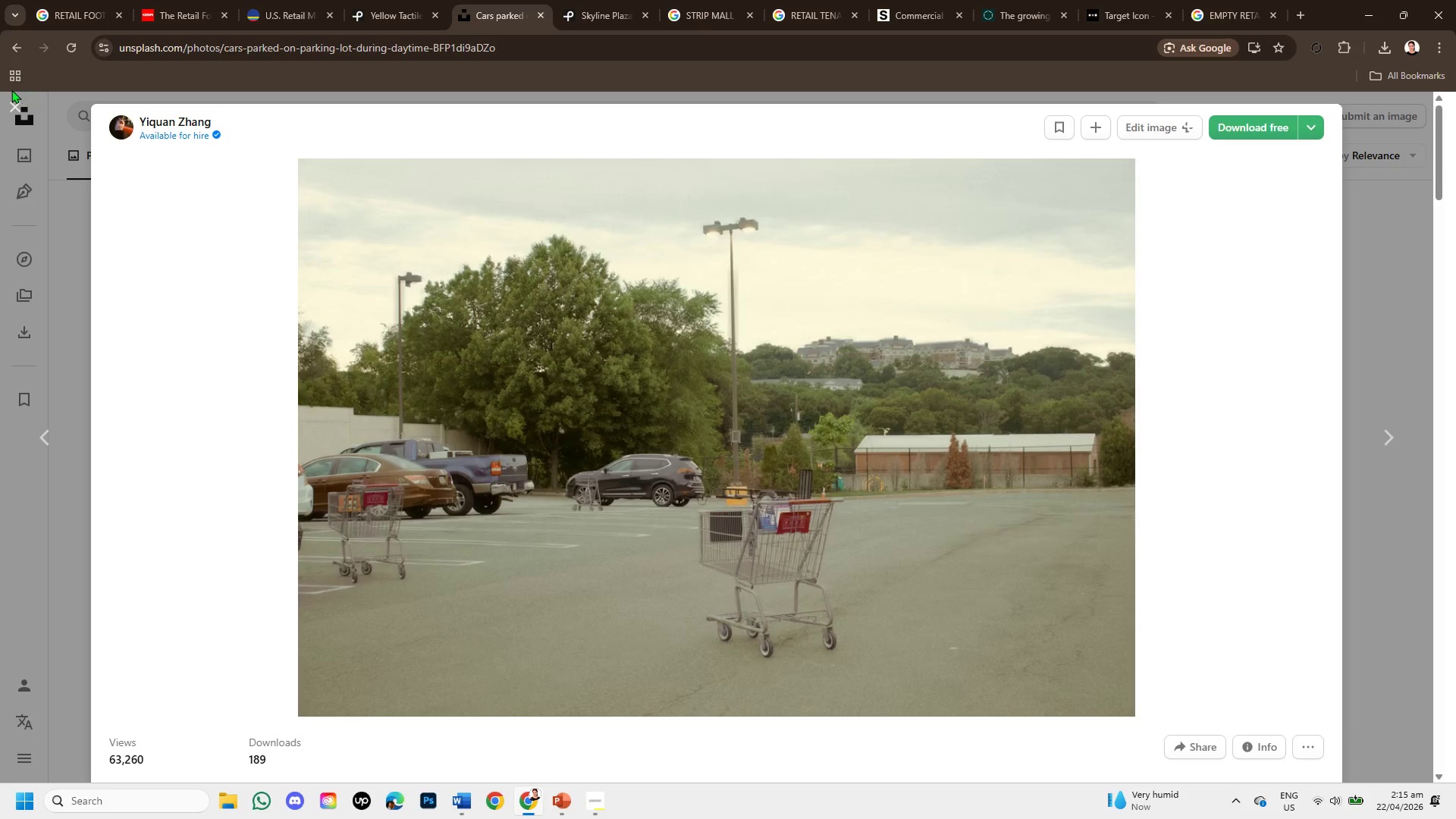 
left_click([15, 100])
 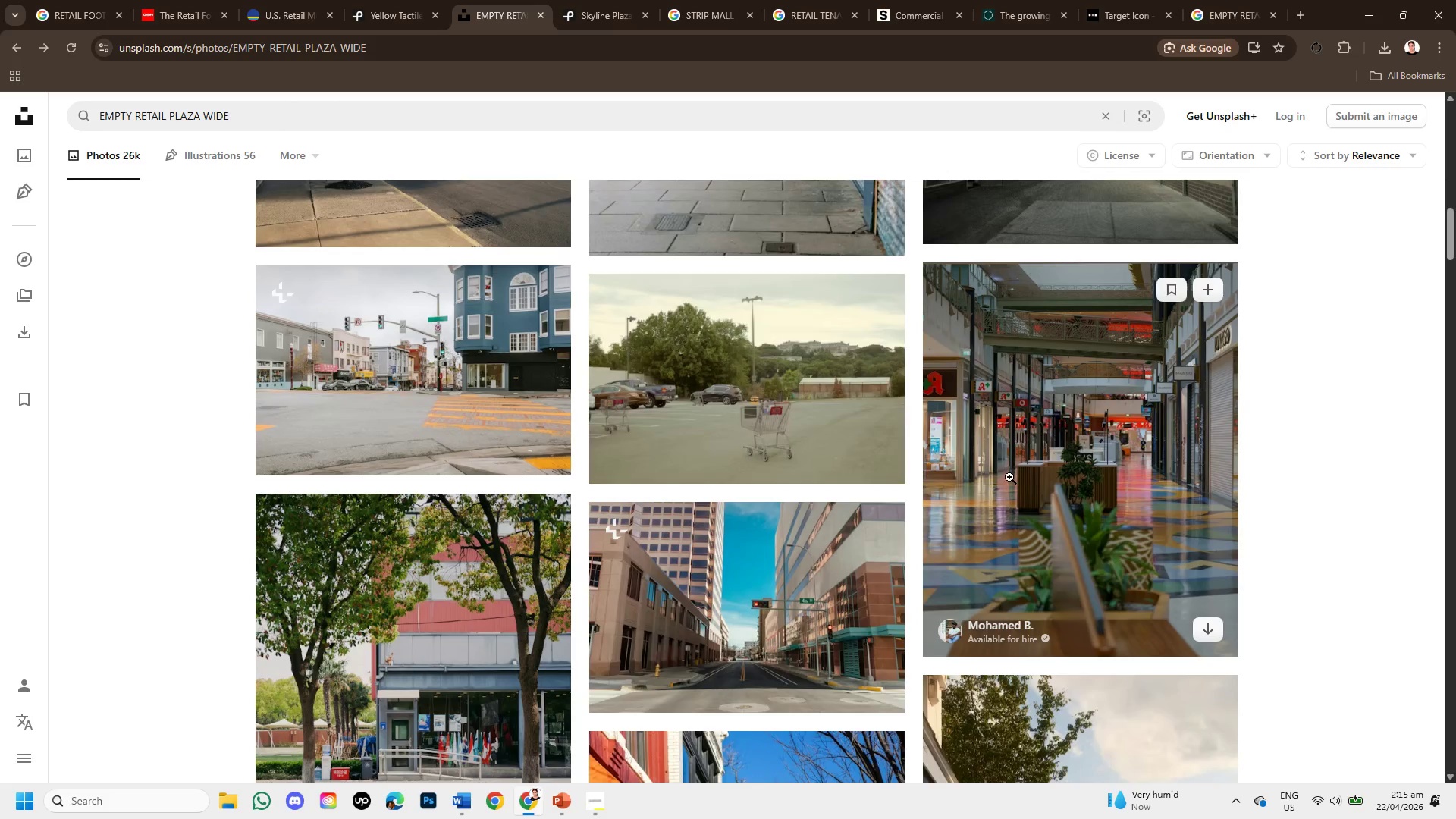 
scroll: coordinate [1026, 483], scroll_direction: down, amount: 7.0
 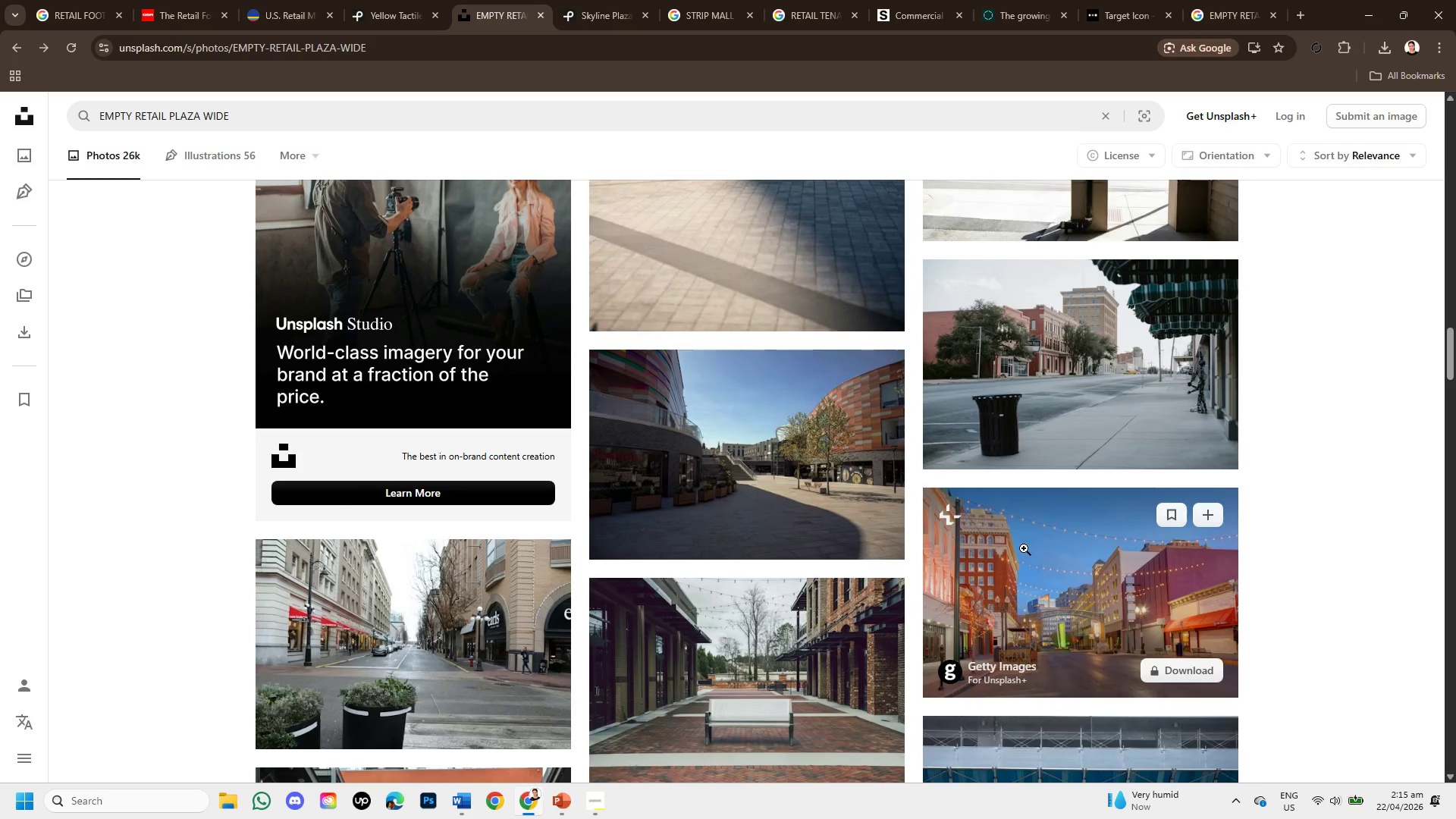 
left_click([1024, 549])
 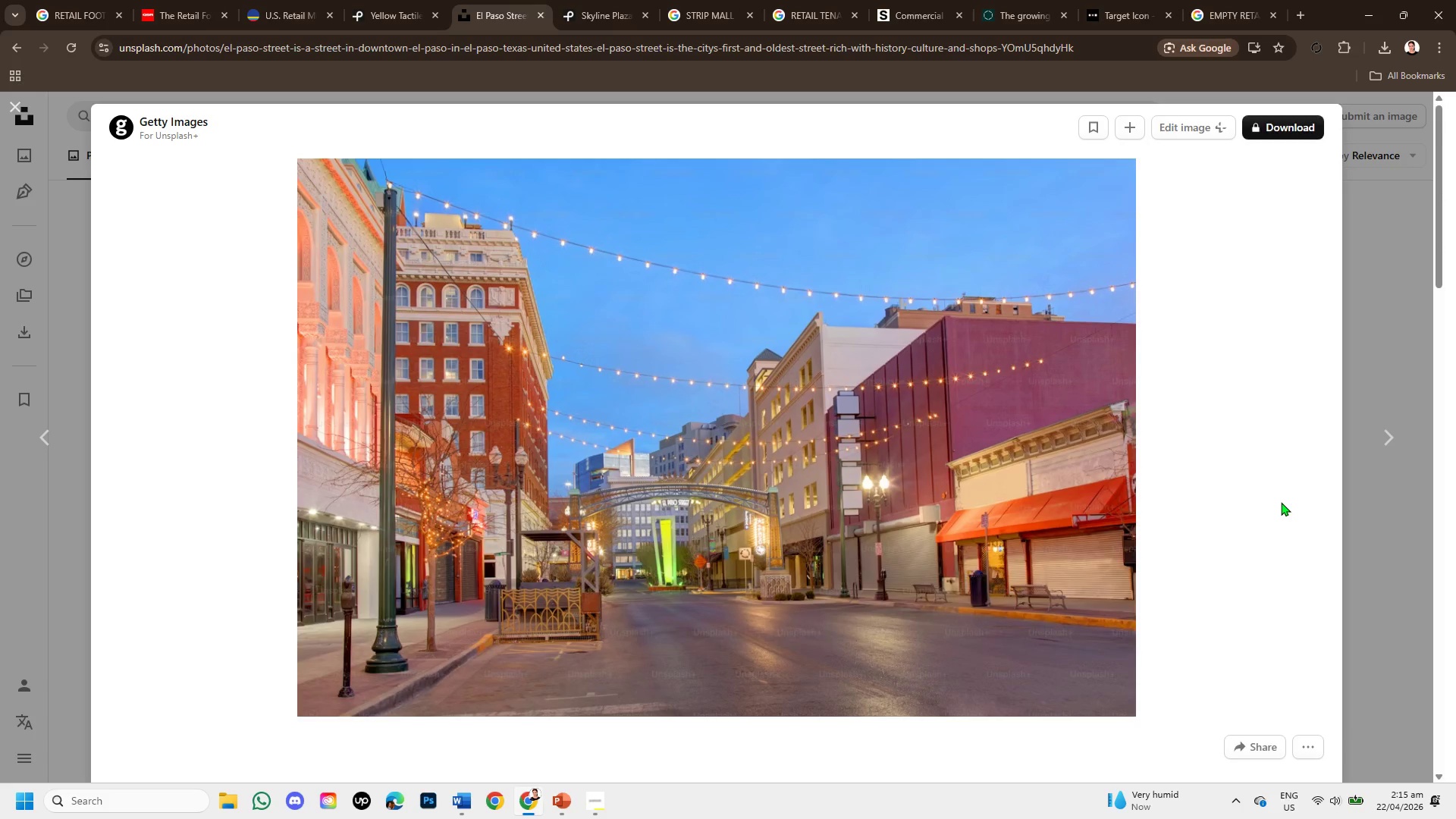 
wait(6.78)
 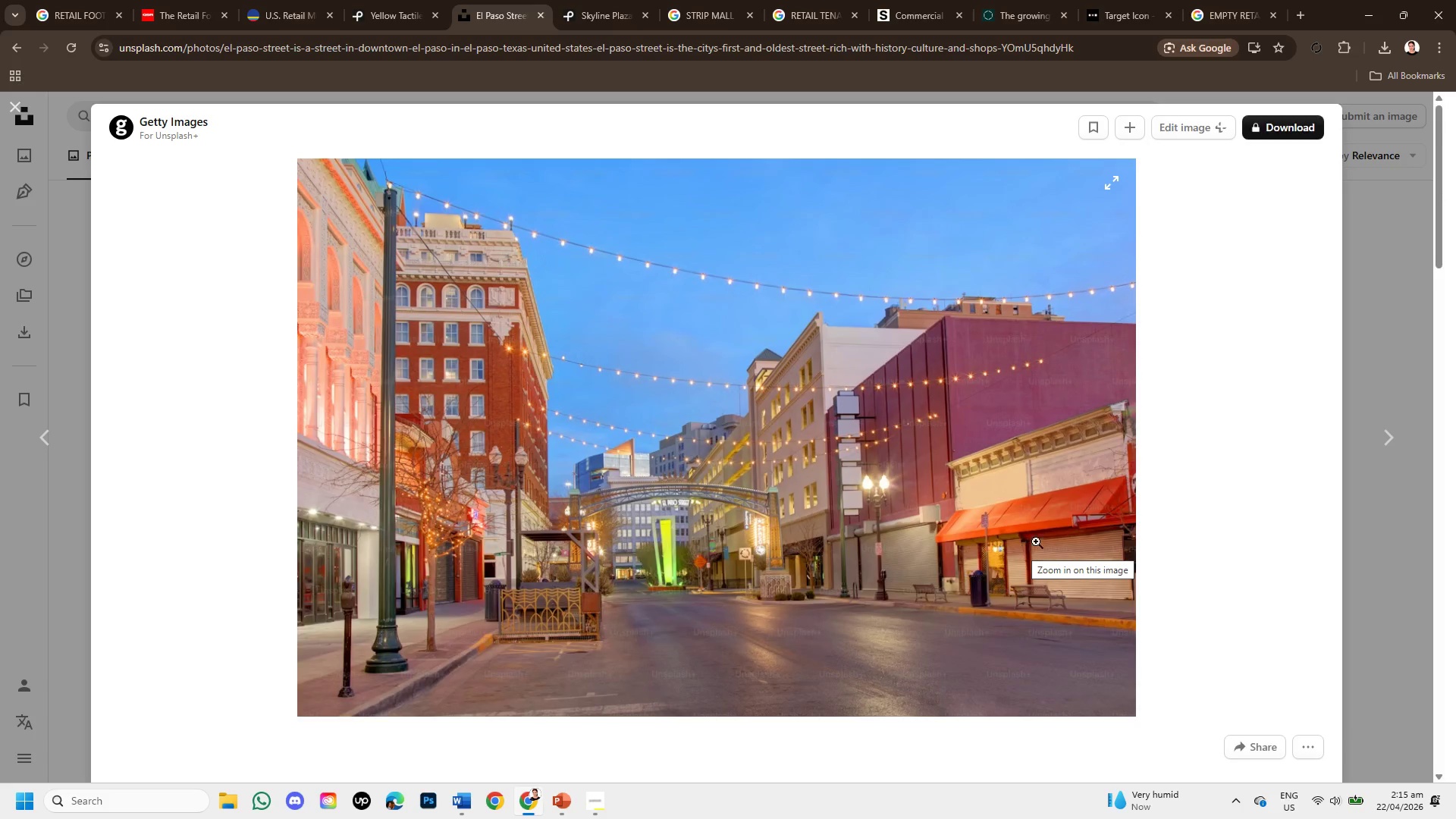 
scroll: coordinate [1059, 491], scroll_direction: down, amount: 7.0
 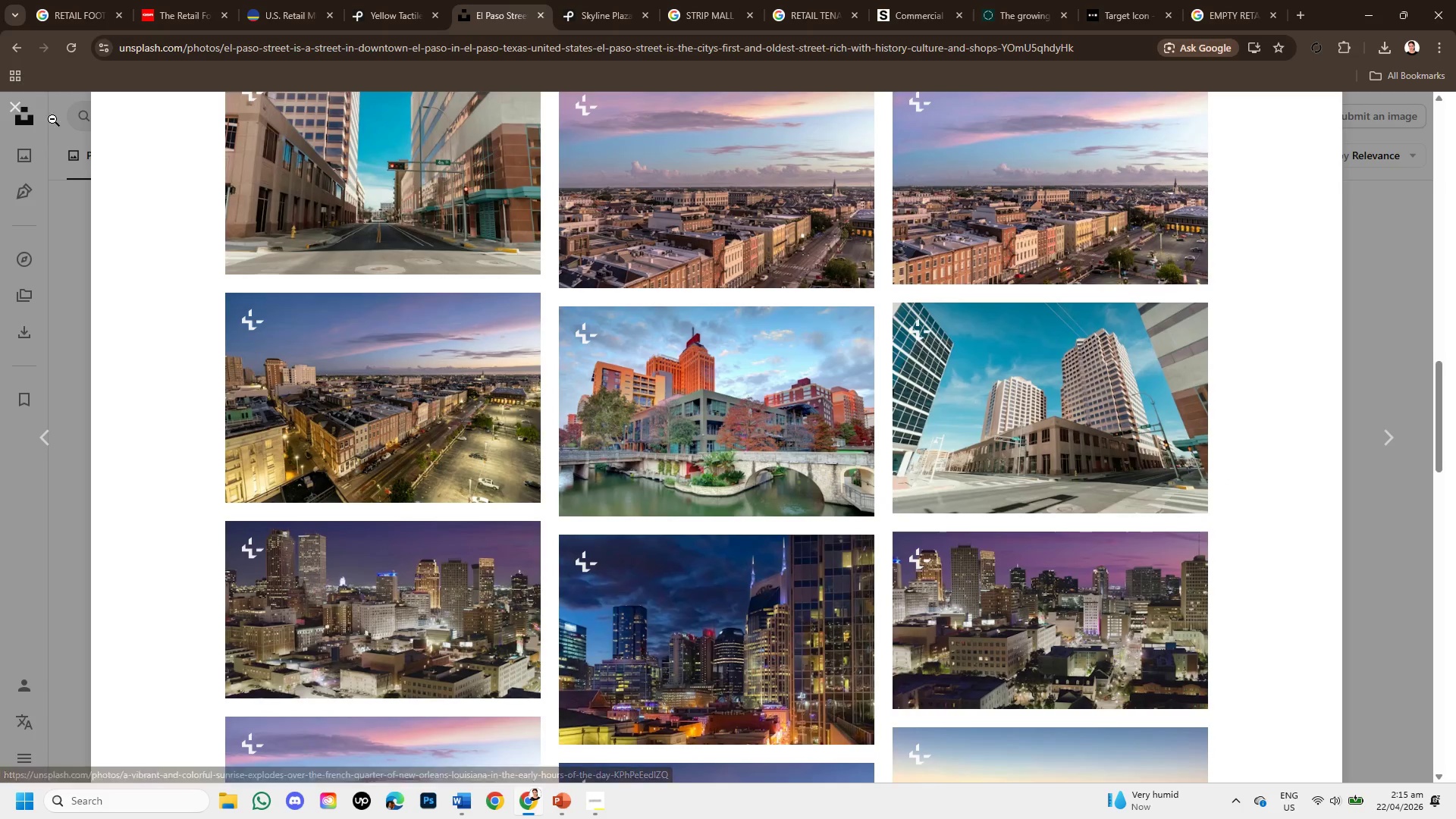 
left_click([21, 108])
 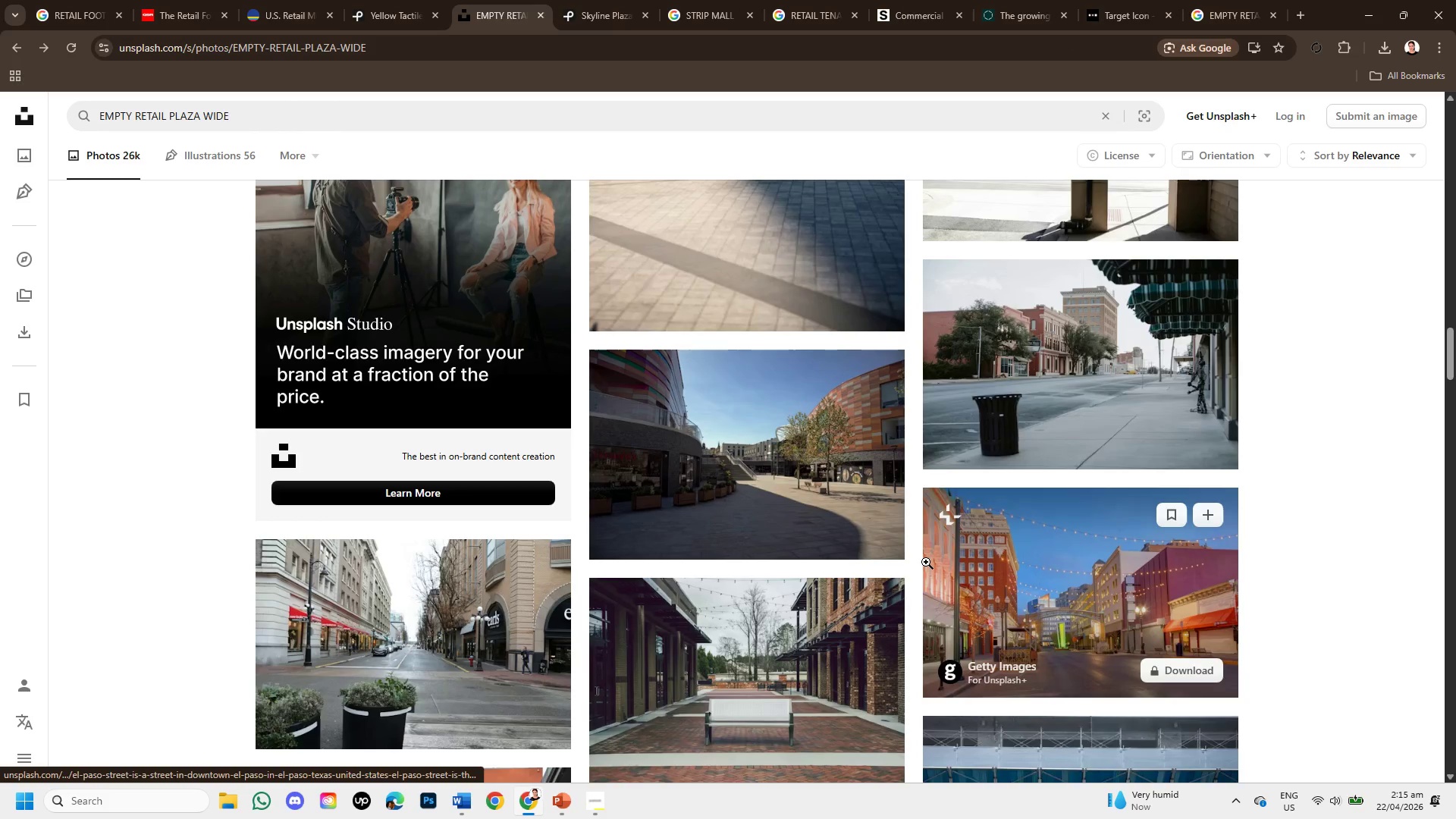 
scroll: coordinate [978, 578], scroll_direction: down, amount: 5.0
 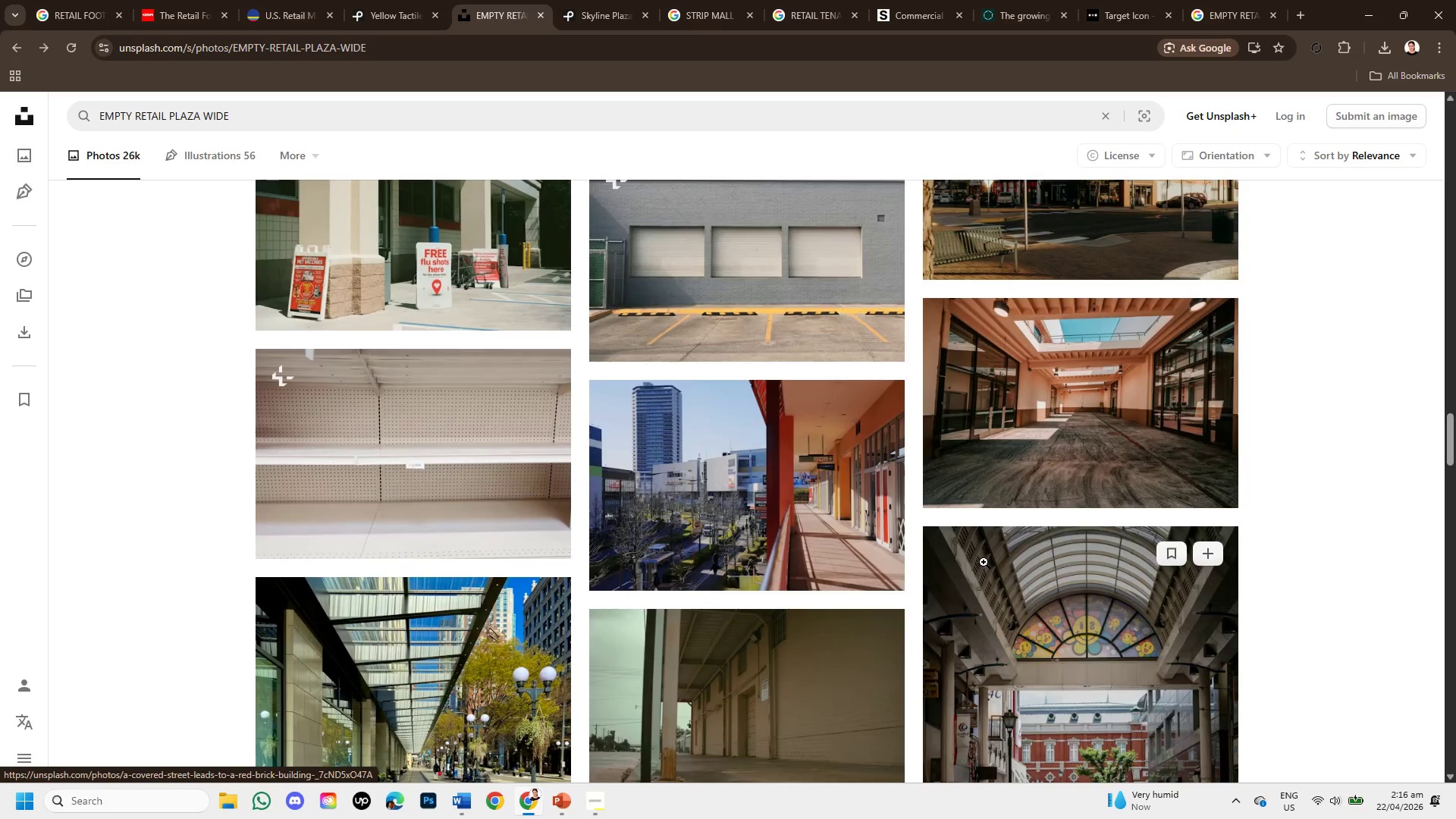 
scroll: coordinate [988, 549], scroll_direction: up, amount: 1.0
 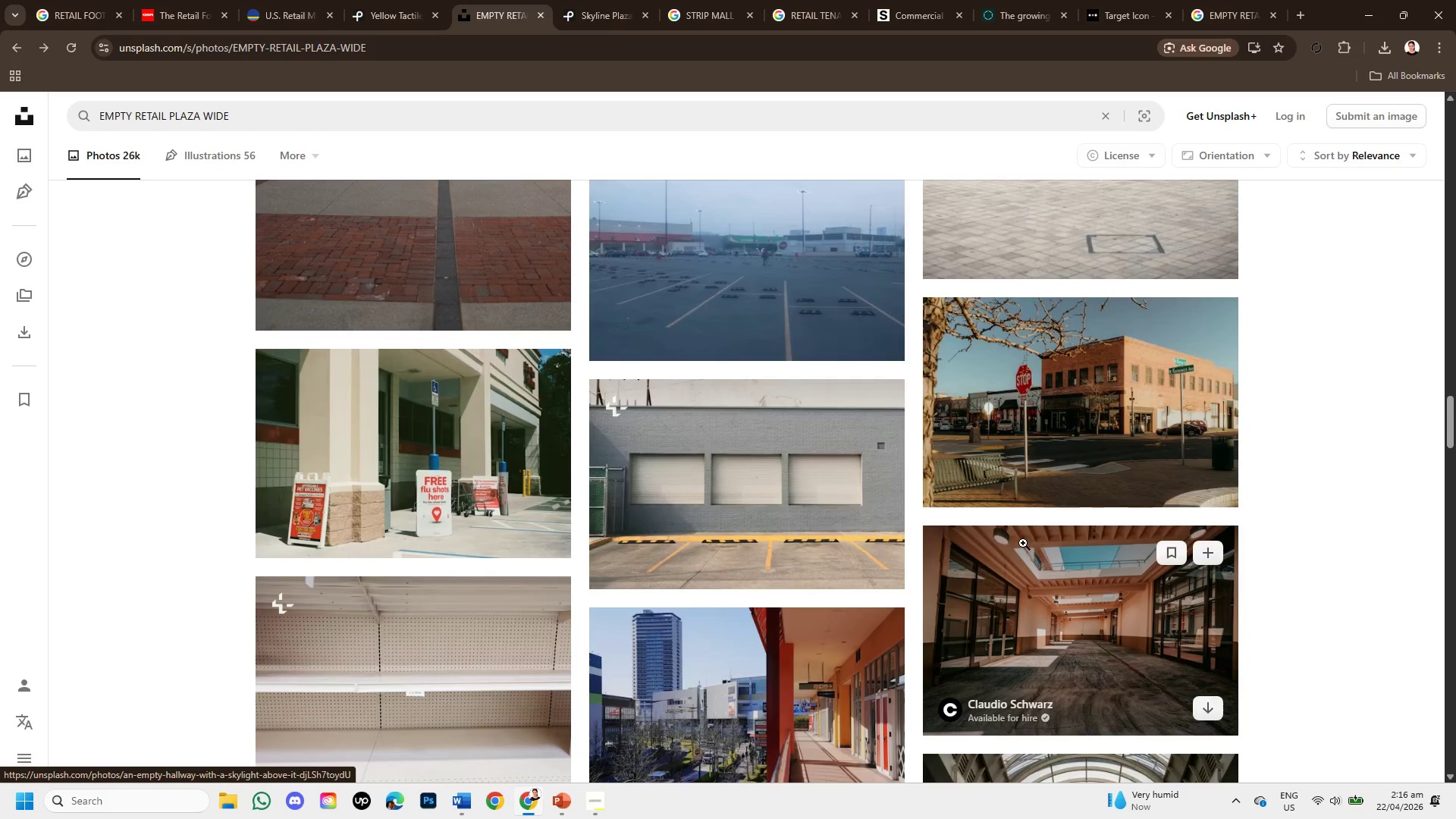 
mouse_move([1043, 603])
 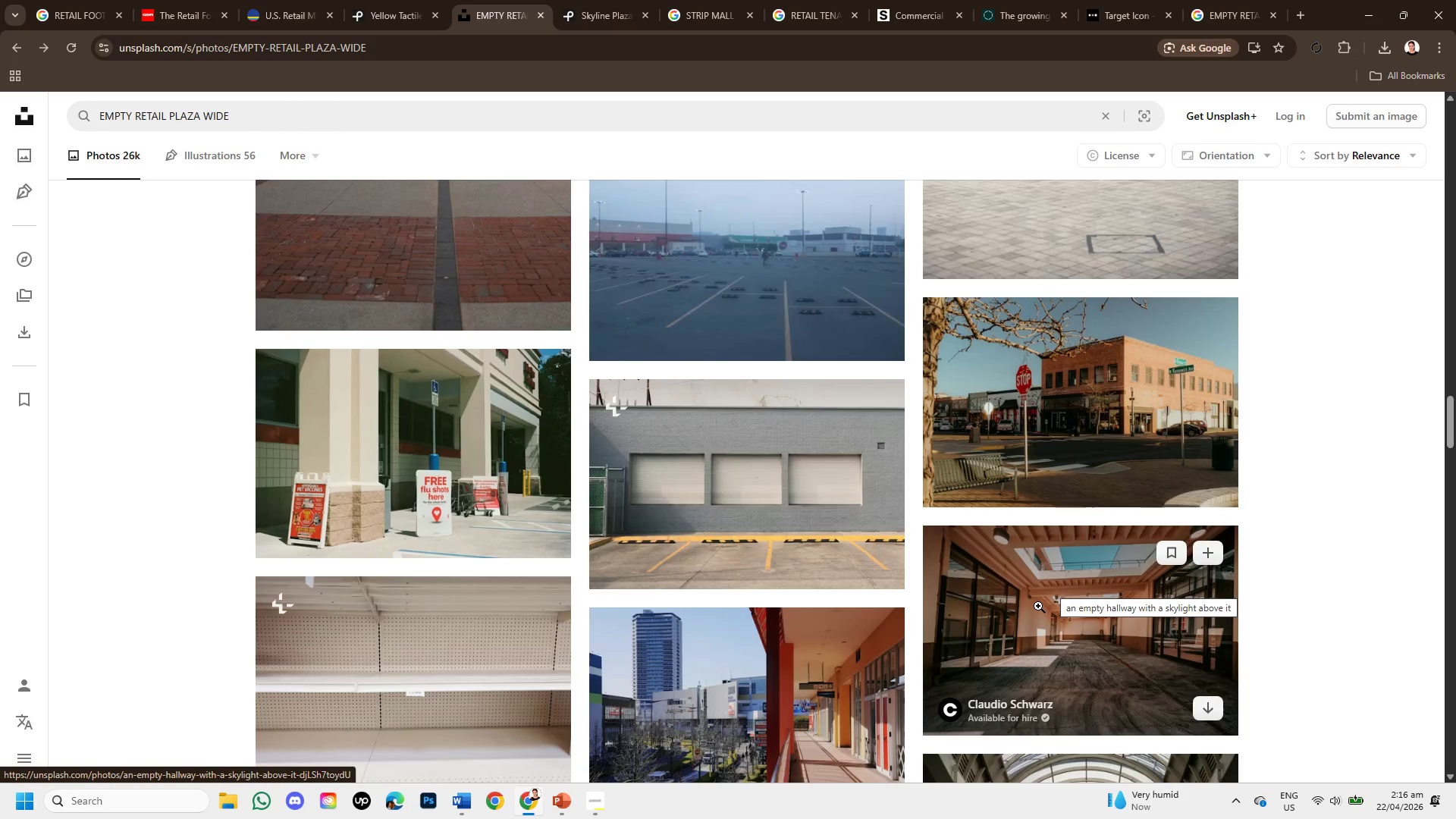 
scroll: coordinate [1032, 604], scroll_direction: down, amount: 3.0
 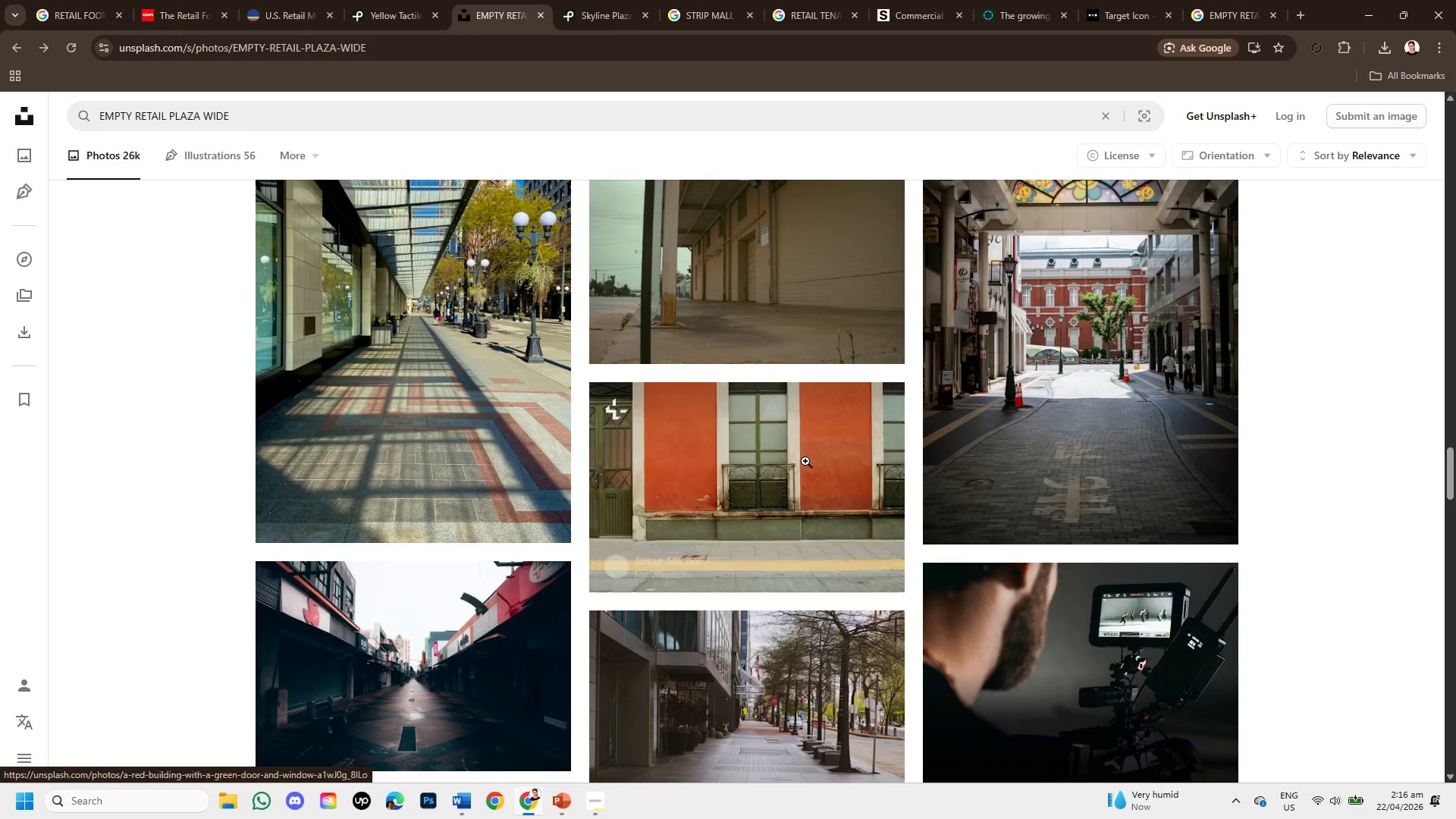 
left_click([744, 293])
 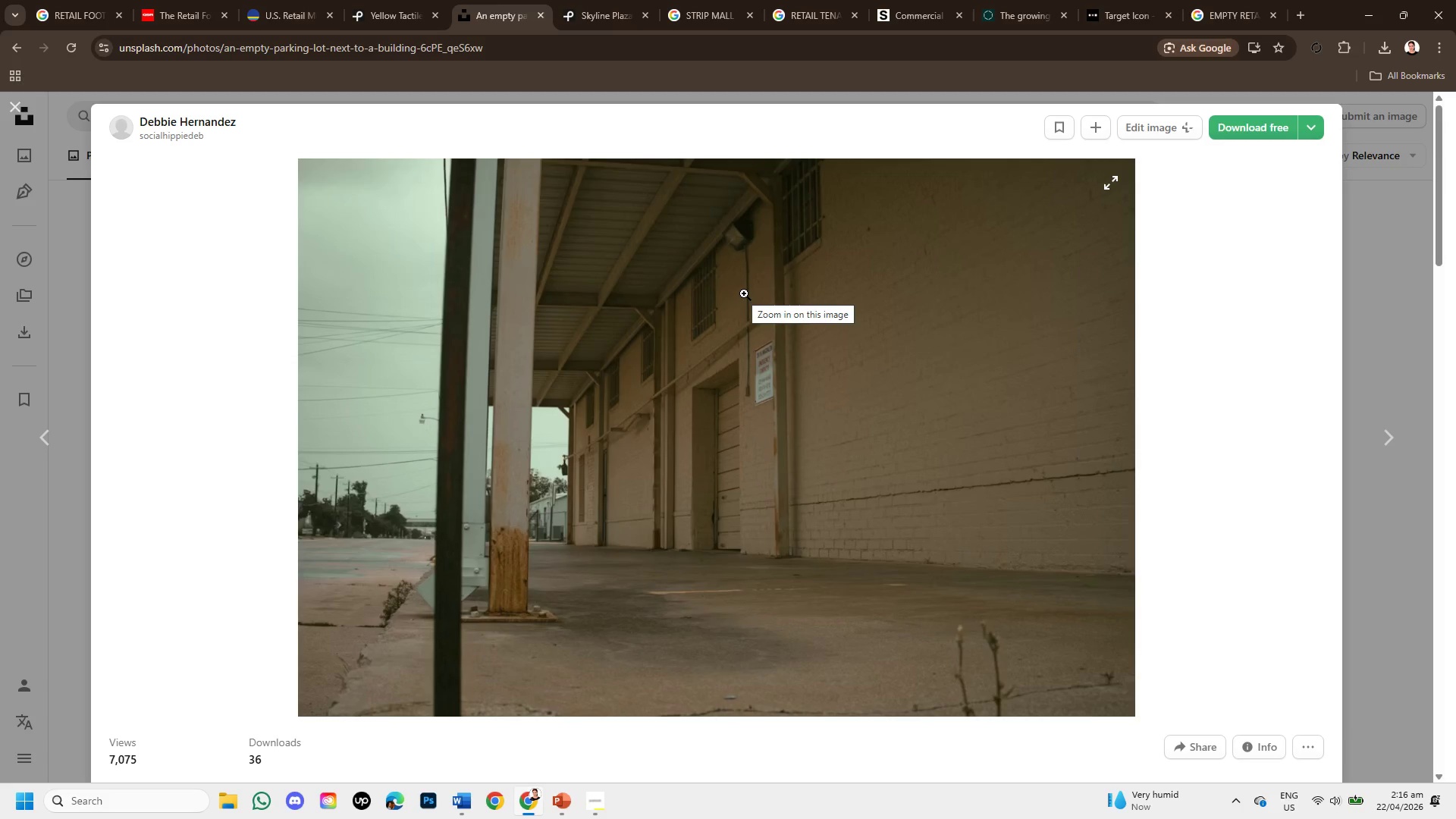 
scroll: coordinate [852, 370], scroll_direction: down, amount: 1.0
 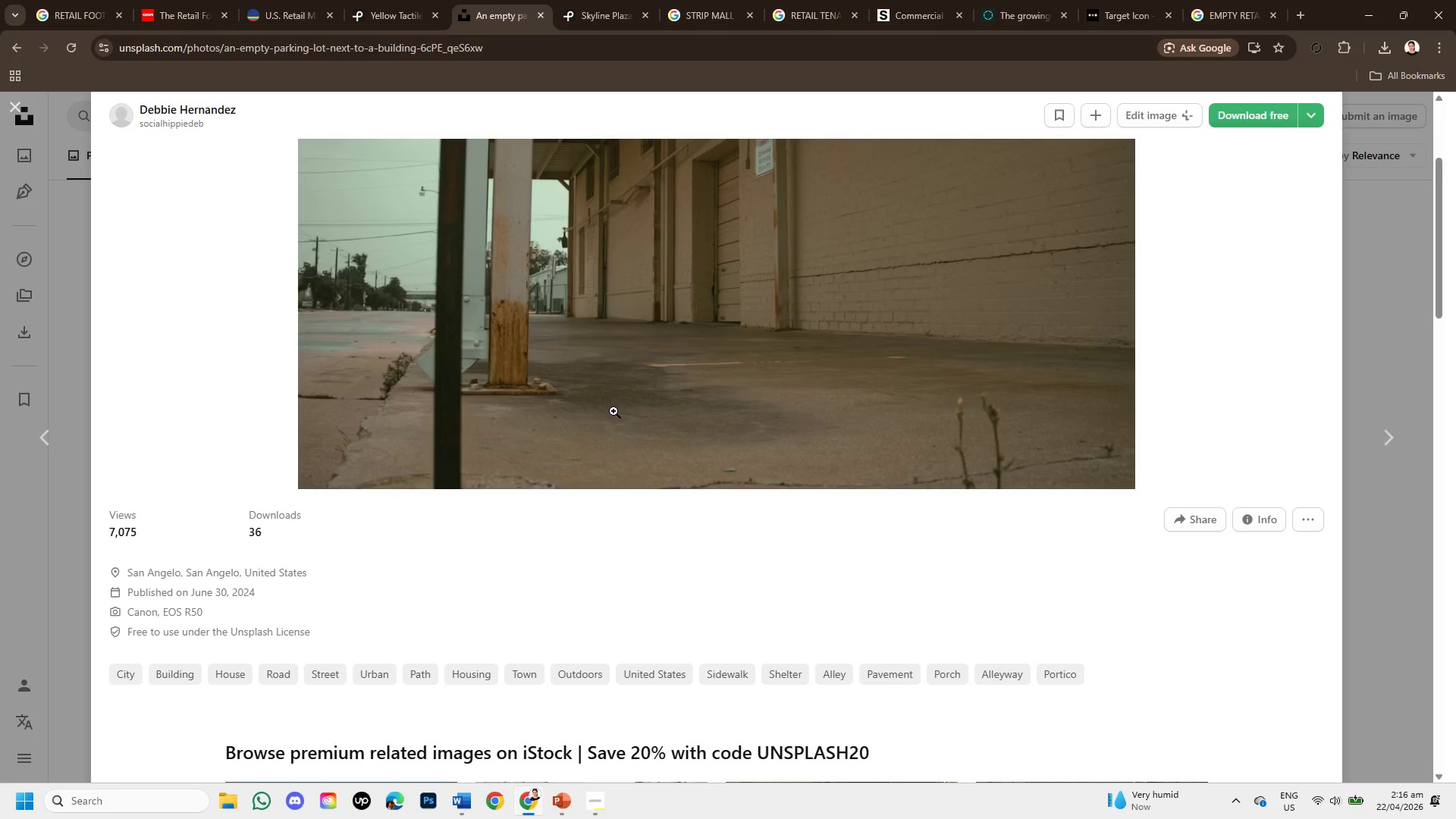 
scroll: coordinate [614, 425], scroll_direction: up, amount: 4.0
 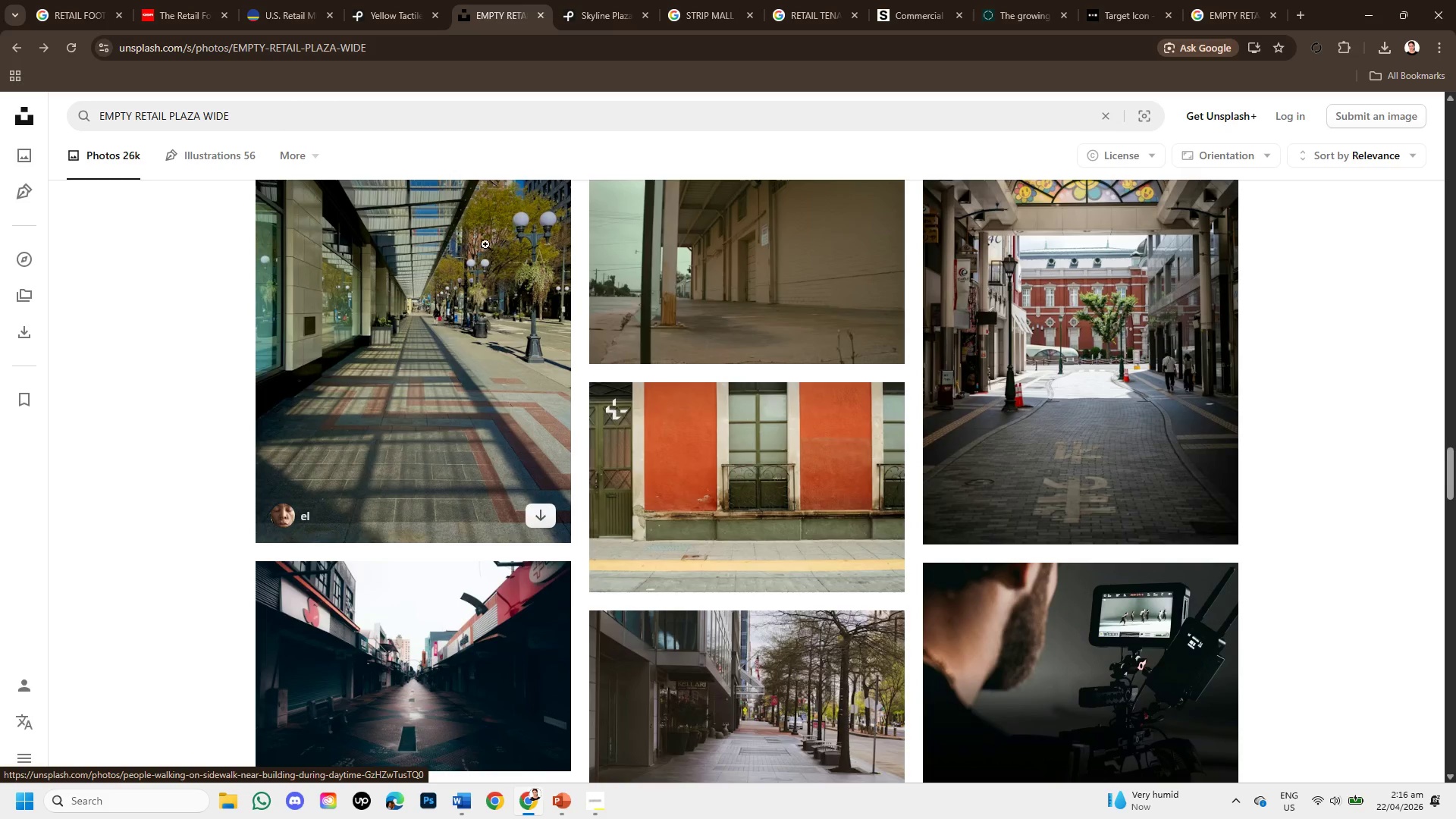 
scroll: coordinate [583, 327], scroll_direction: down, amount: 6.0
 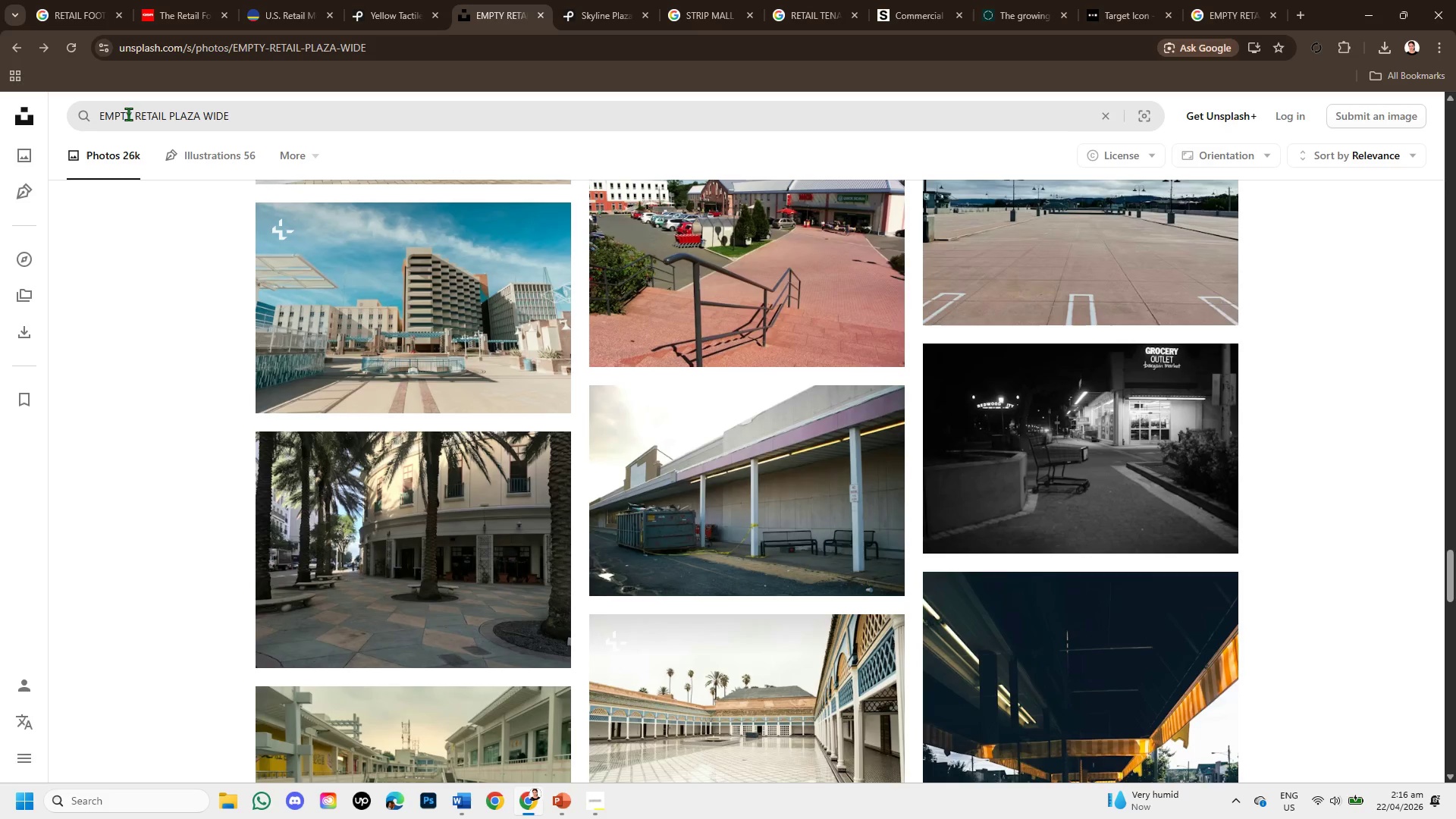 
left_click_drag(start_coordinate=[131, 111], to_coordinate=[70, 89])
 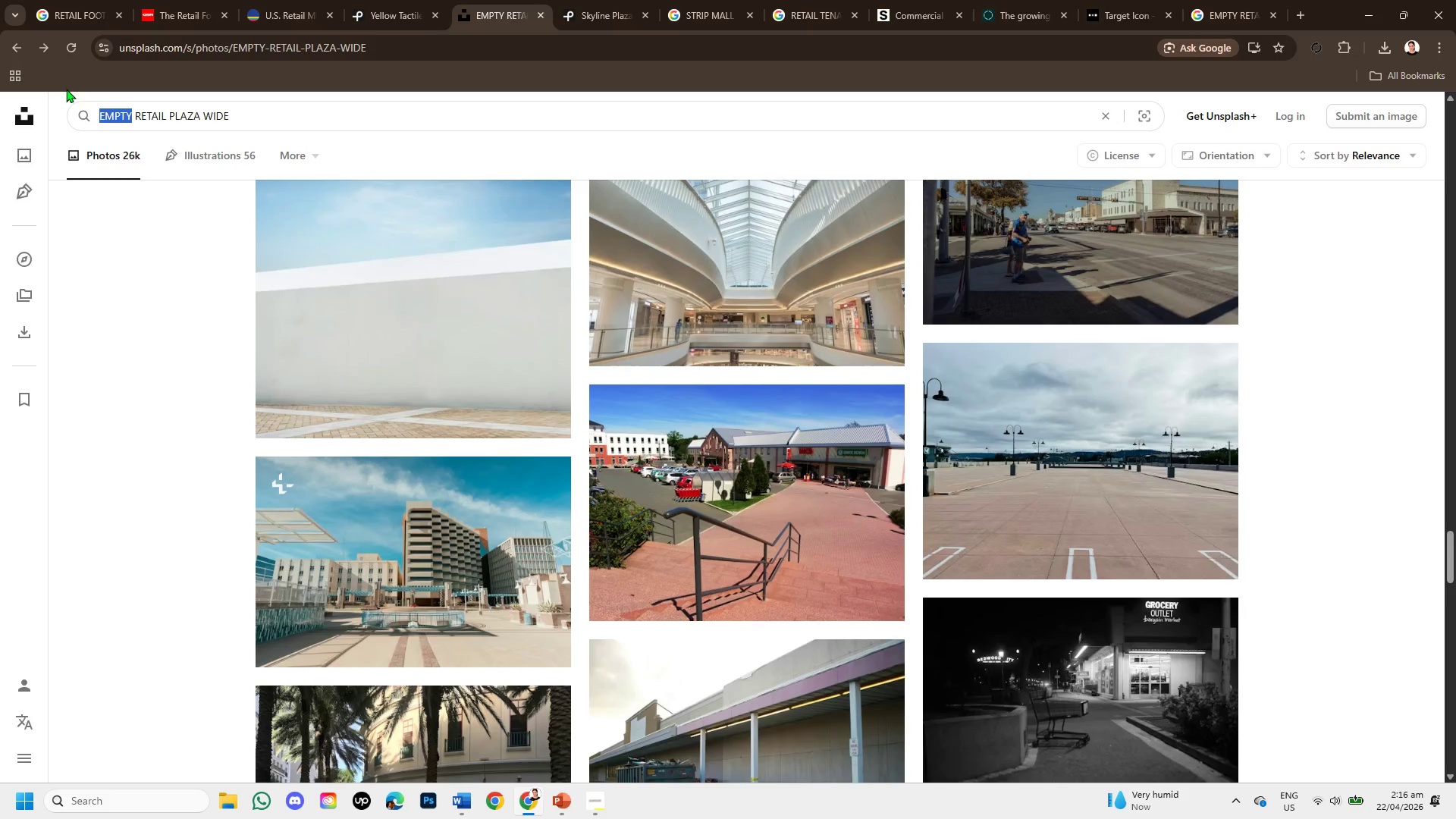 
key(Backspace)
type(abandoned )
 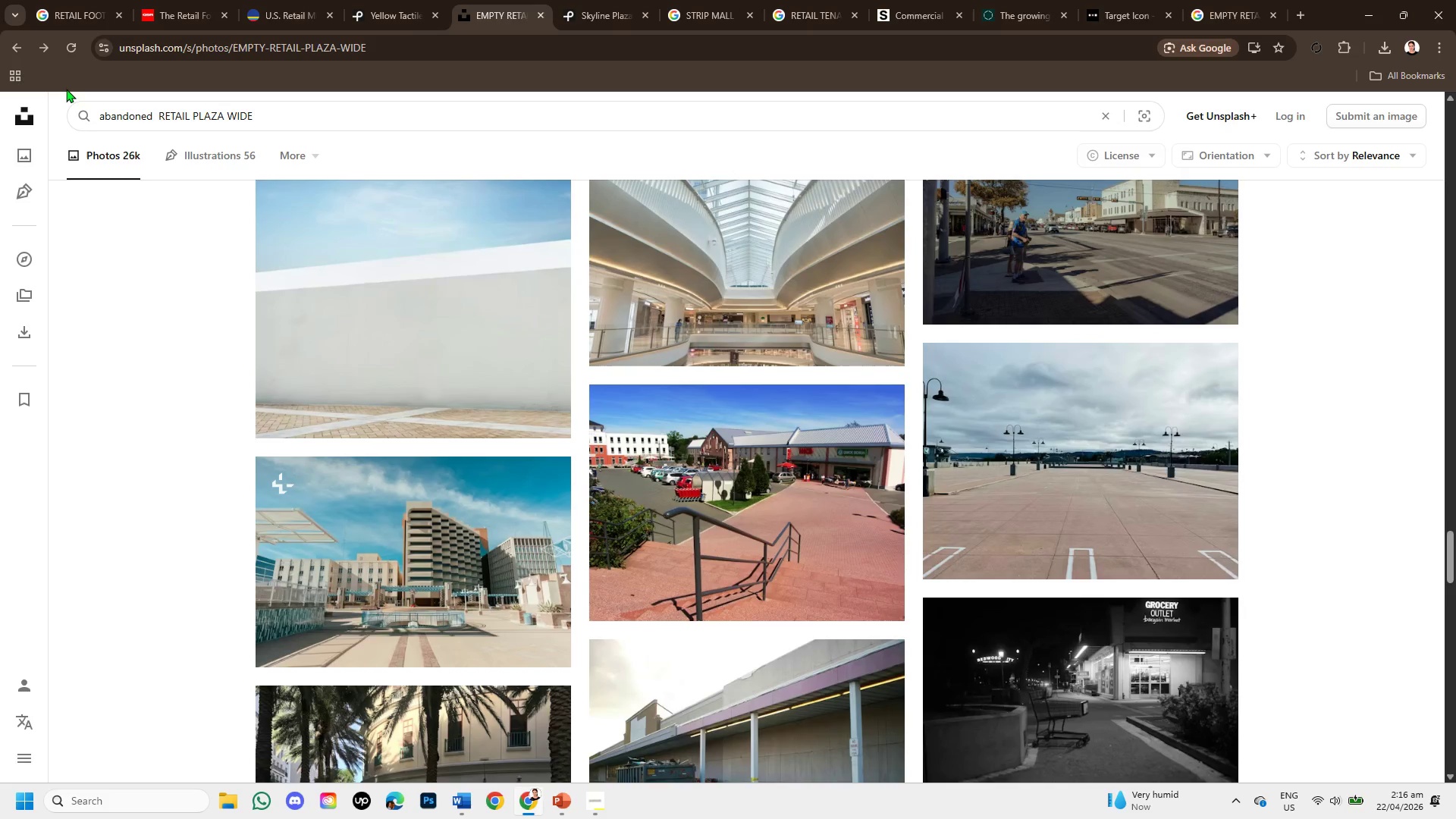 
key(Enter)
 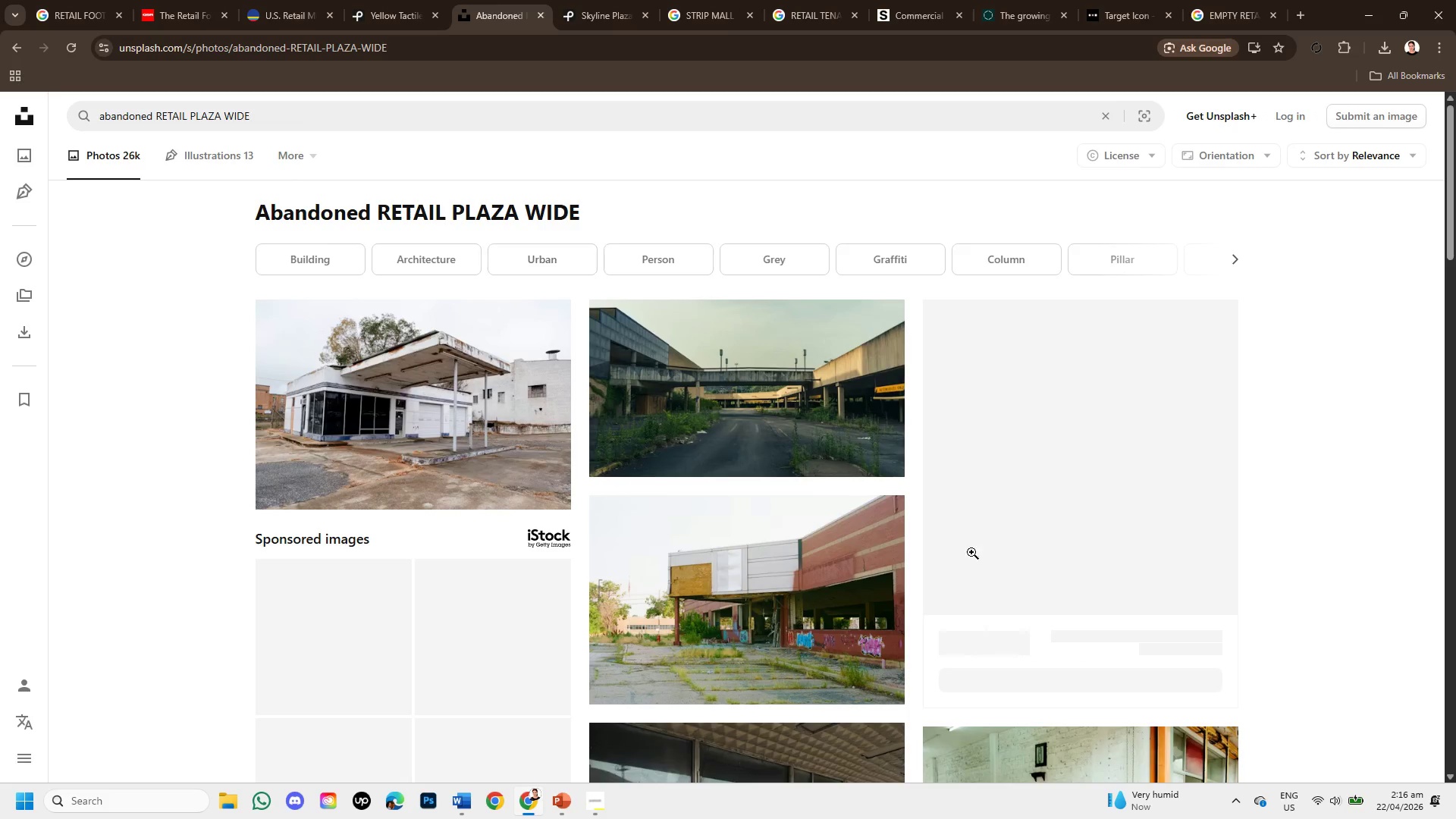 
mouse_move([916, 510])
 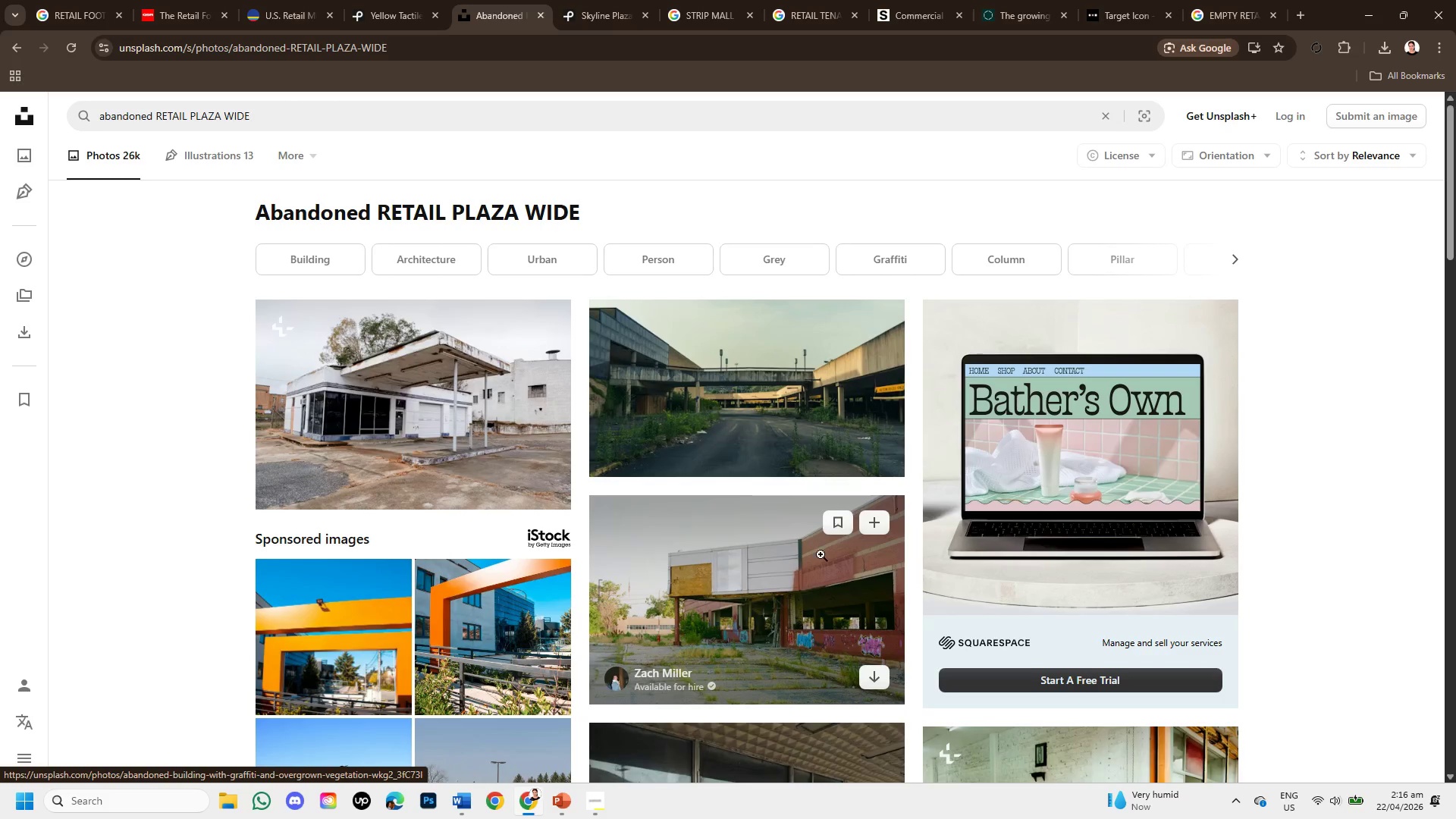 
scroll: coordinate [821, 529], scroll_direction: down, amount: 1.0
 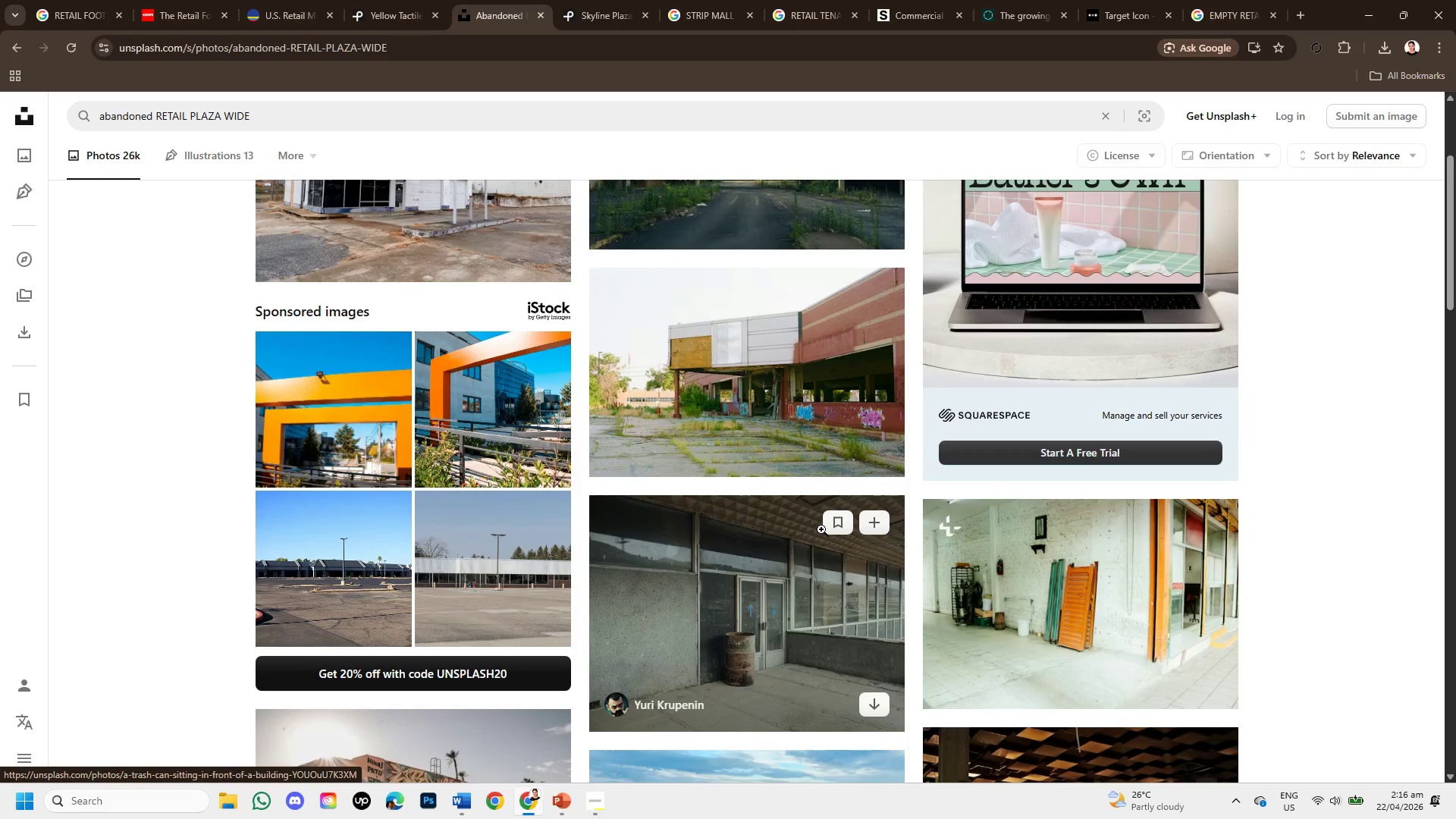 
key(NumpadEnter)
 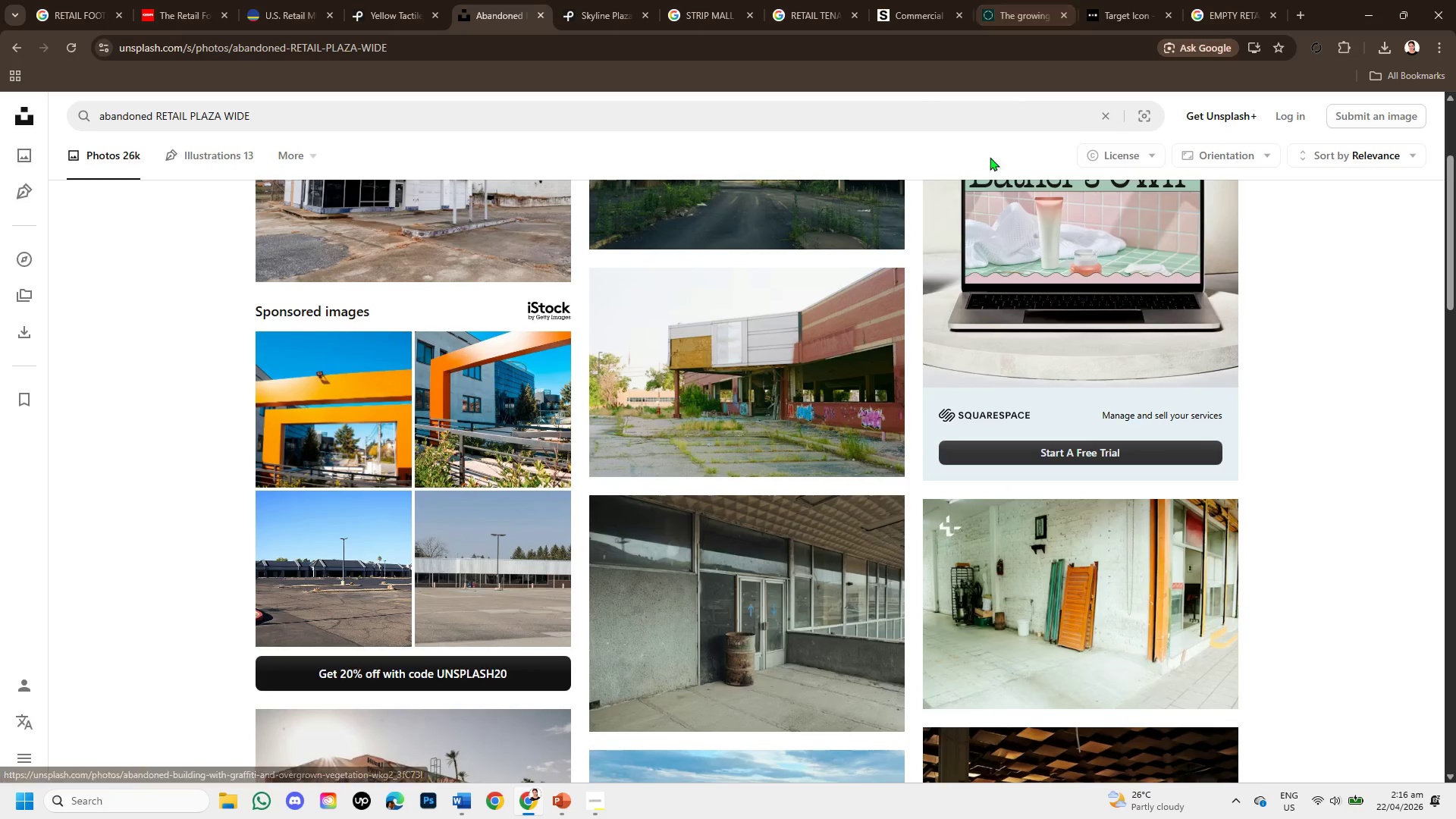 
scroll: coordinate [1013, 637], scroll_direction: down, amount: 2.0
 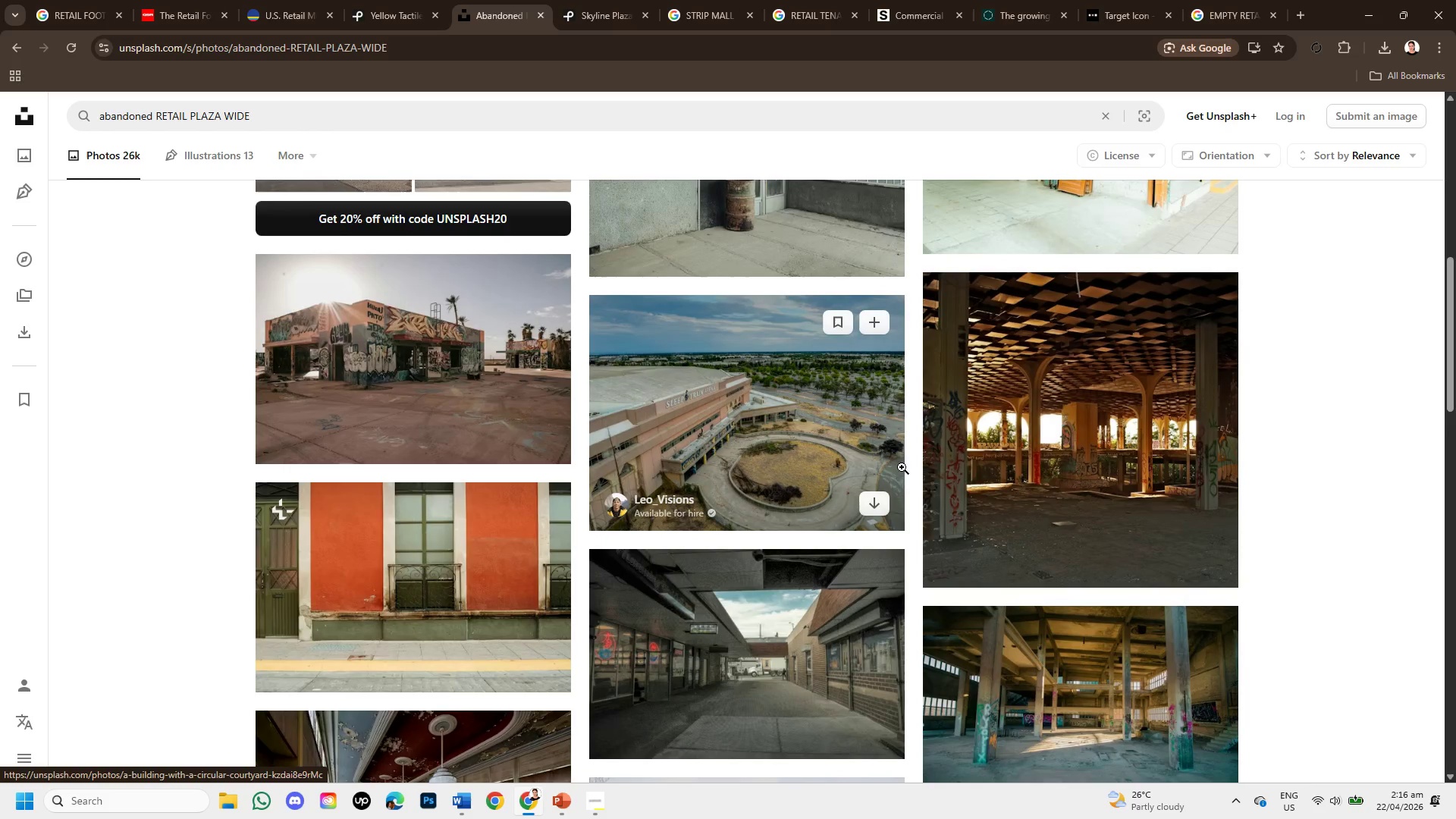 
scroll: coordinate [808, 359], scroll_direction: up, amount: 2.0
 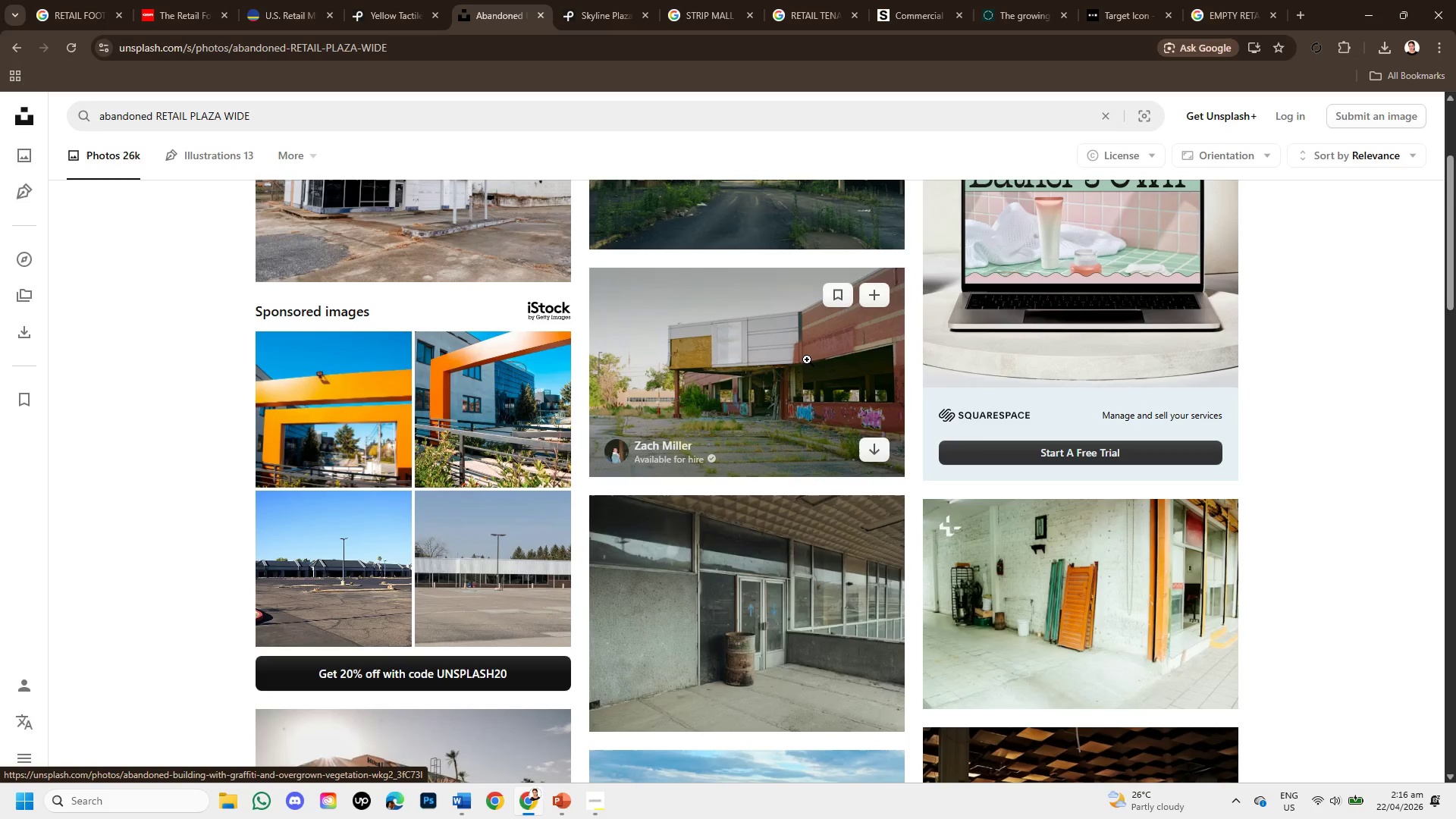 
left_click([807, 359])
 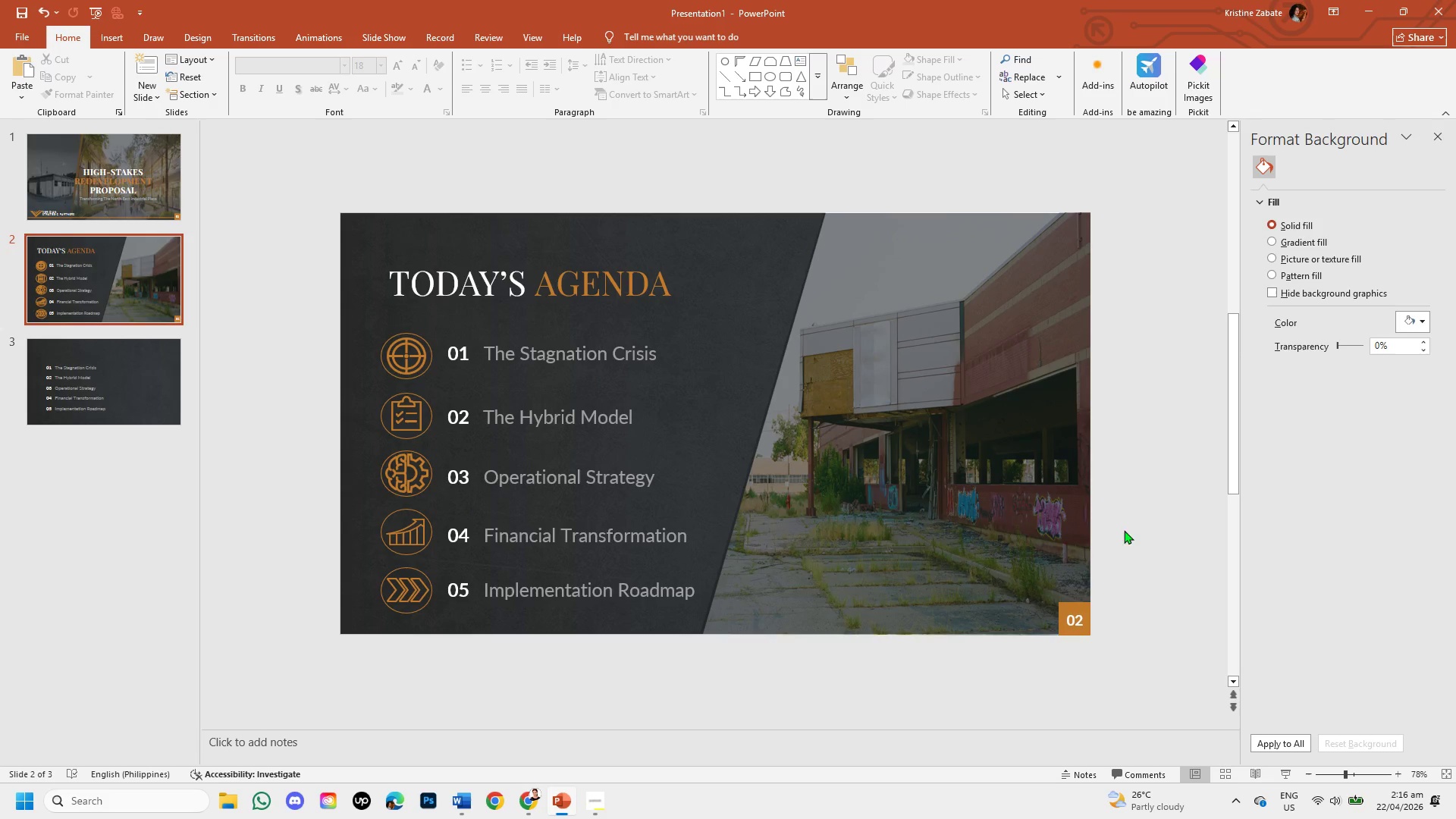 
wait(8.0)
 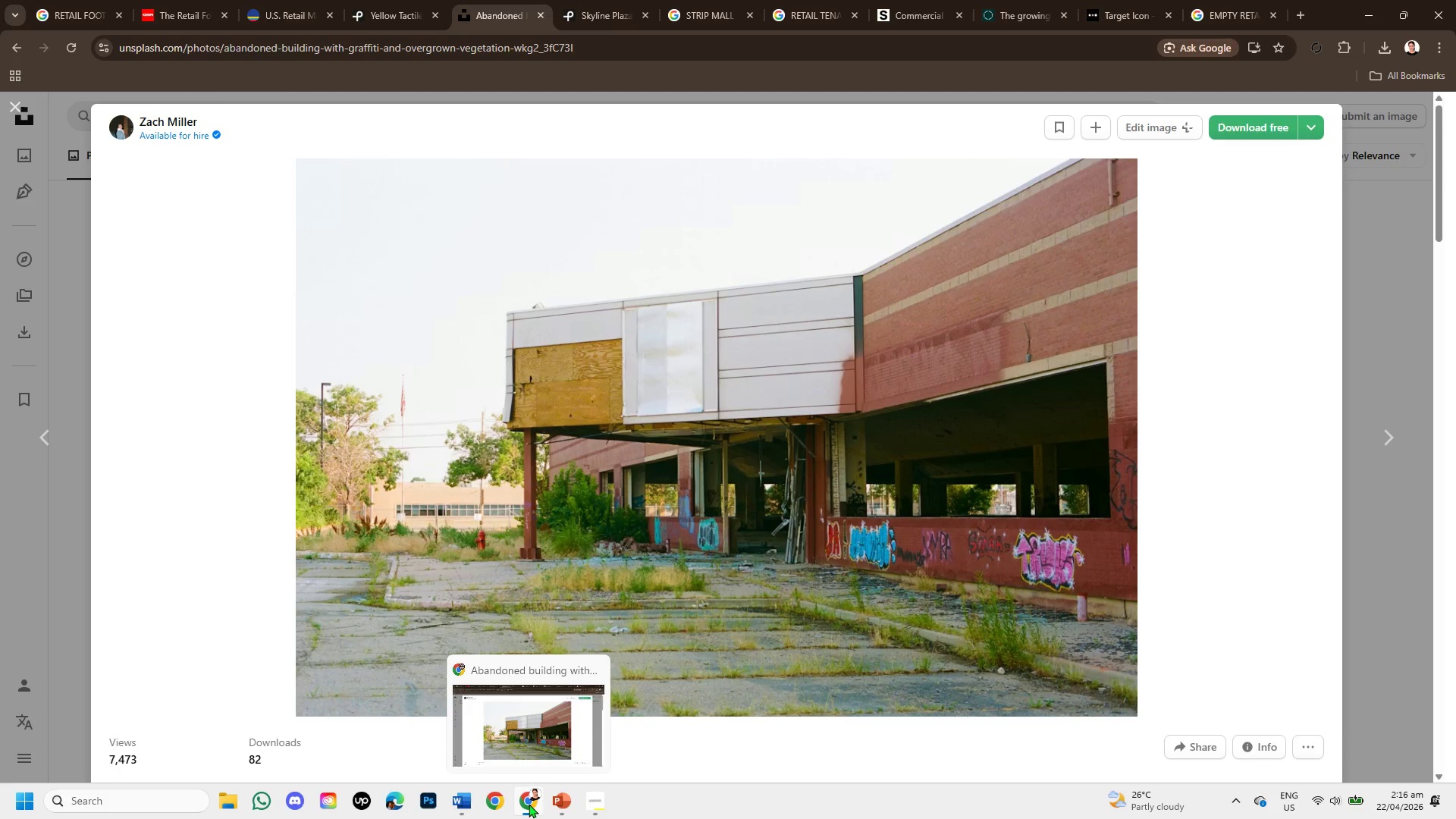 
left_click([519, 807])
 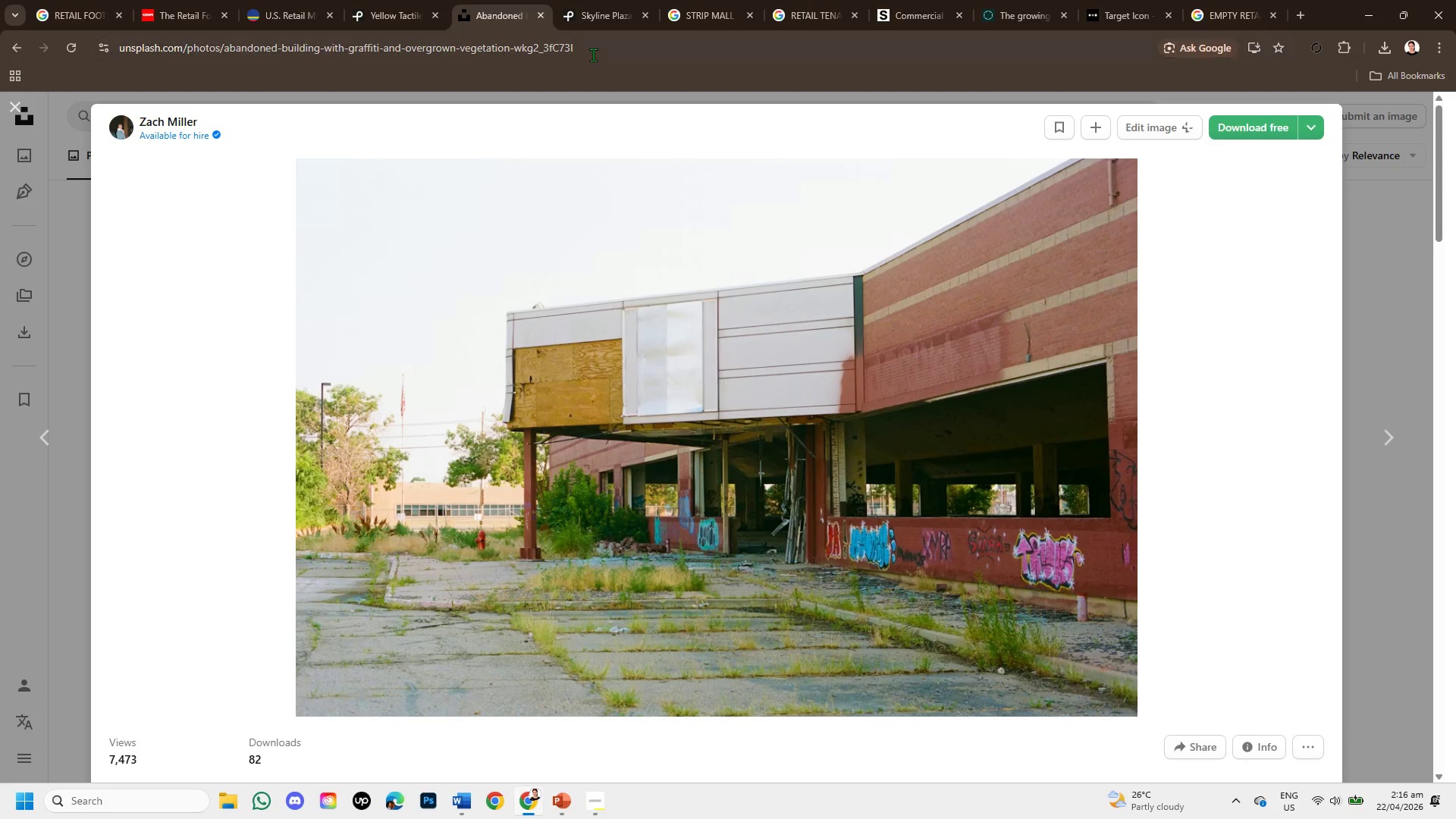 
left_click_drag(start_coordinate=[585, 47], to_coordinate=[0, 73])
 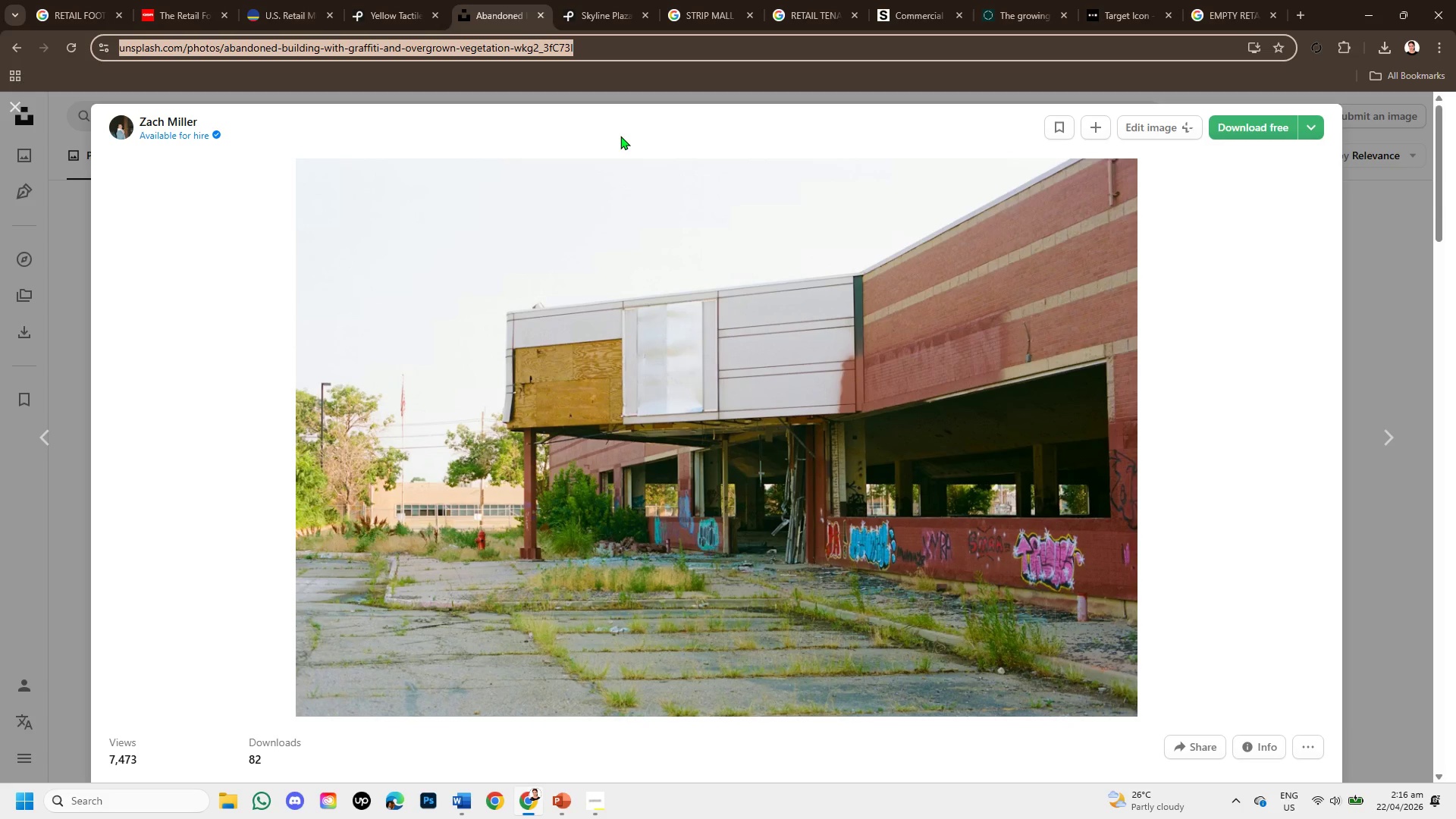 
key(Control+C)
 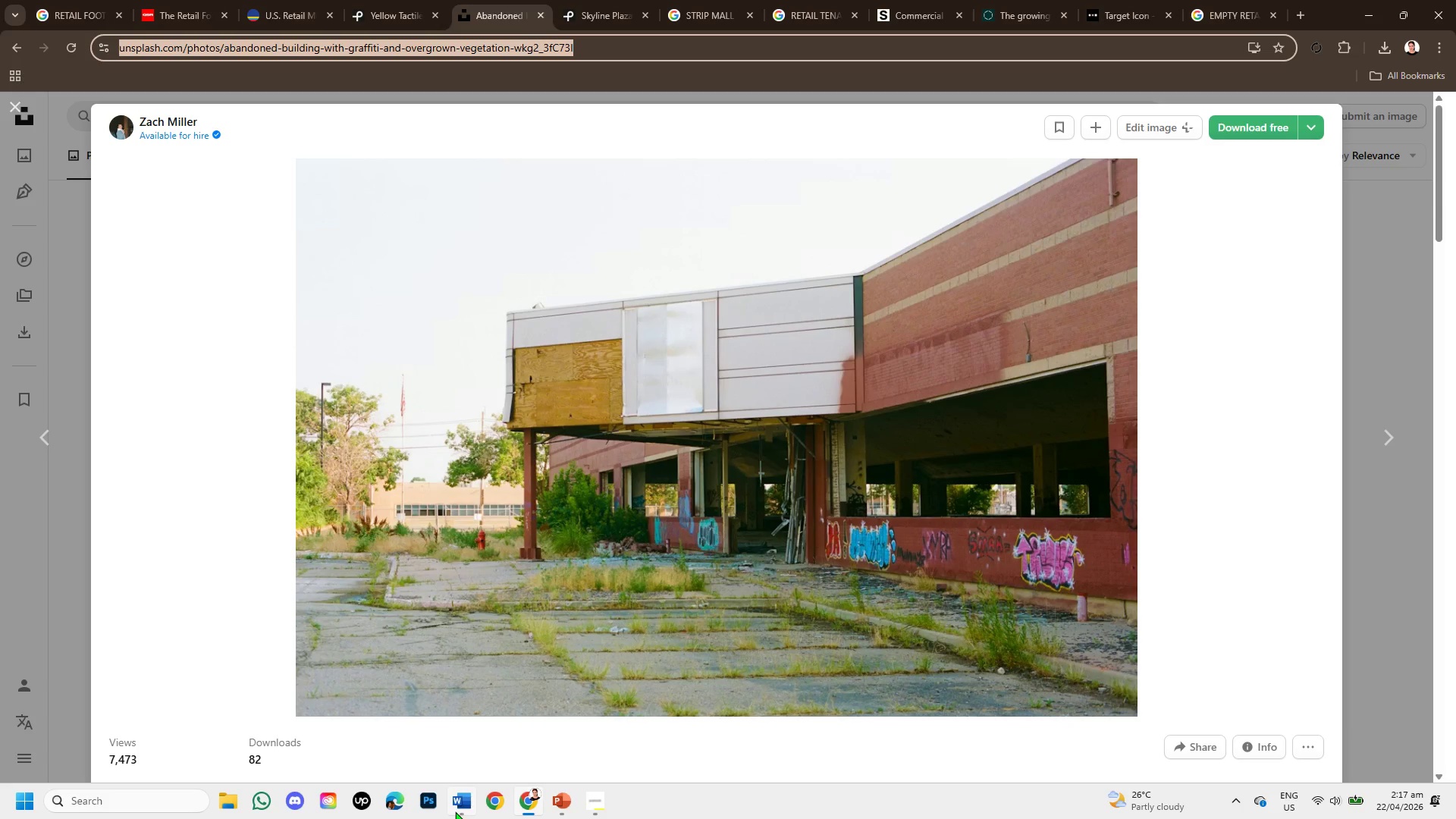 
left_click([457, 808])
 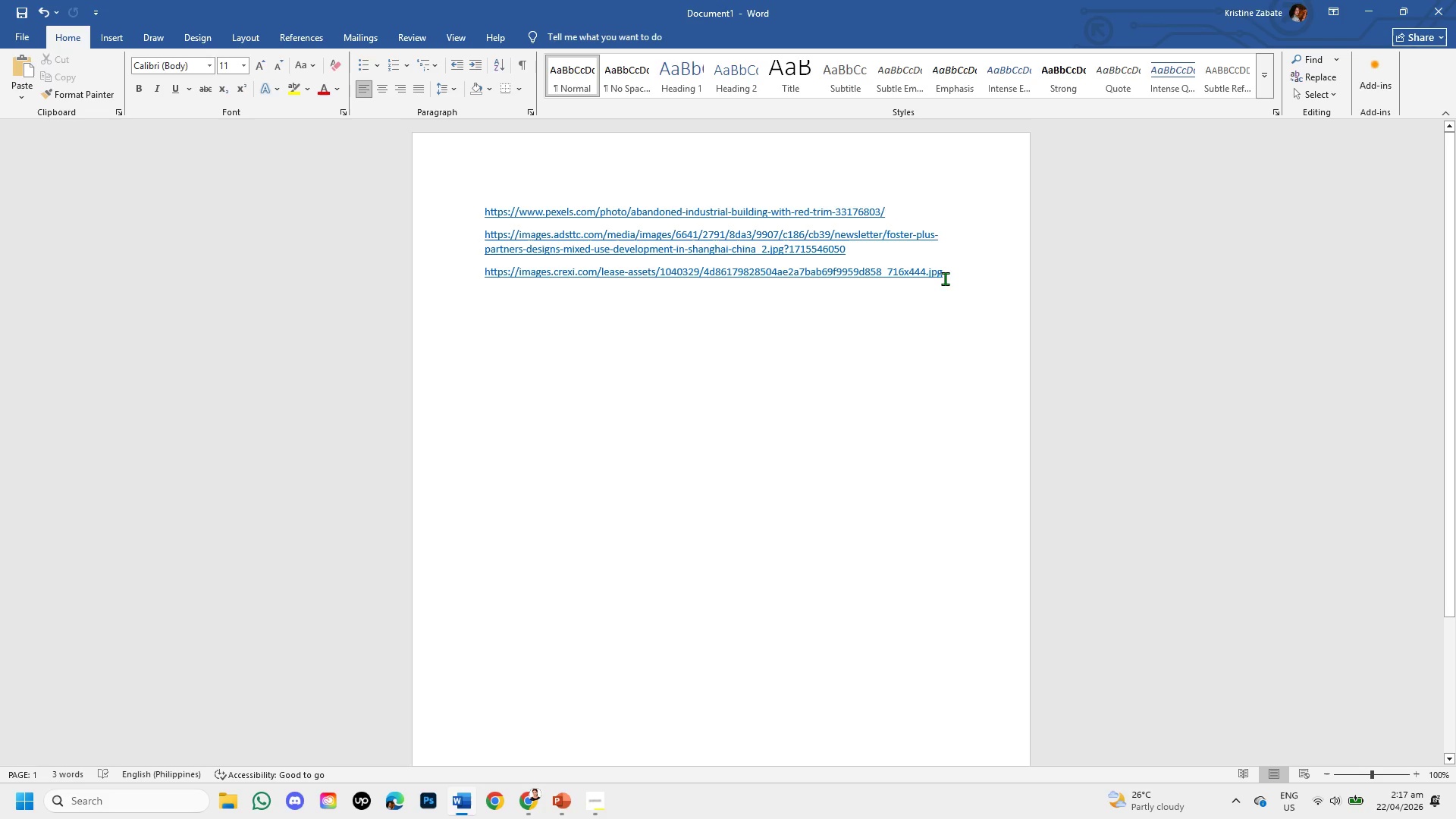 
left_click_drag(start_coordinate=[952, 275], to_coordinate=[459, 285])
 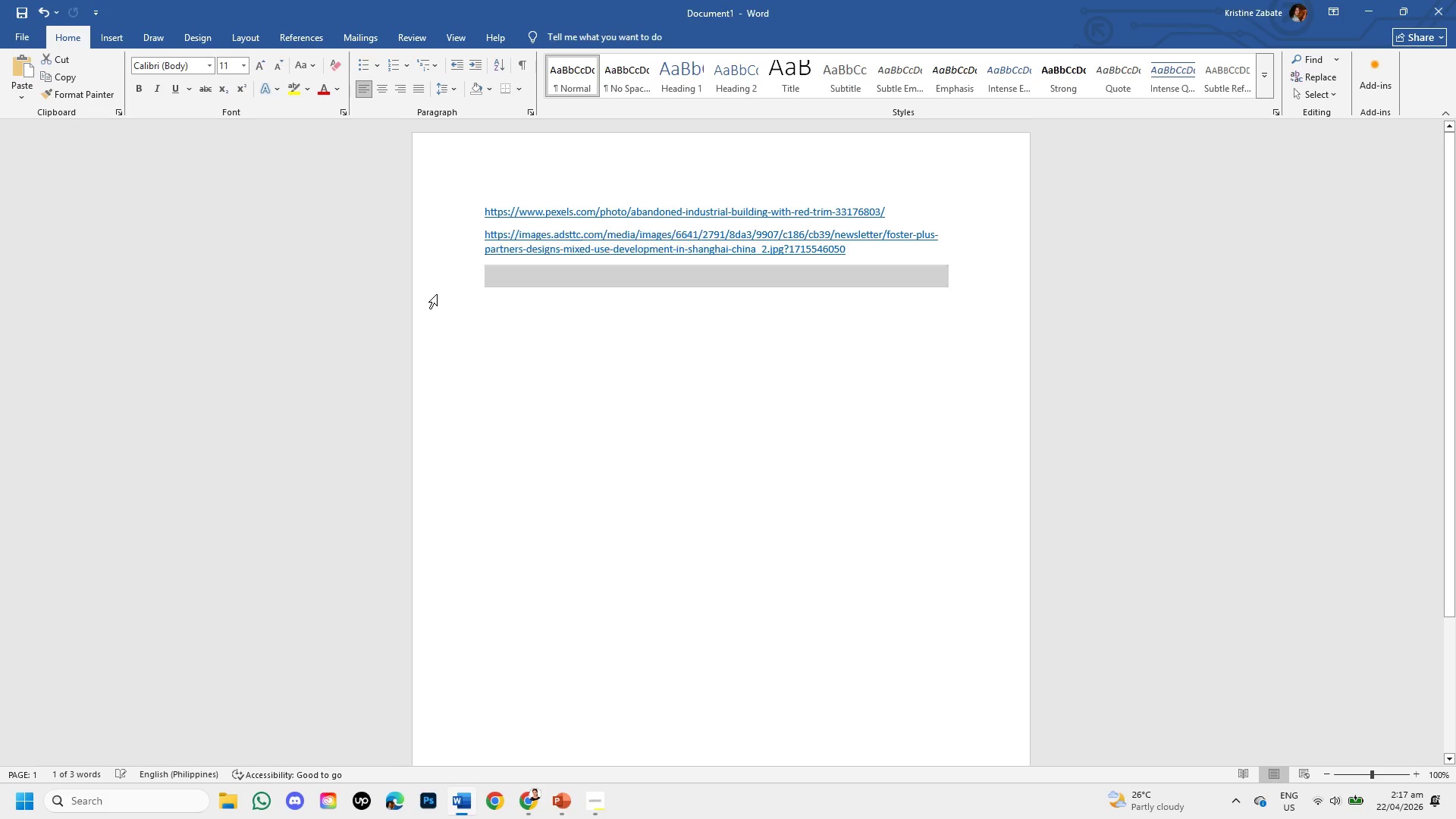 
key(Backspace)
 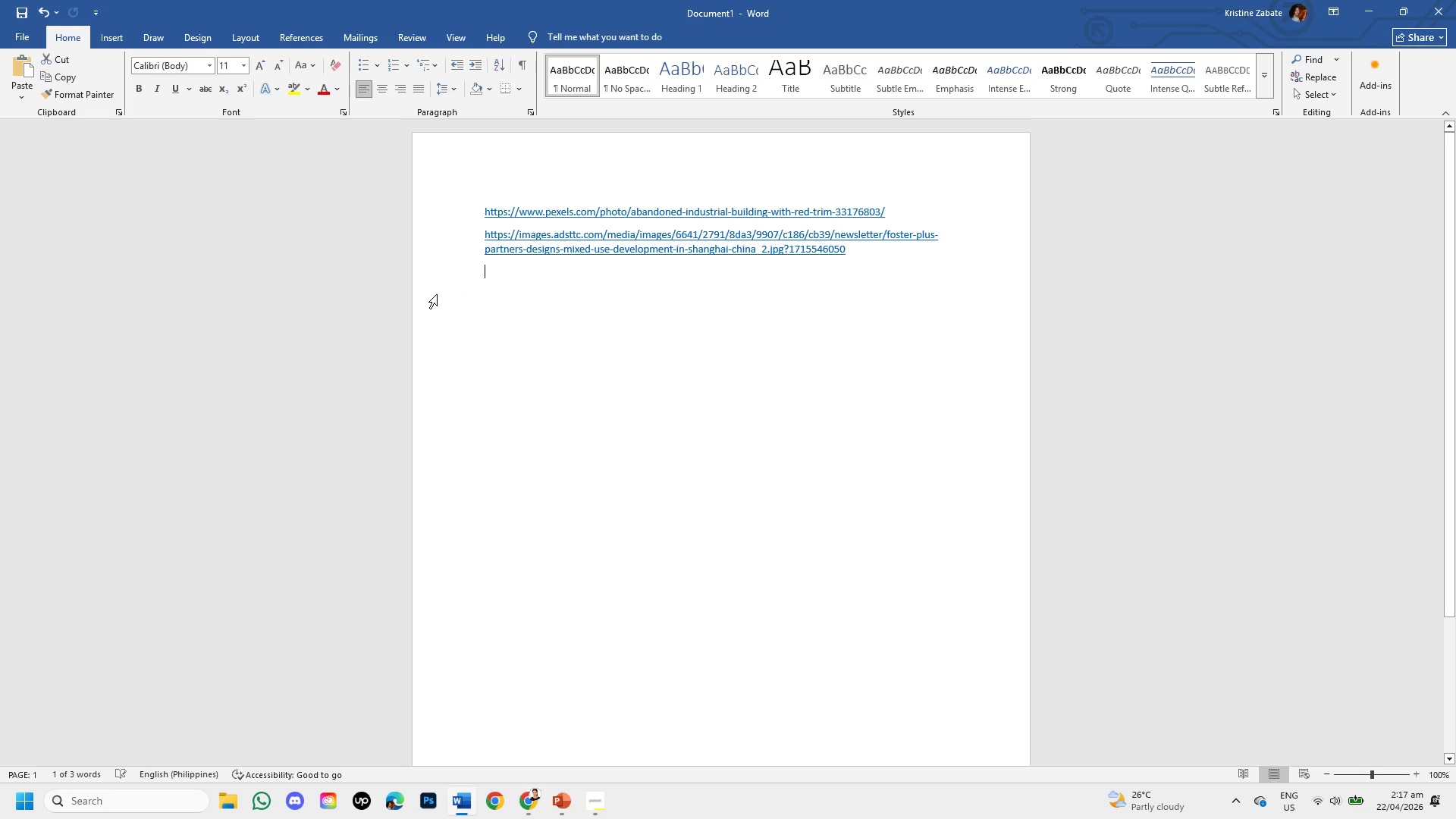 
key(Control+V)
 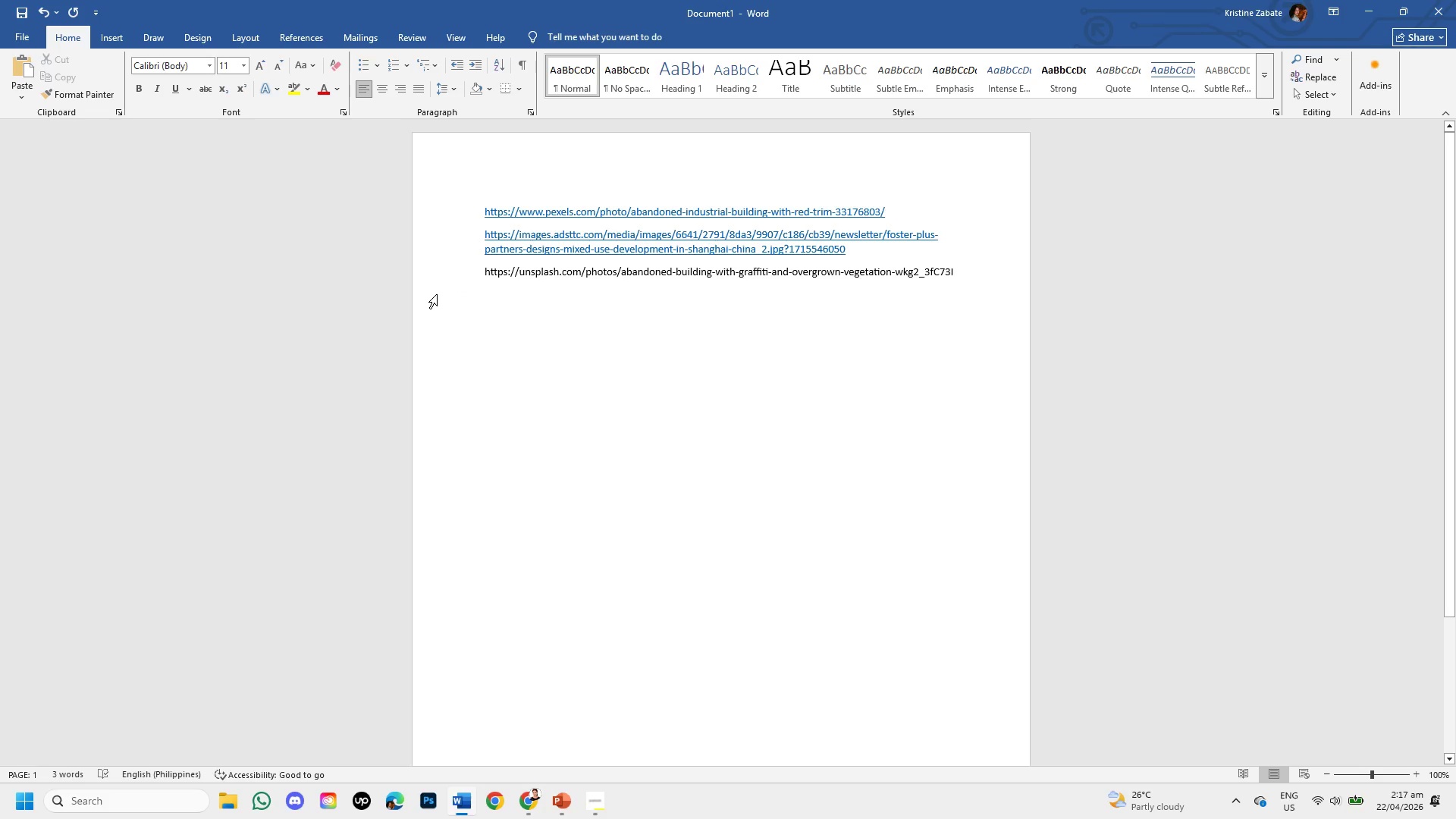 
key(Enter)
 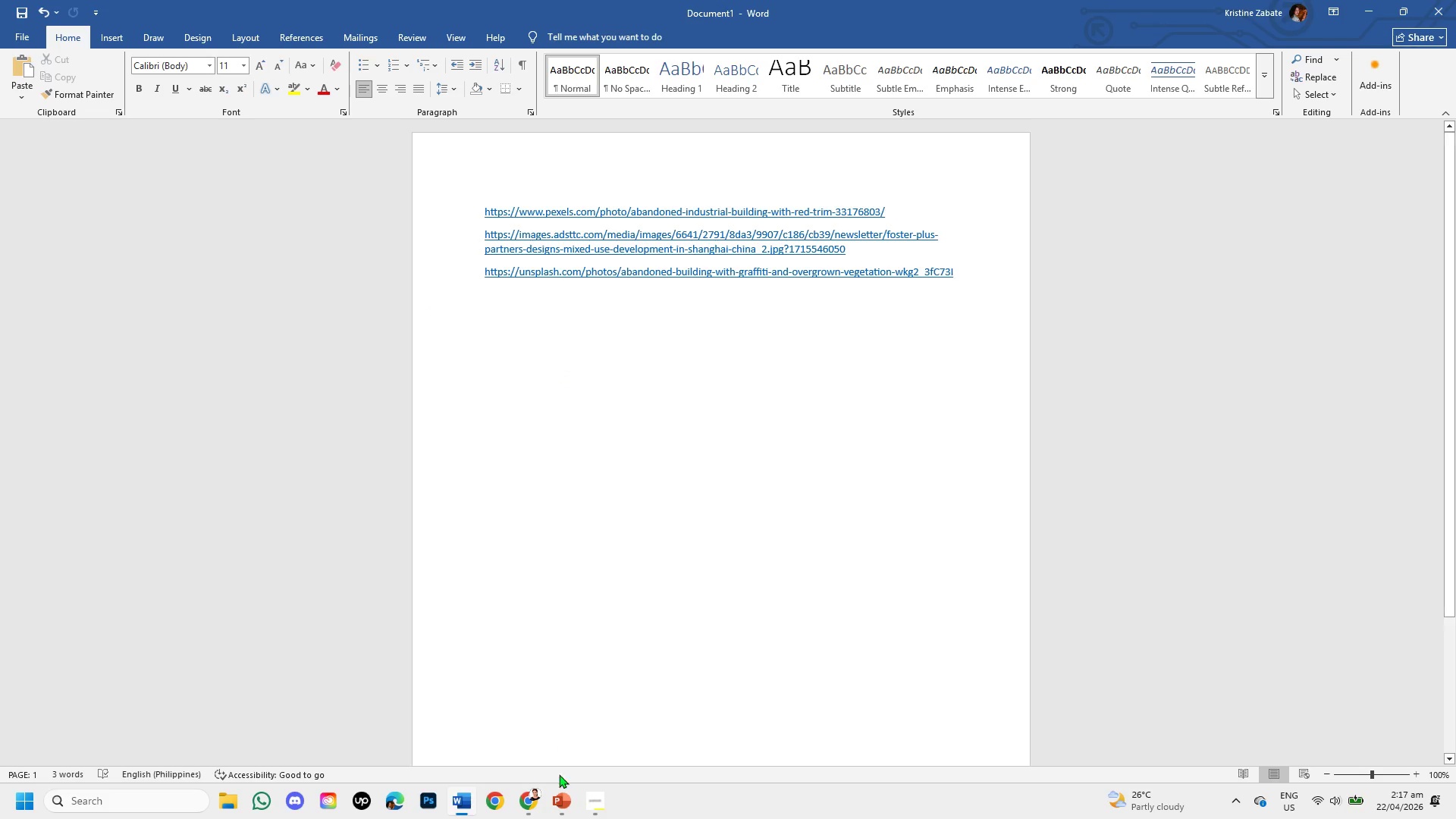 
left_click([532, 790])
 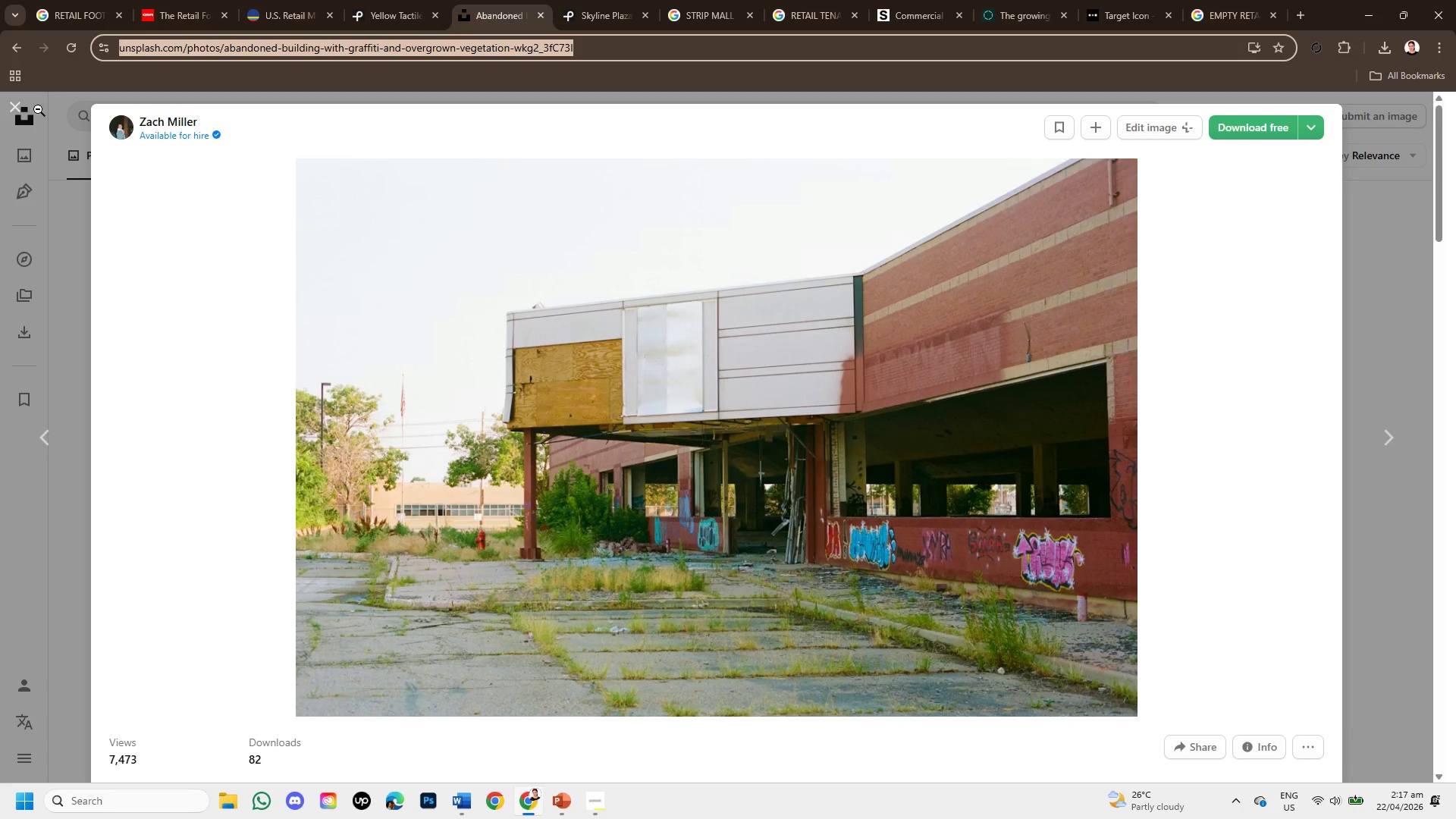 
left_click([19, 105])
 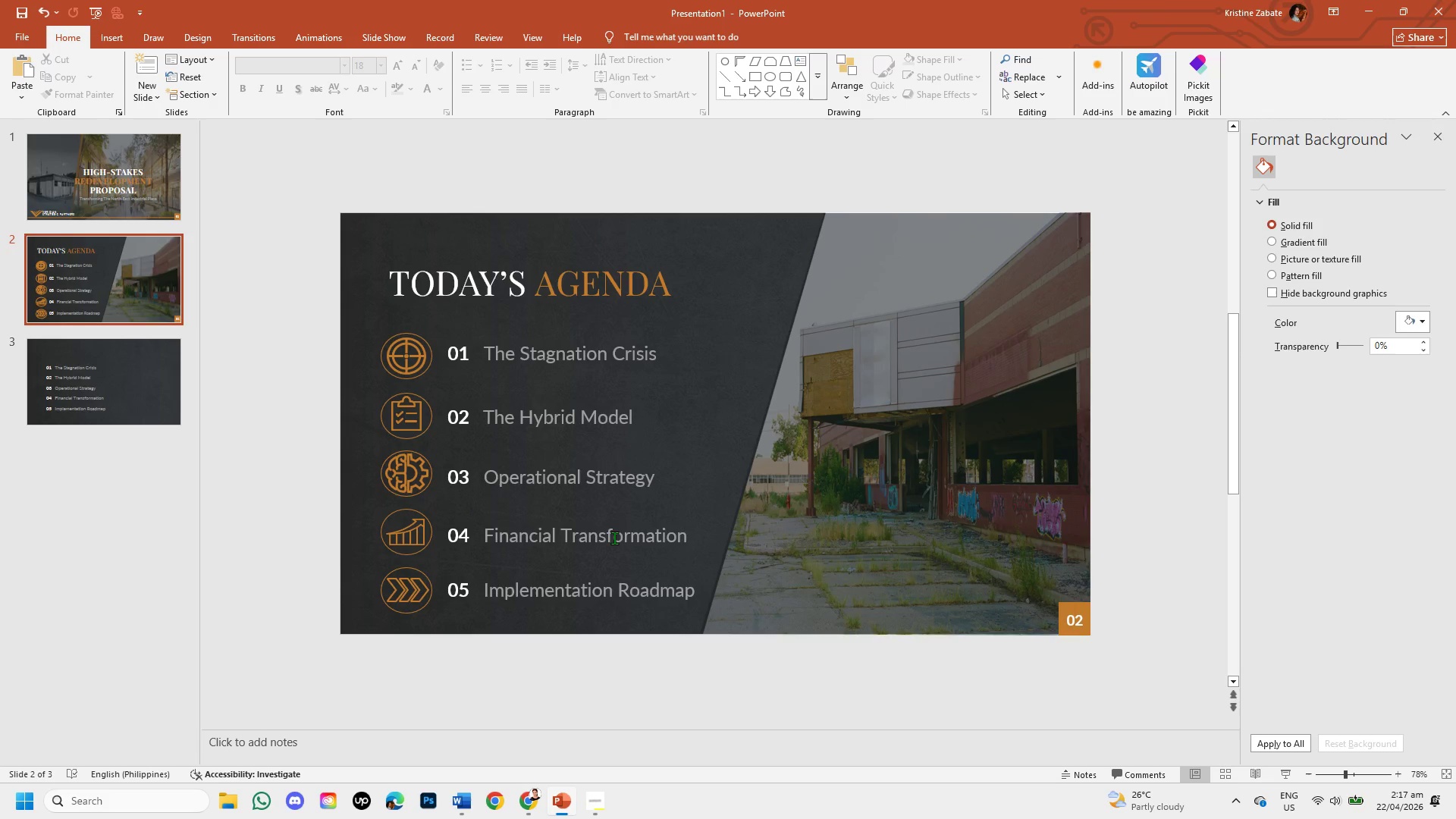 
mouse_move([139, 357])
 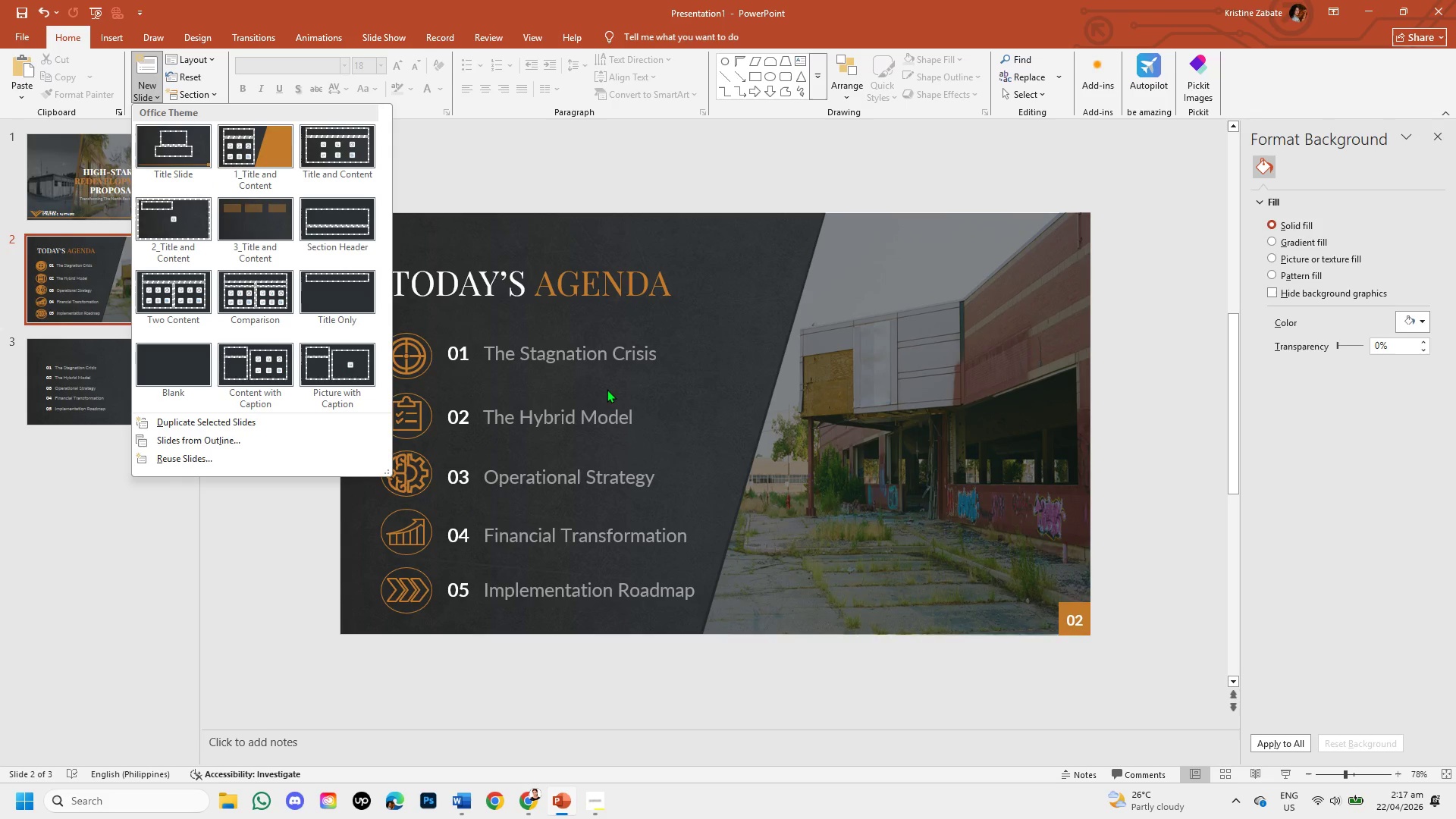 
wait(12.34)
 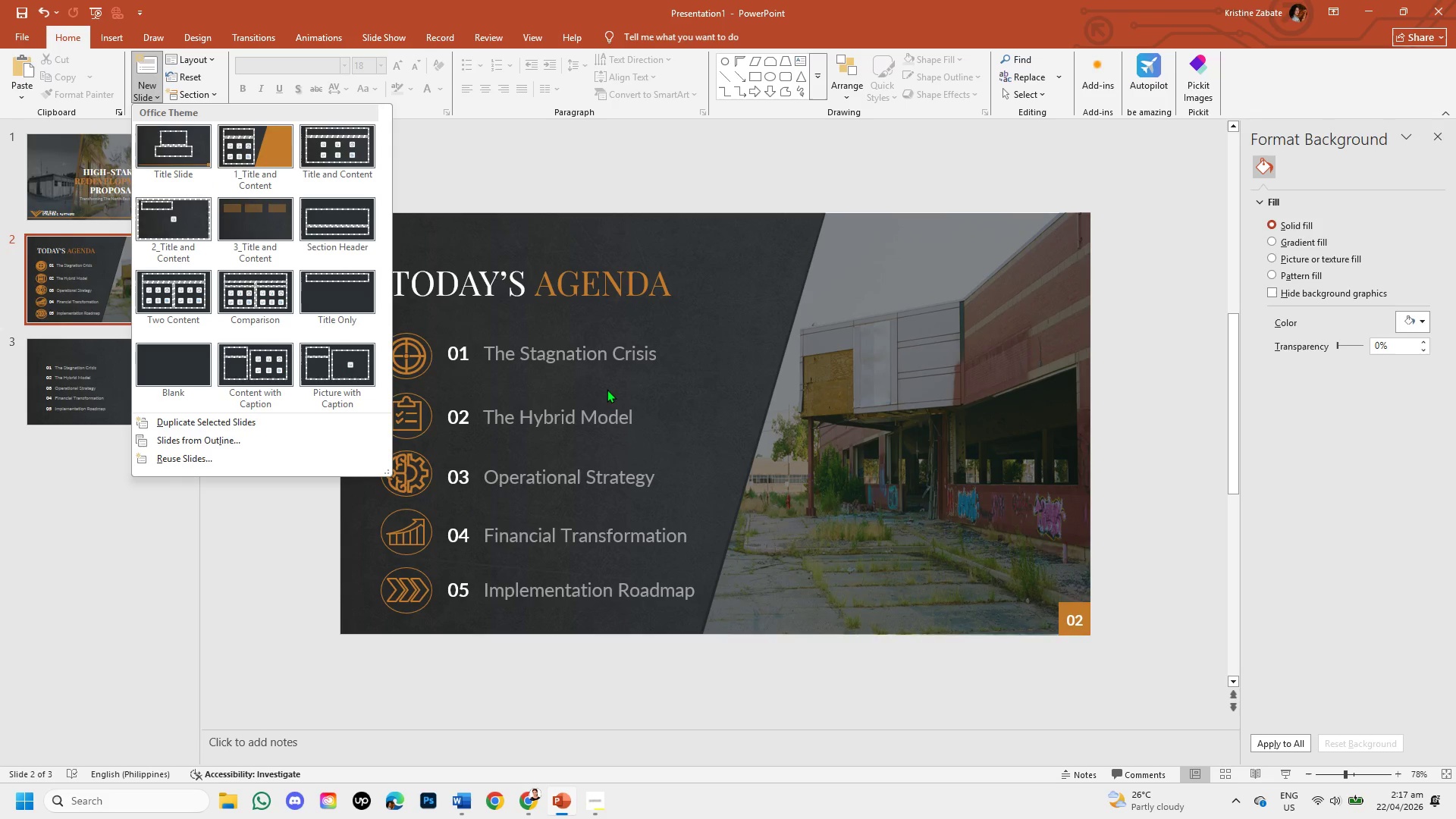 
left_click([196, 236])
 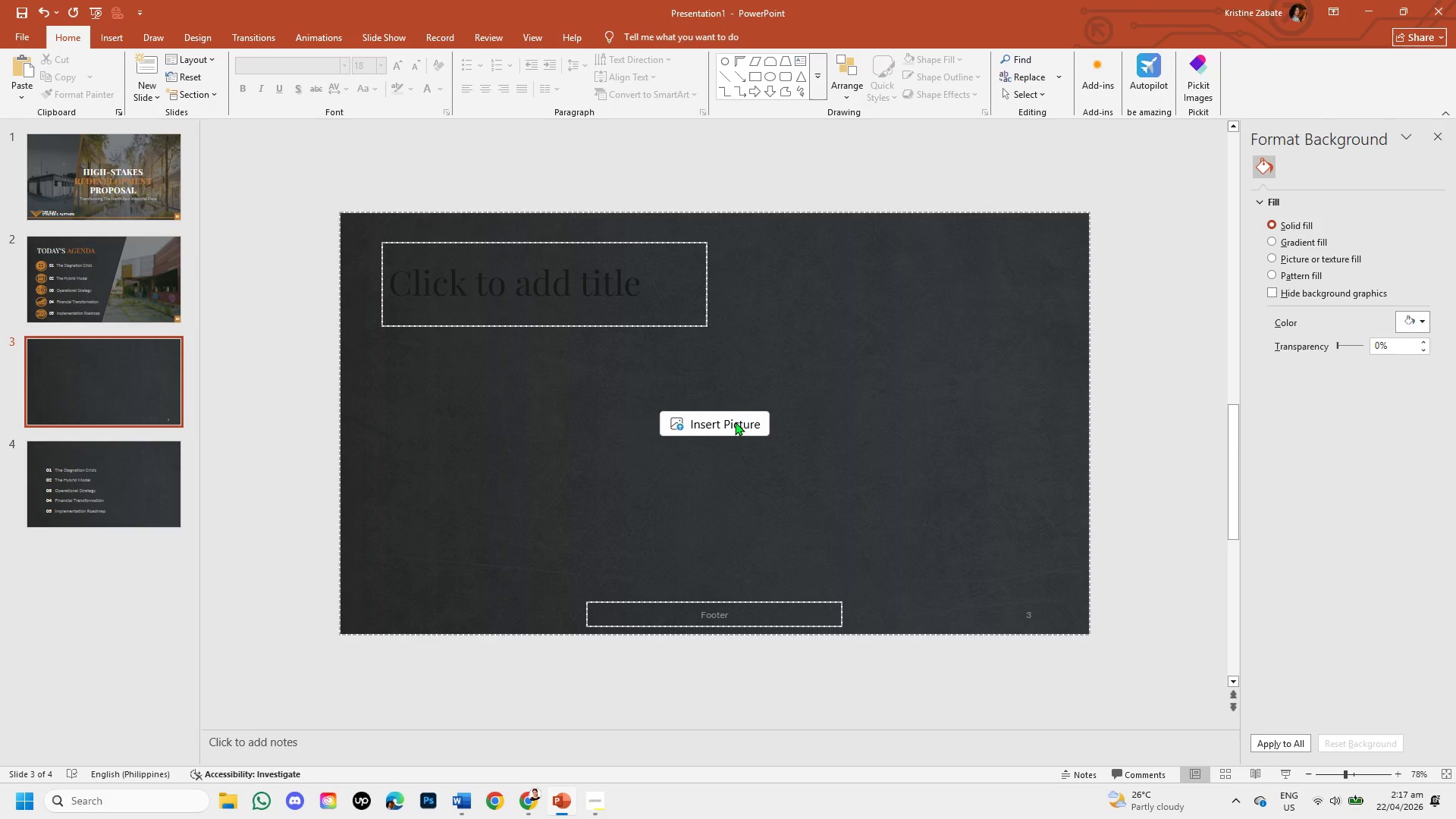 
wait(6.67)
 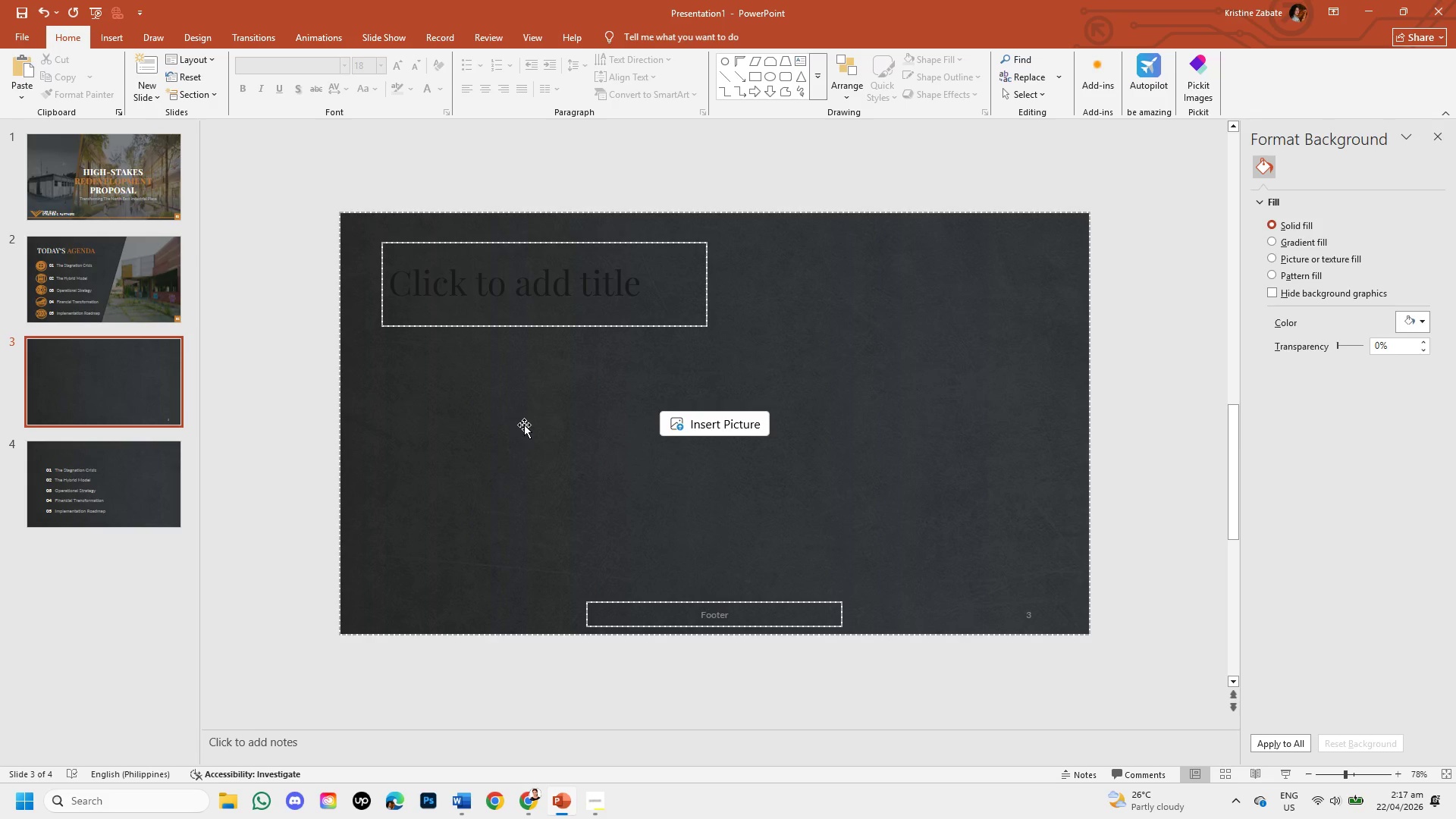 
left_click([735, 422])
 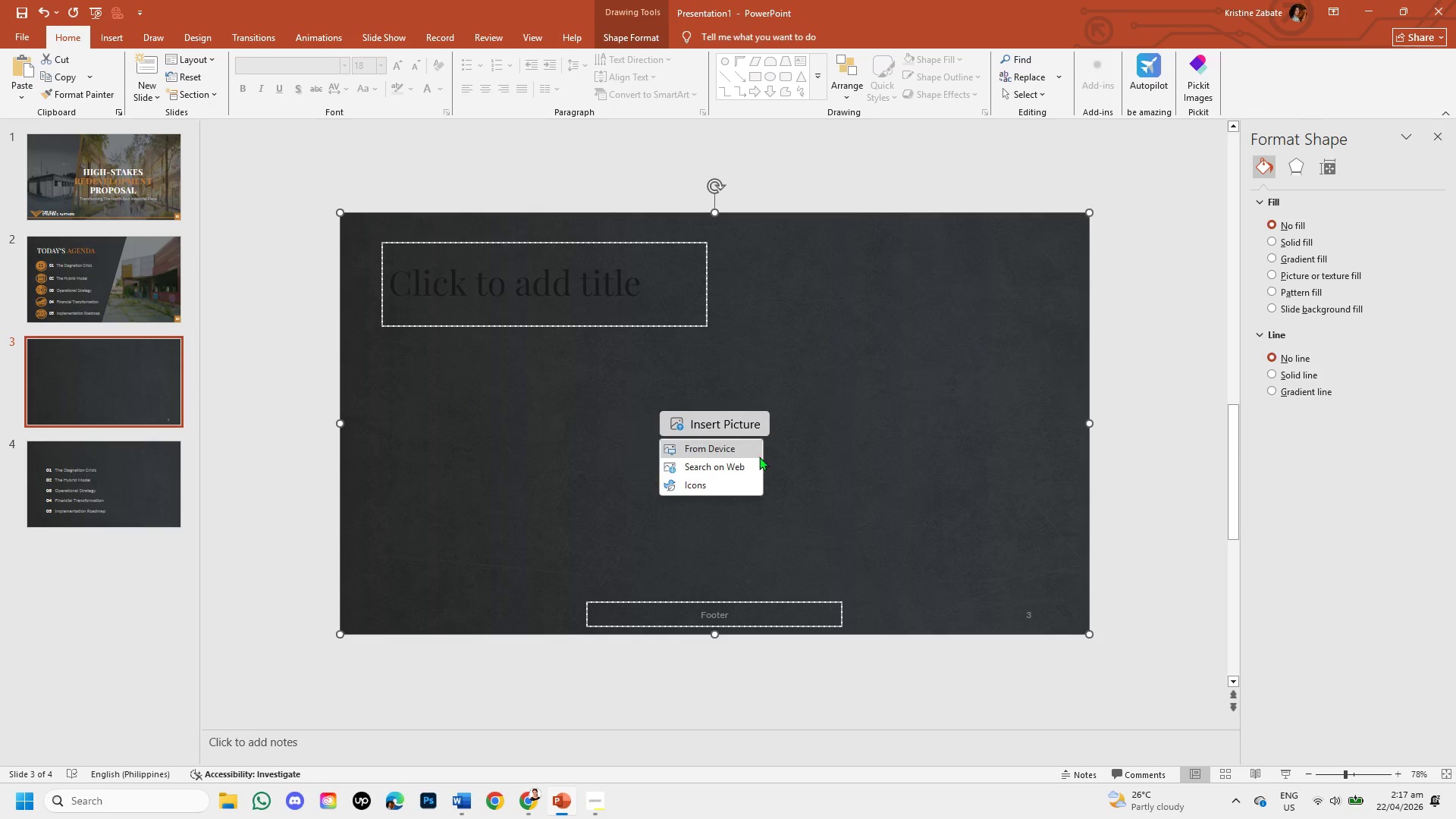 
left_click([799, 466])
 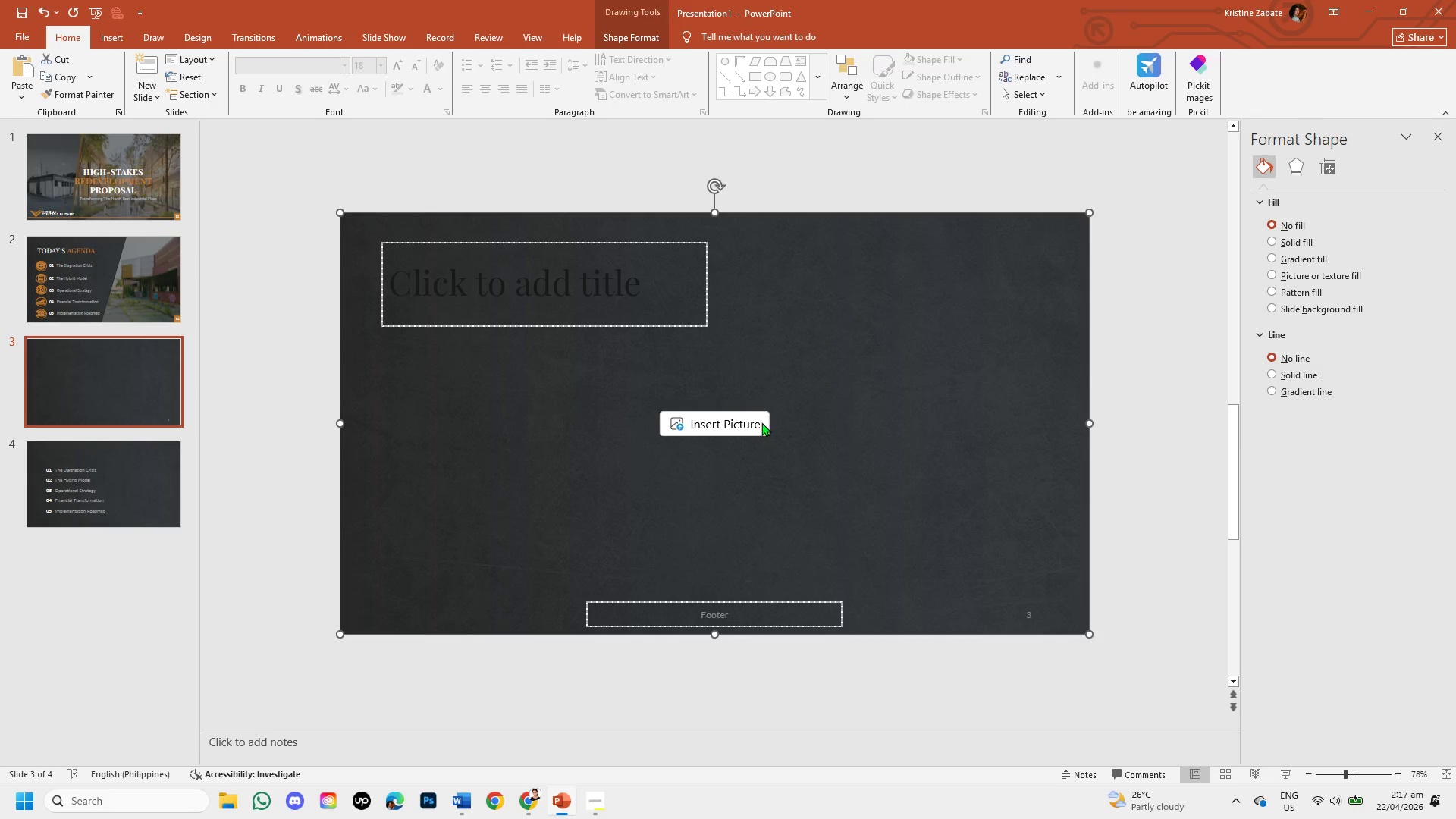 
left_click([761, 422])
 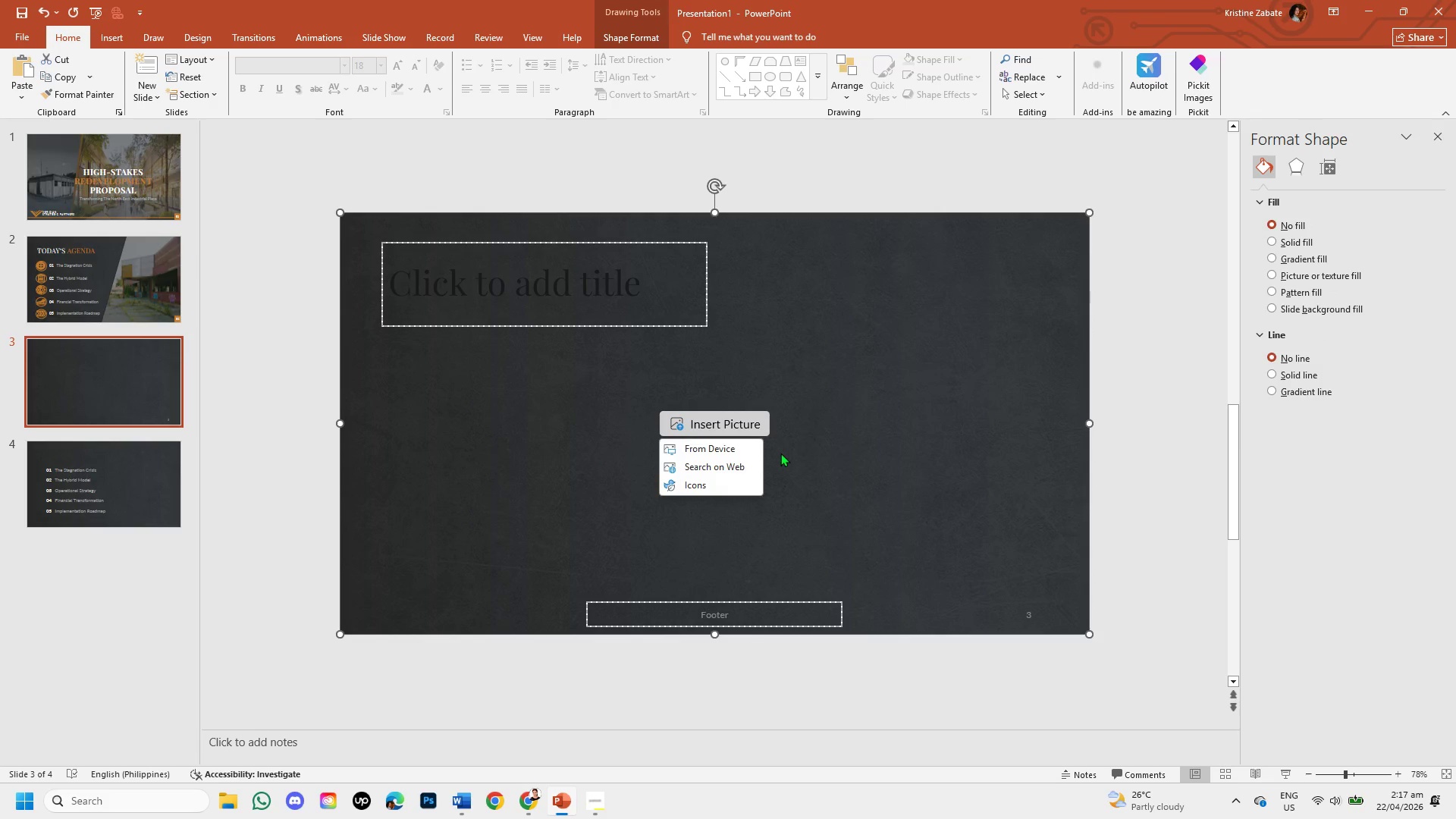 
left_click([780, 453])
 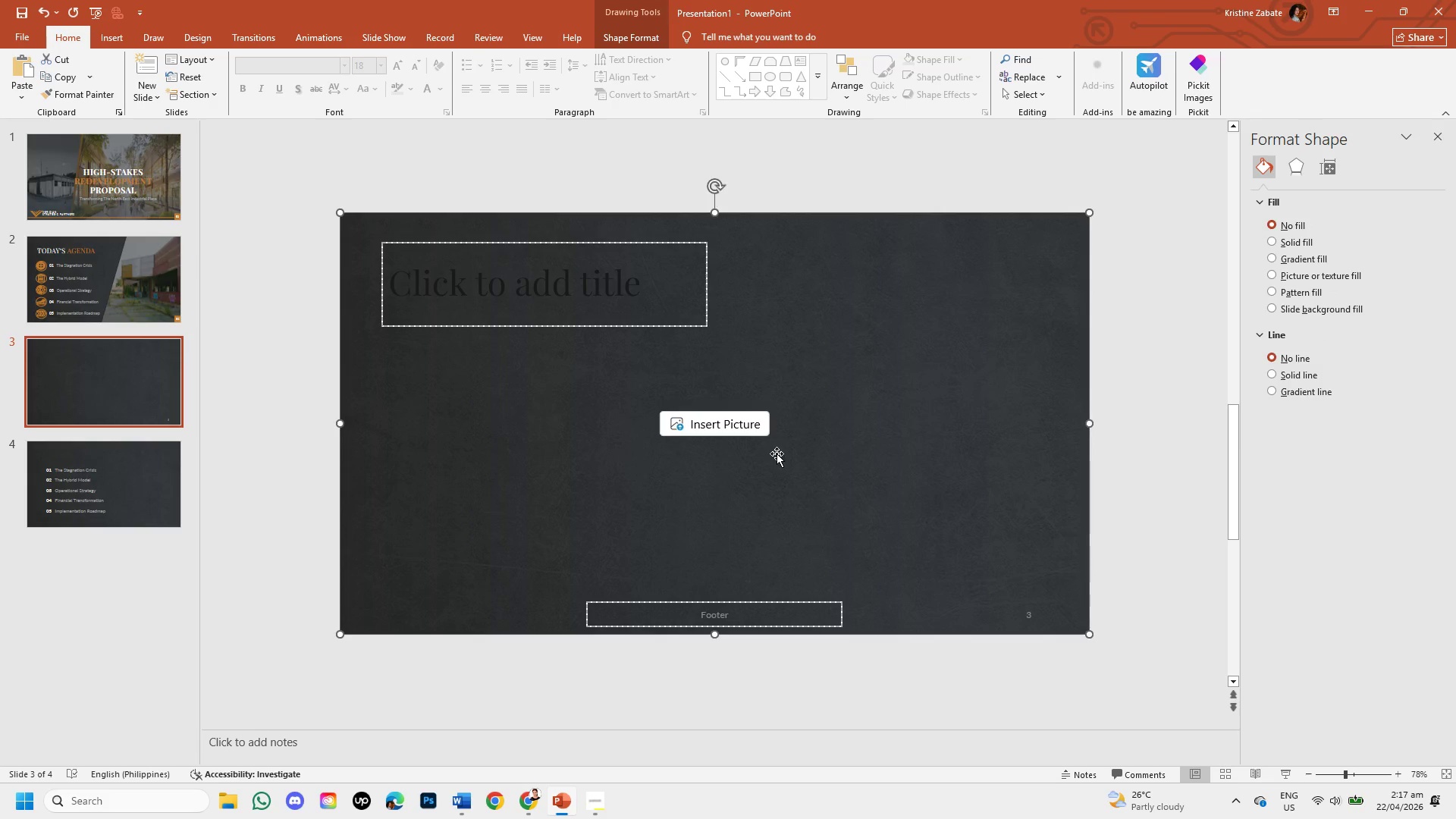 
key(Backspace)
 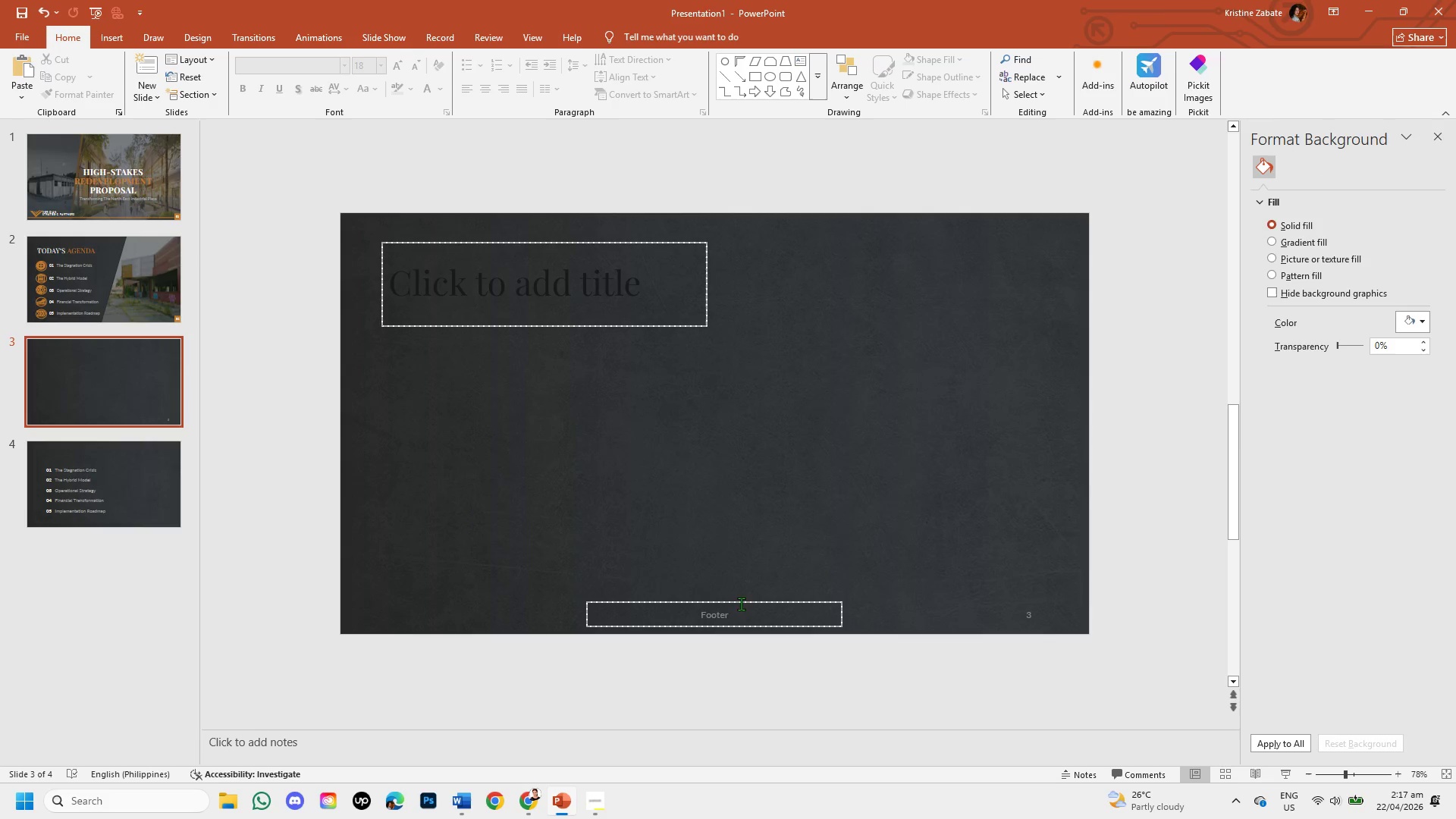 
left_click([741, 600])
 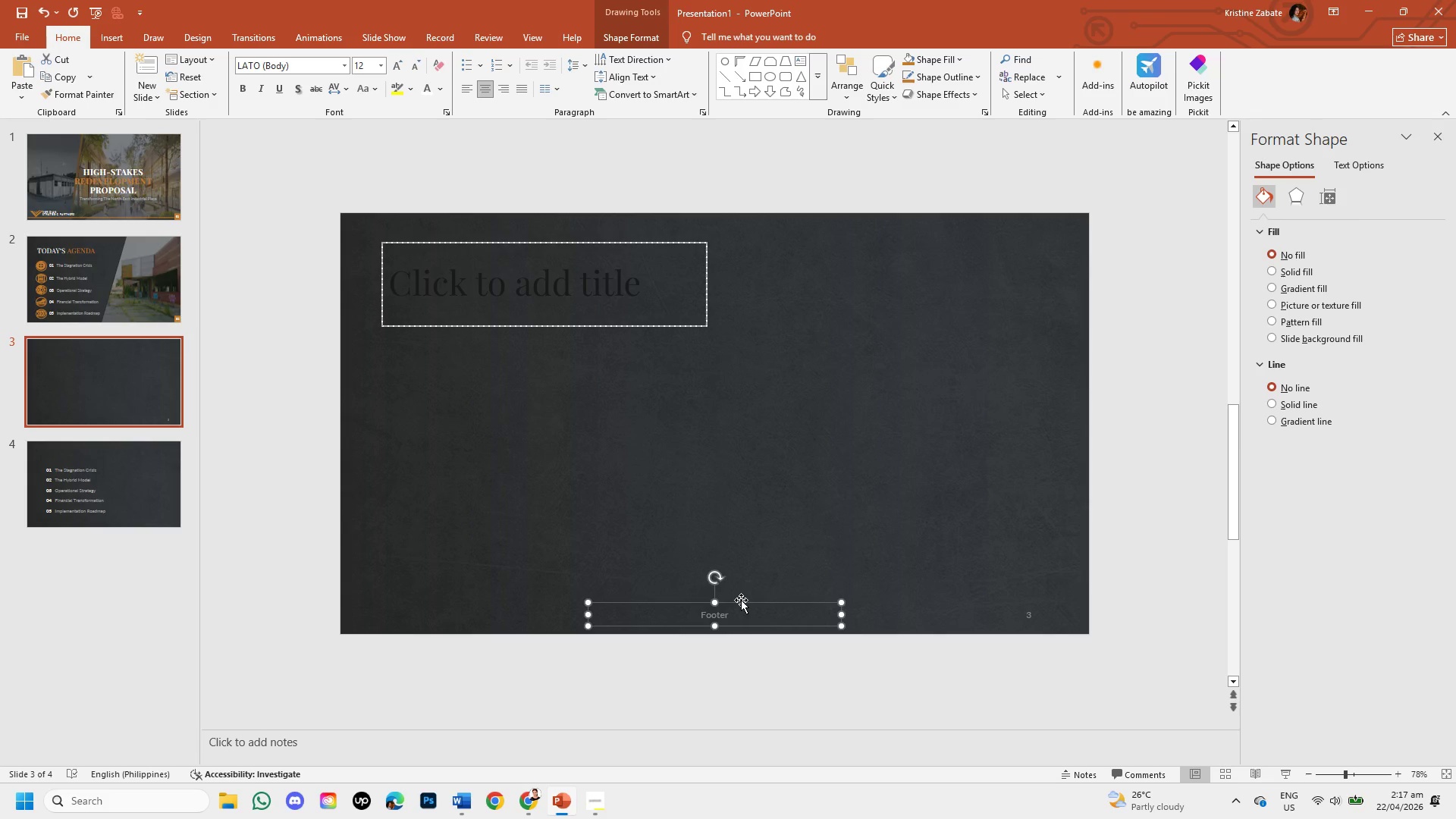 
key(Backspace)
 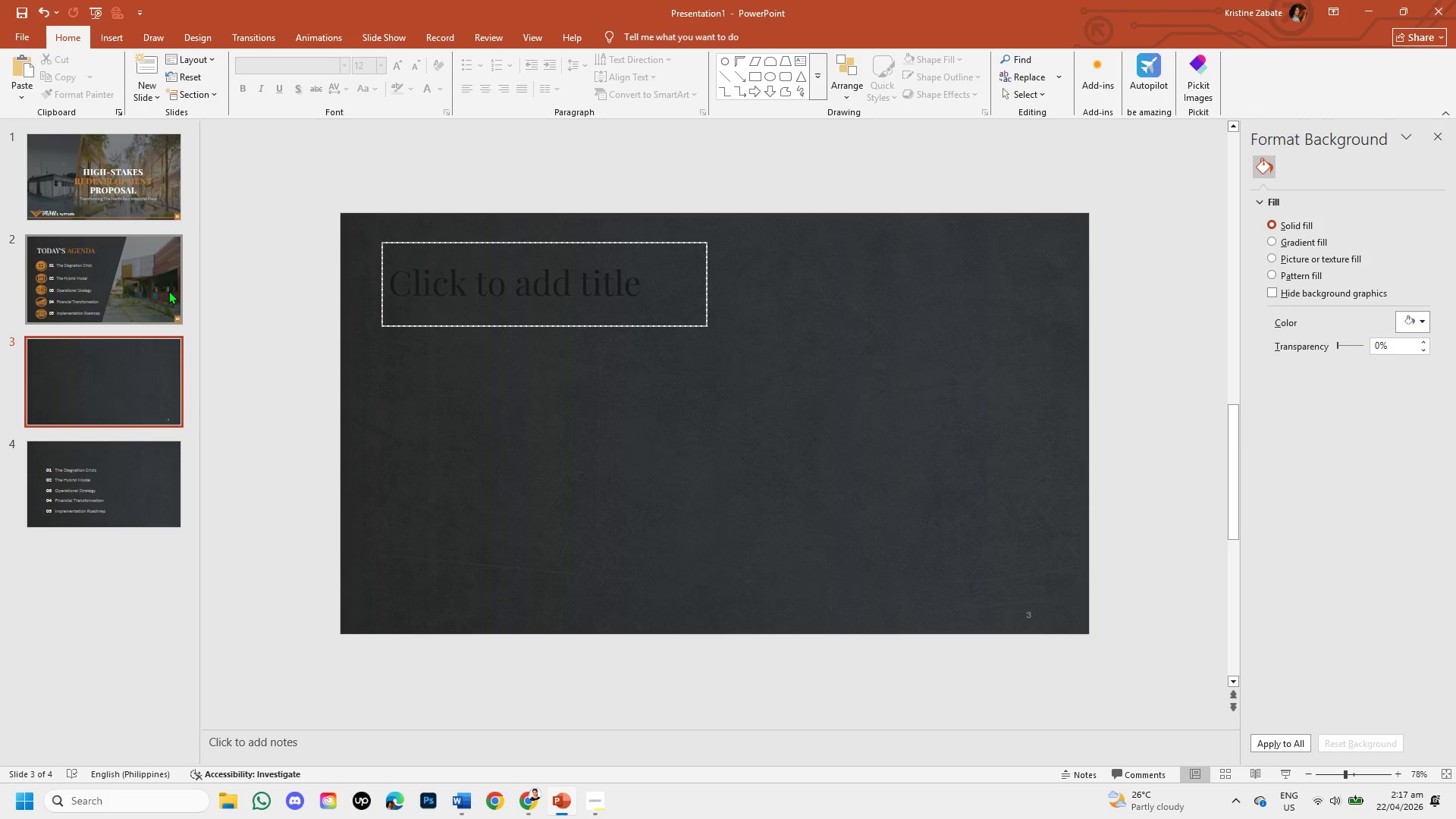 
left_click([168, 290])
 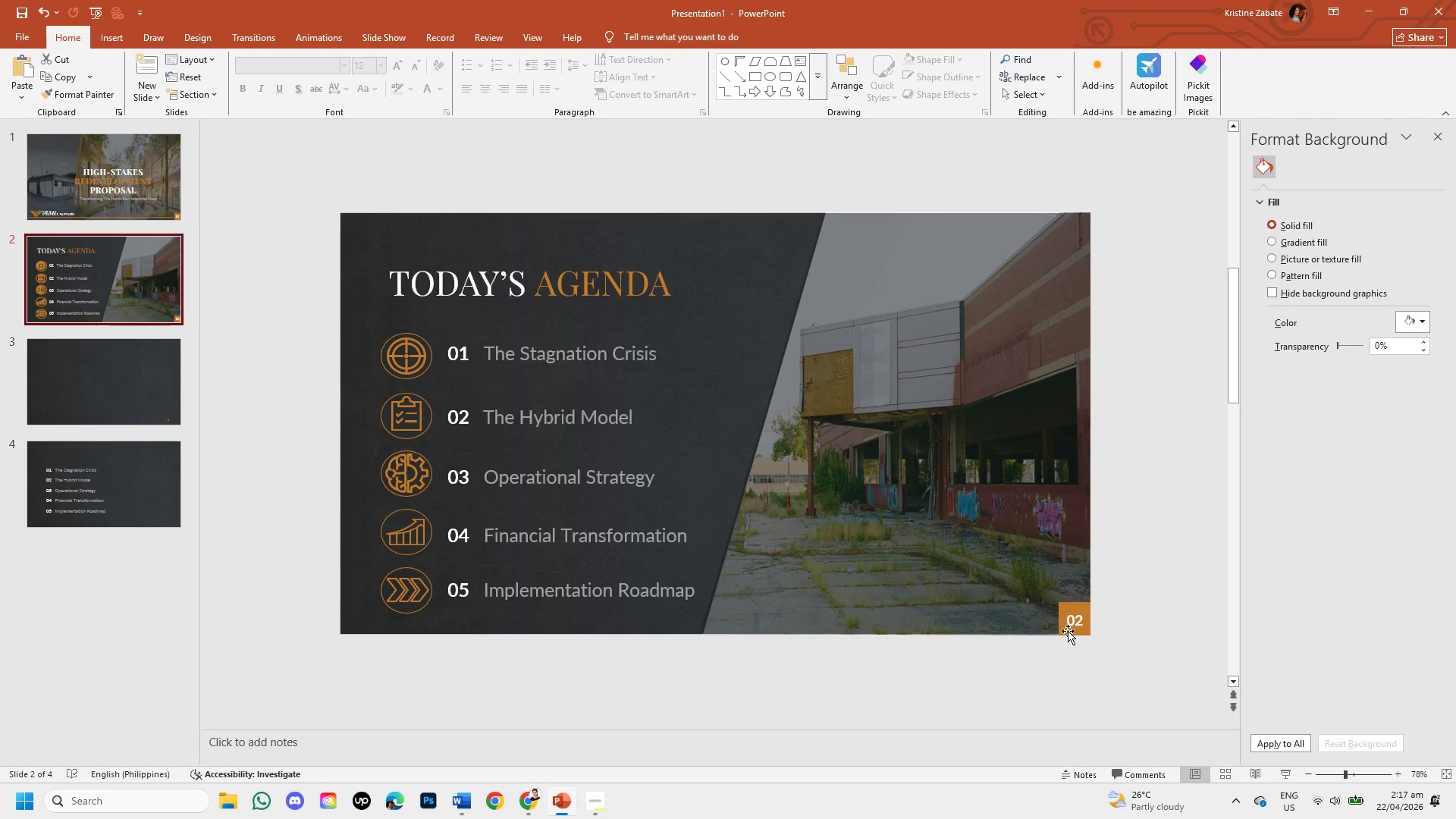 
left_click([1067, 631])
 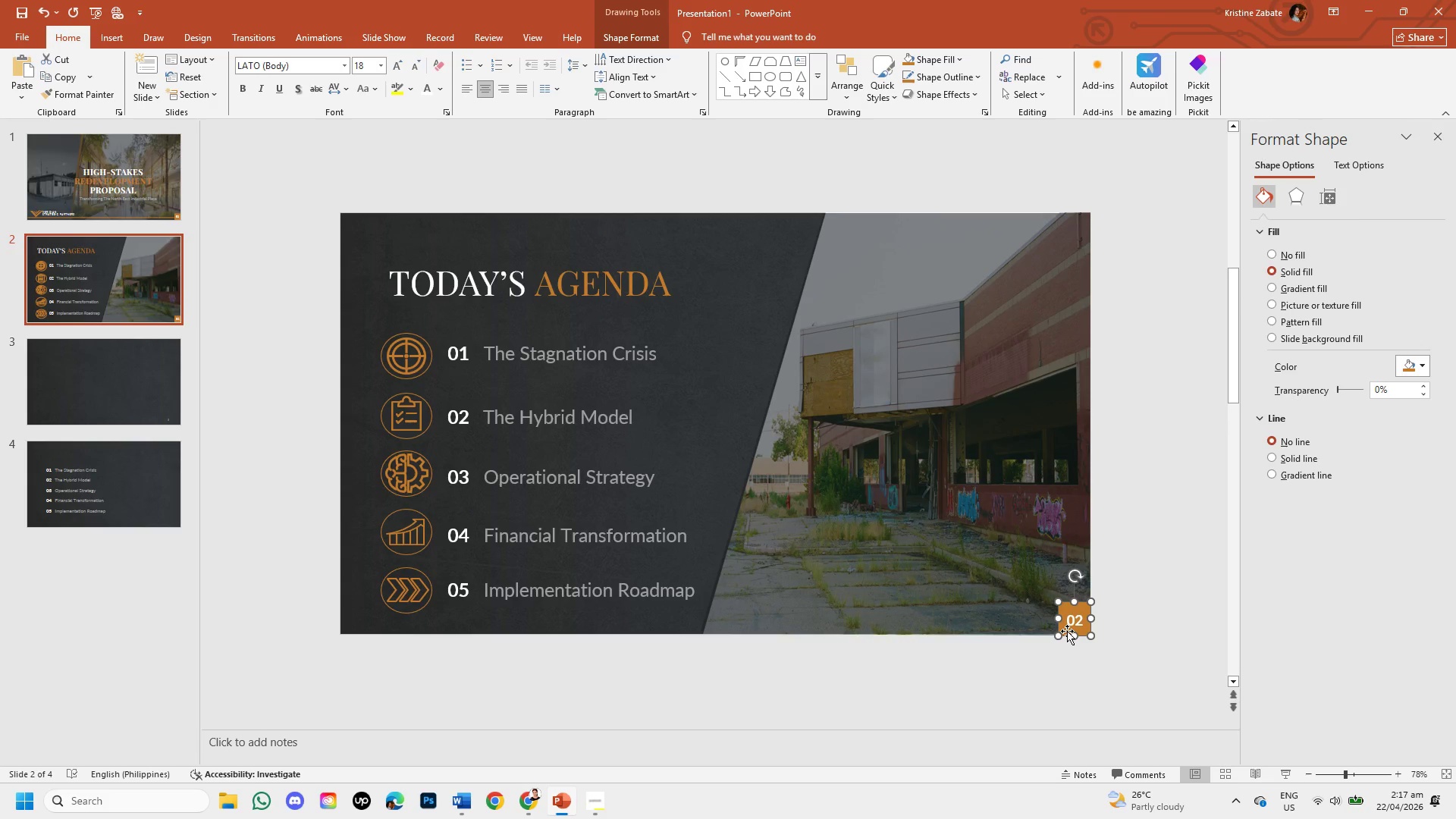 
key(Control+C)
 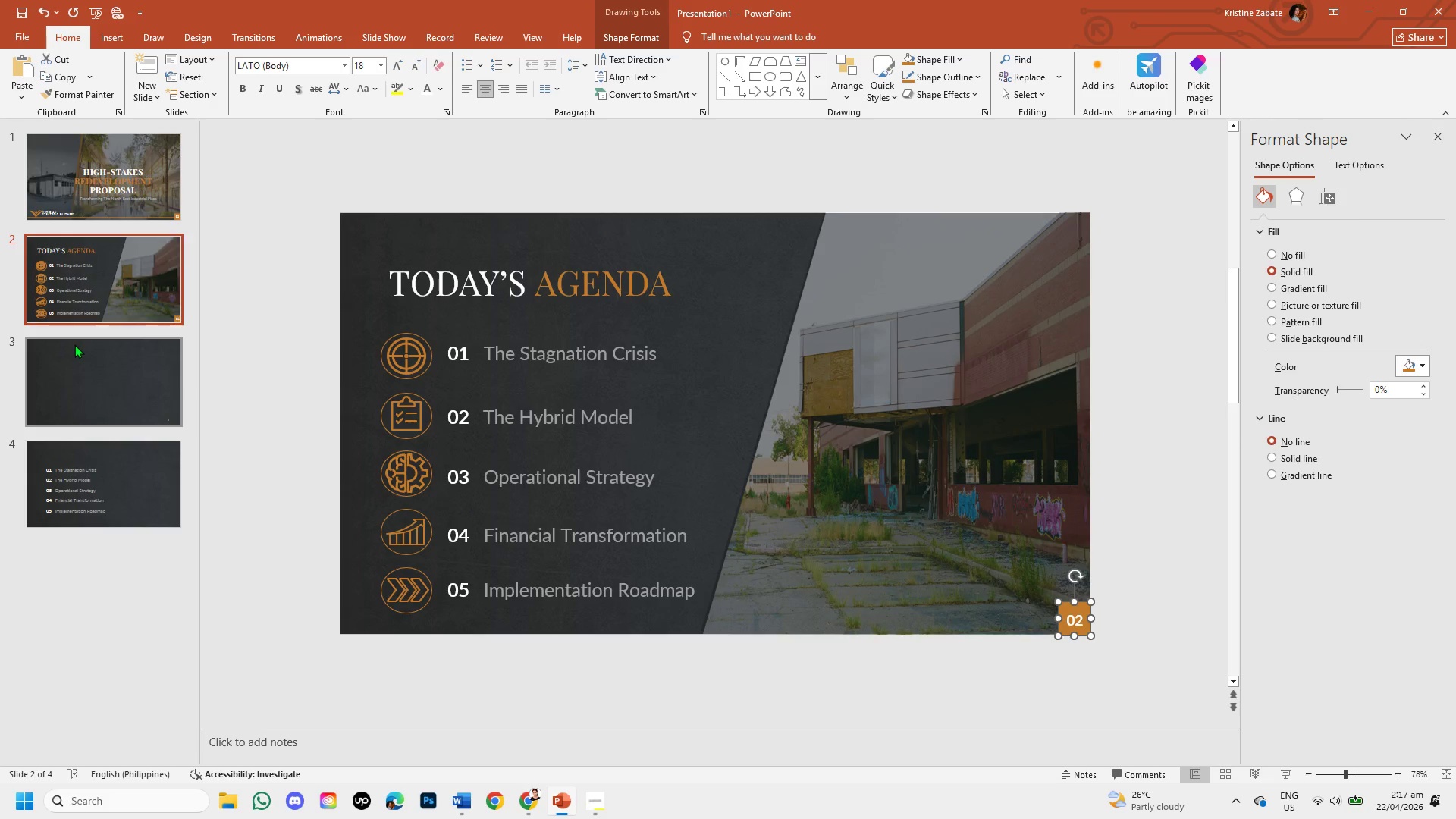 
left_click([74, 344])
 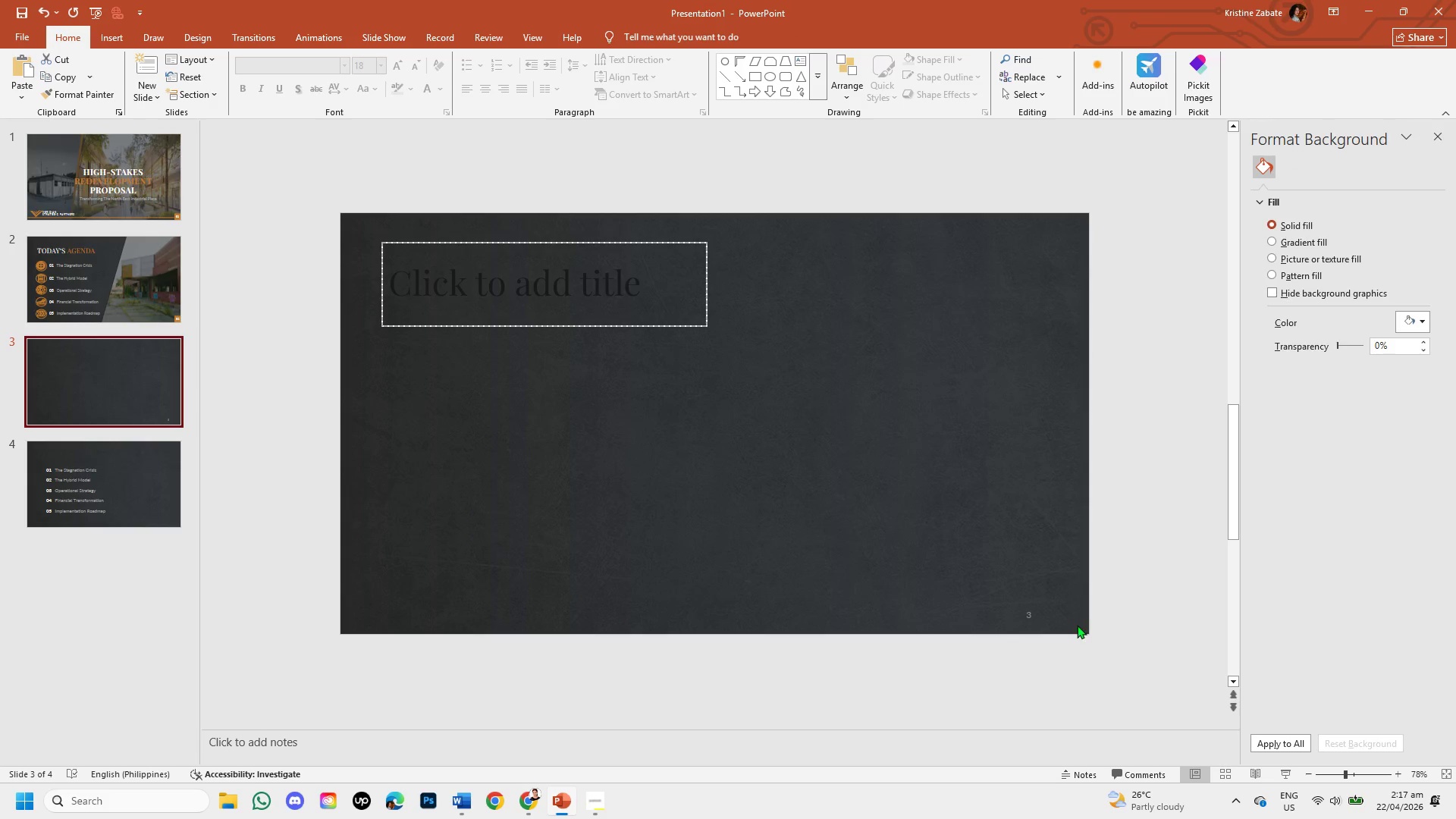 
key(Control+V)
 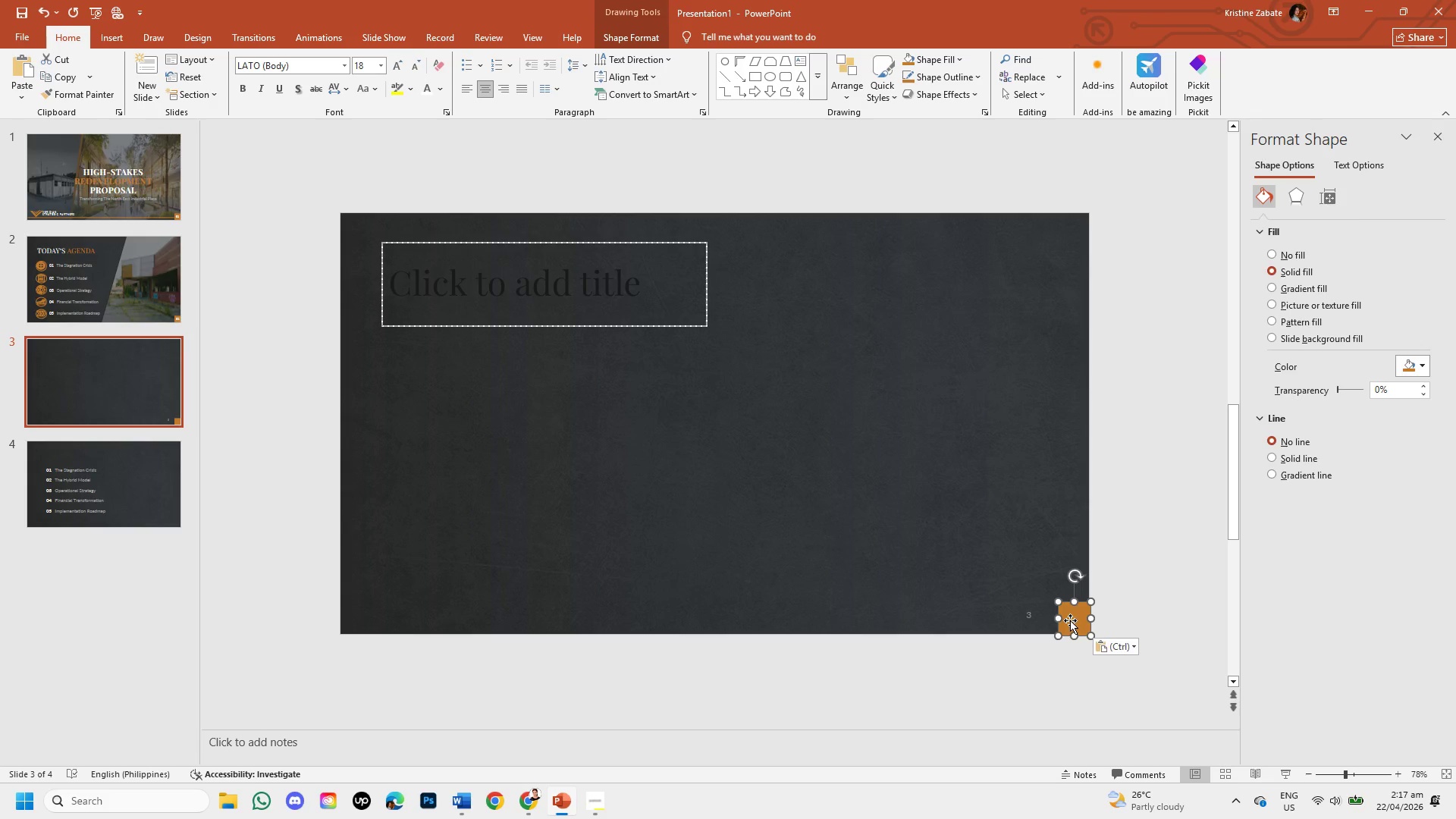 
left_click([1126, 599])
 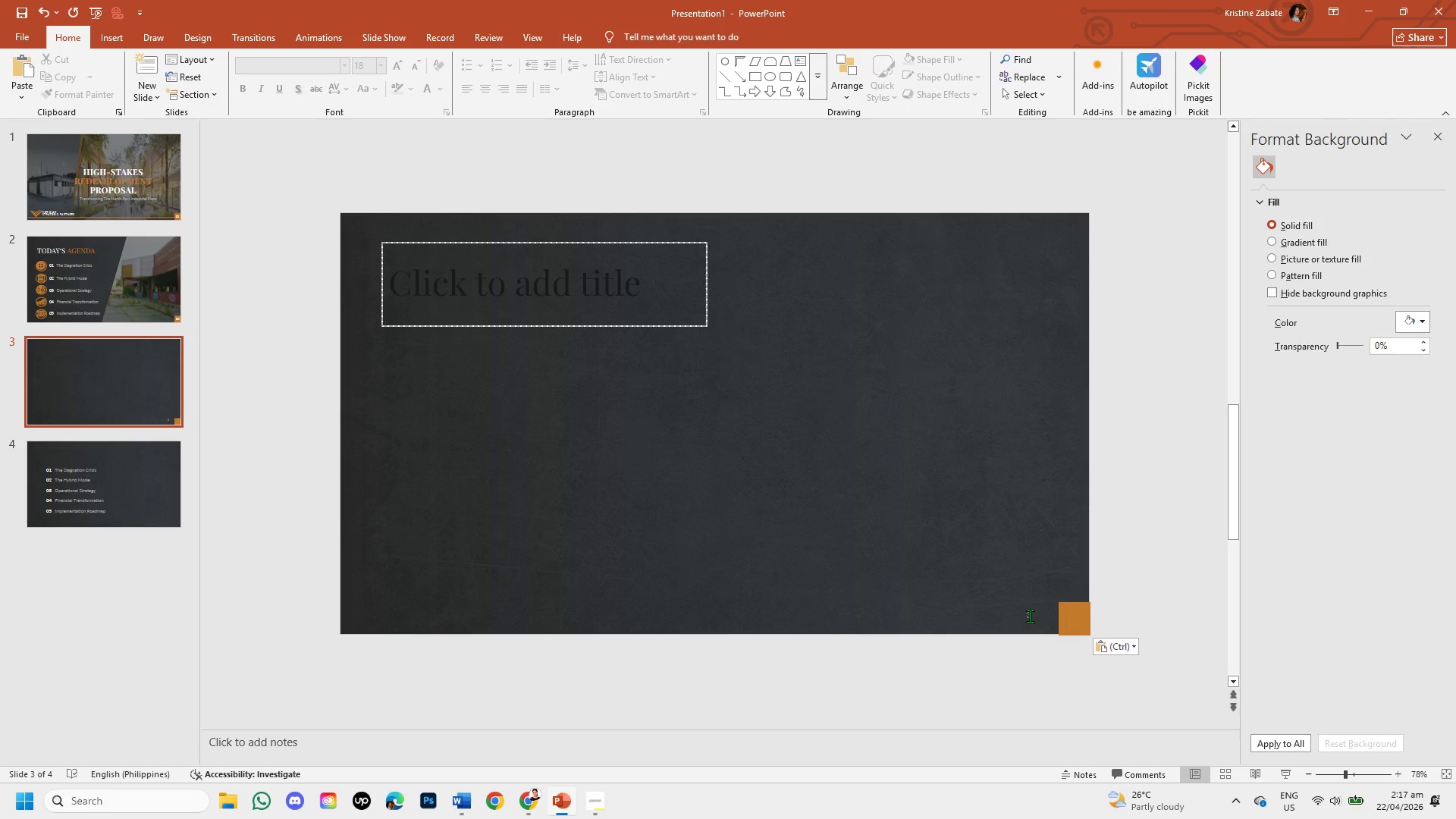 
left_click([1030, 616])
 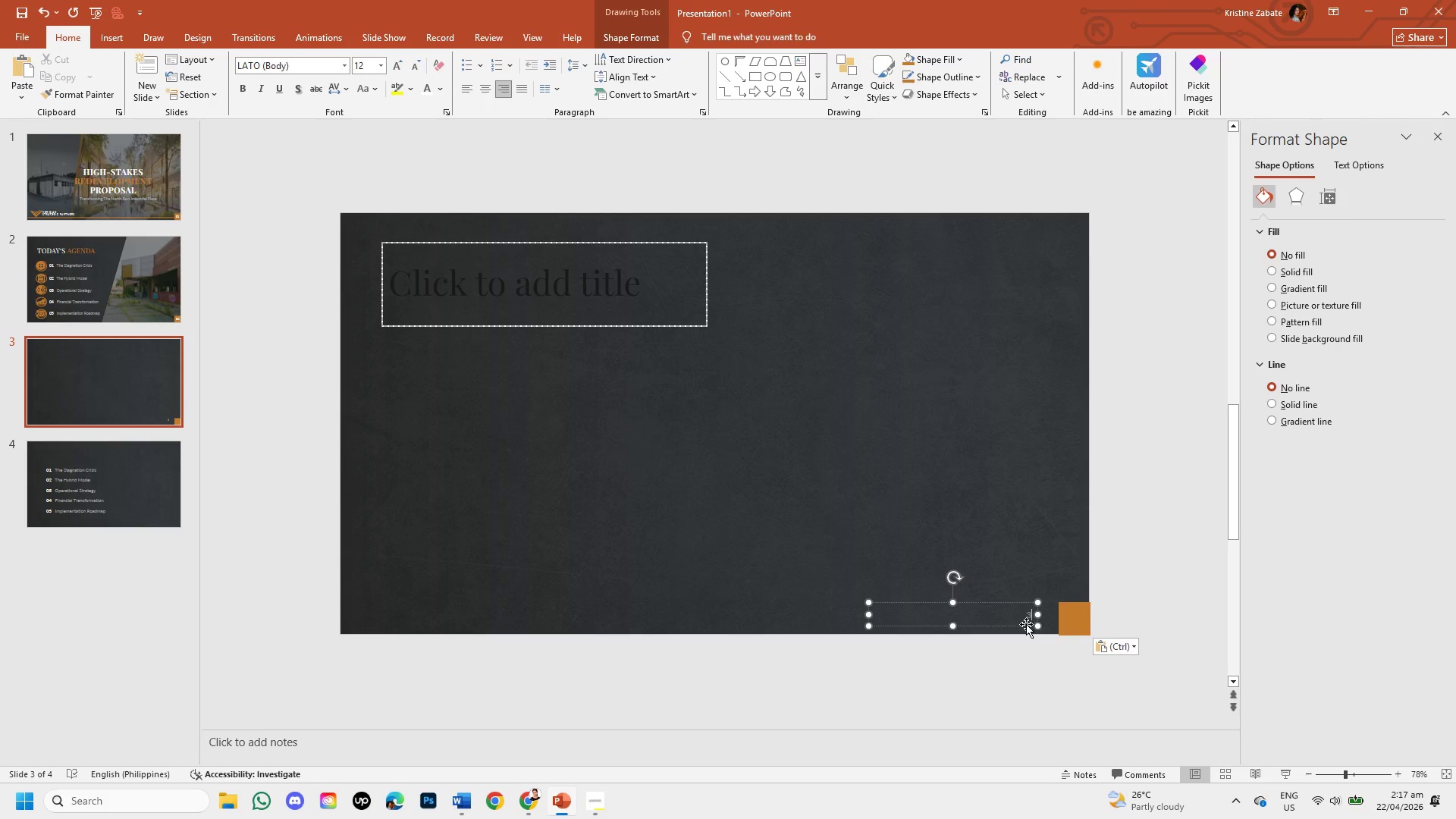 
left_click([1026, 624])
 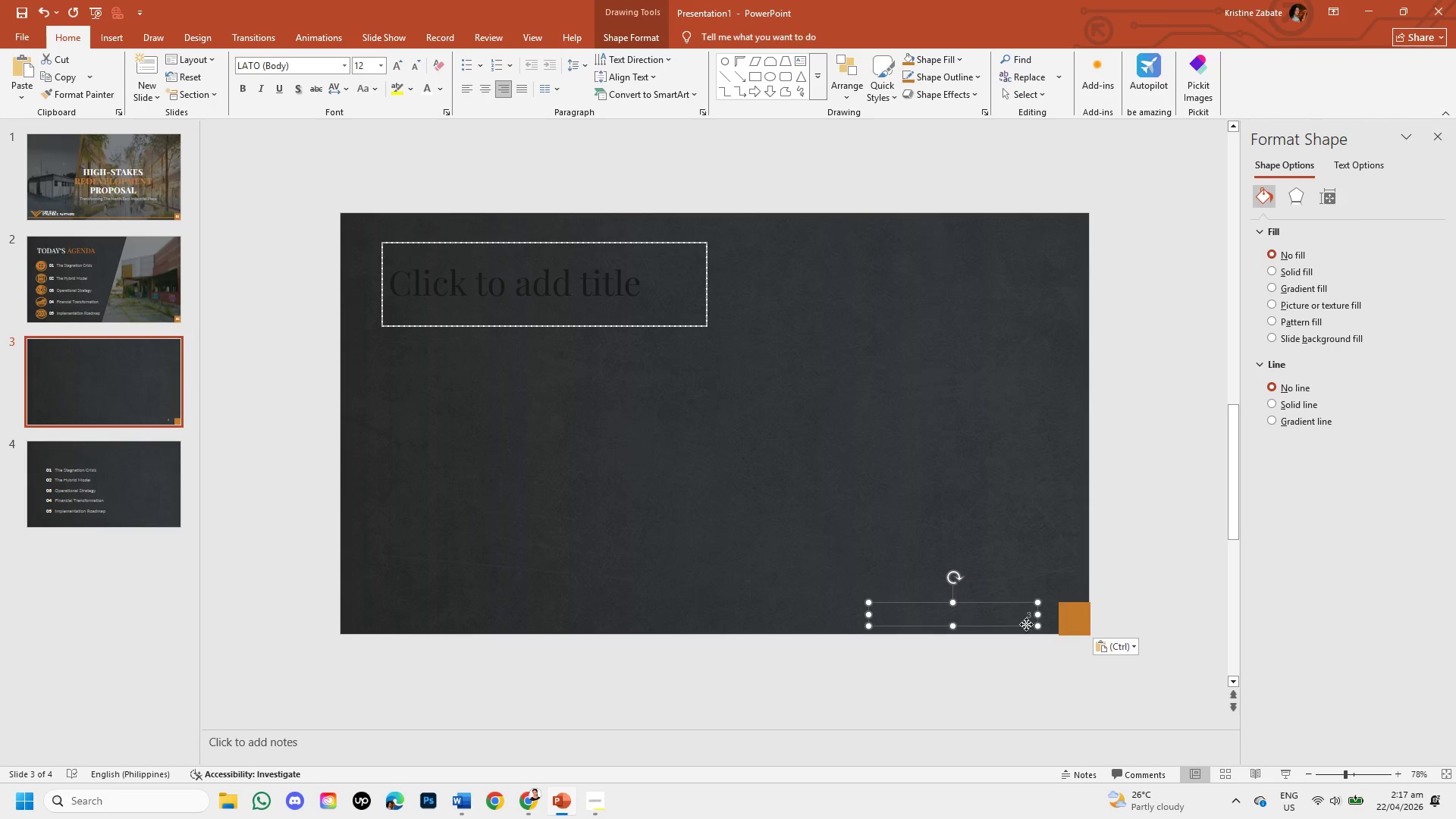 
right_click([1026, 624])
 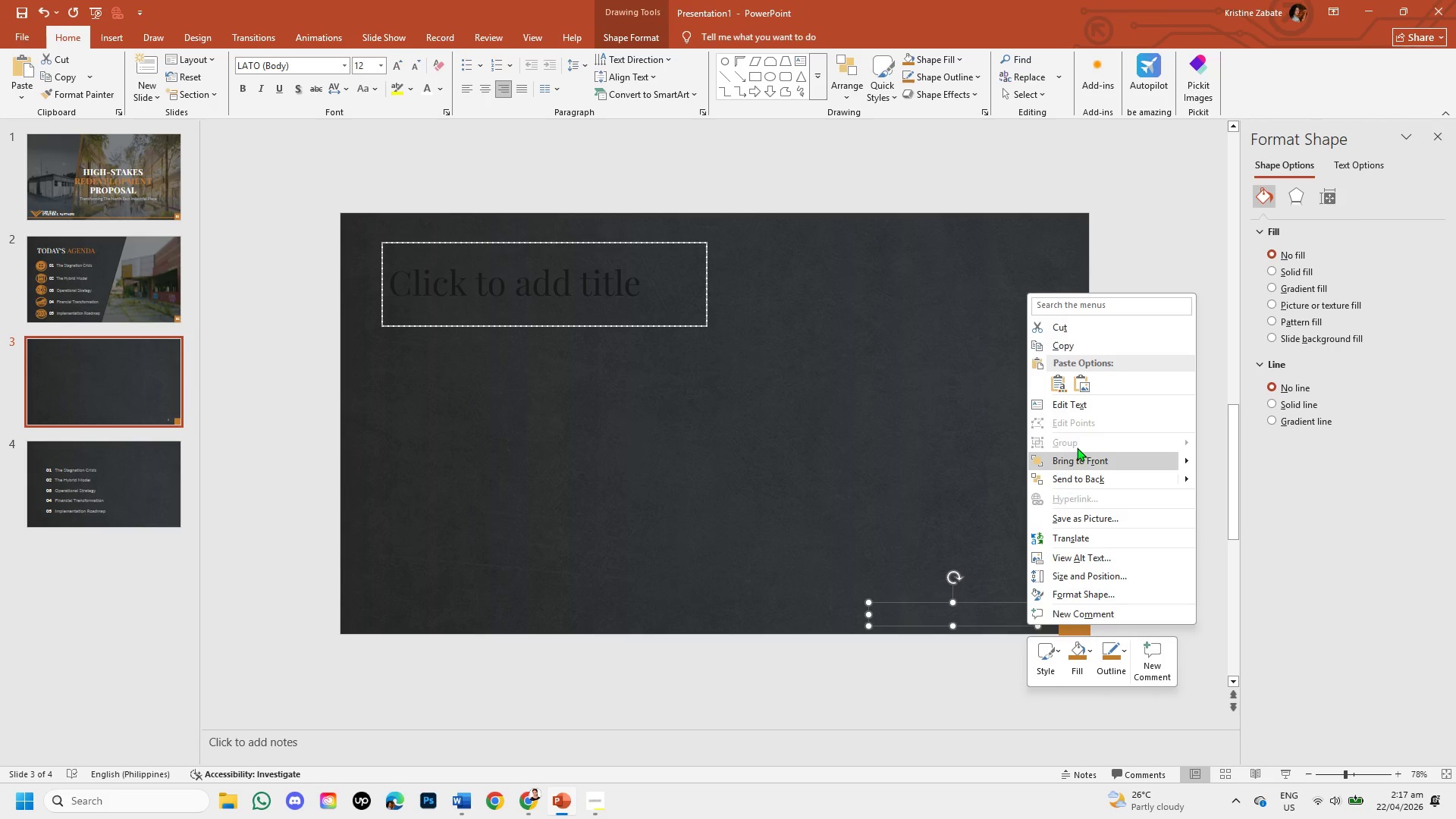 
left_click([1077, 450])
 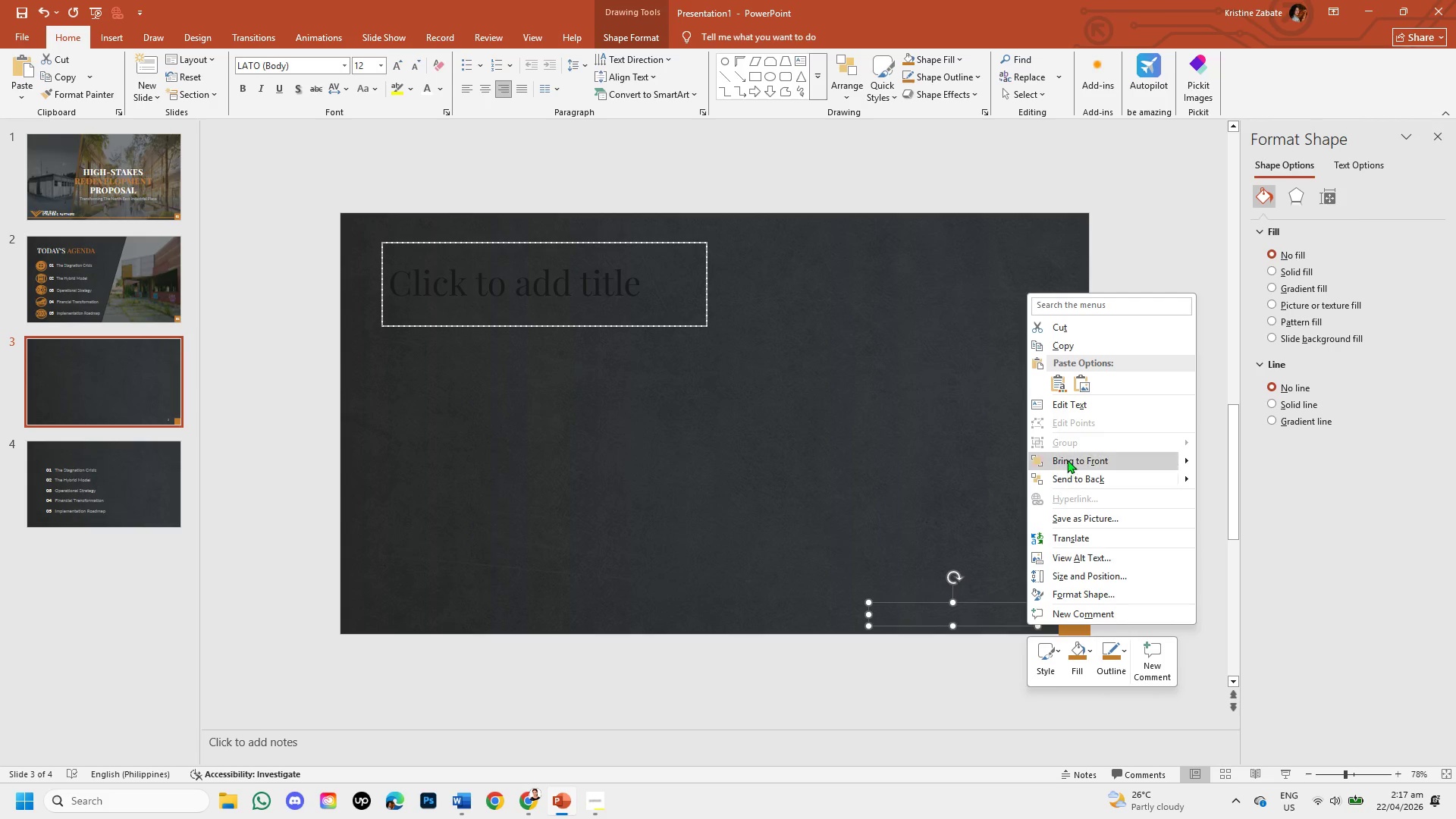 
left_click([1067, 460])
 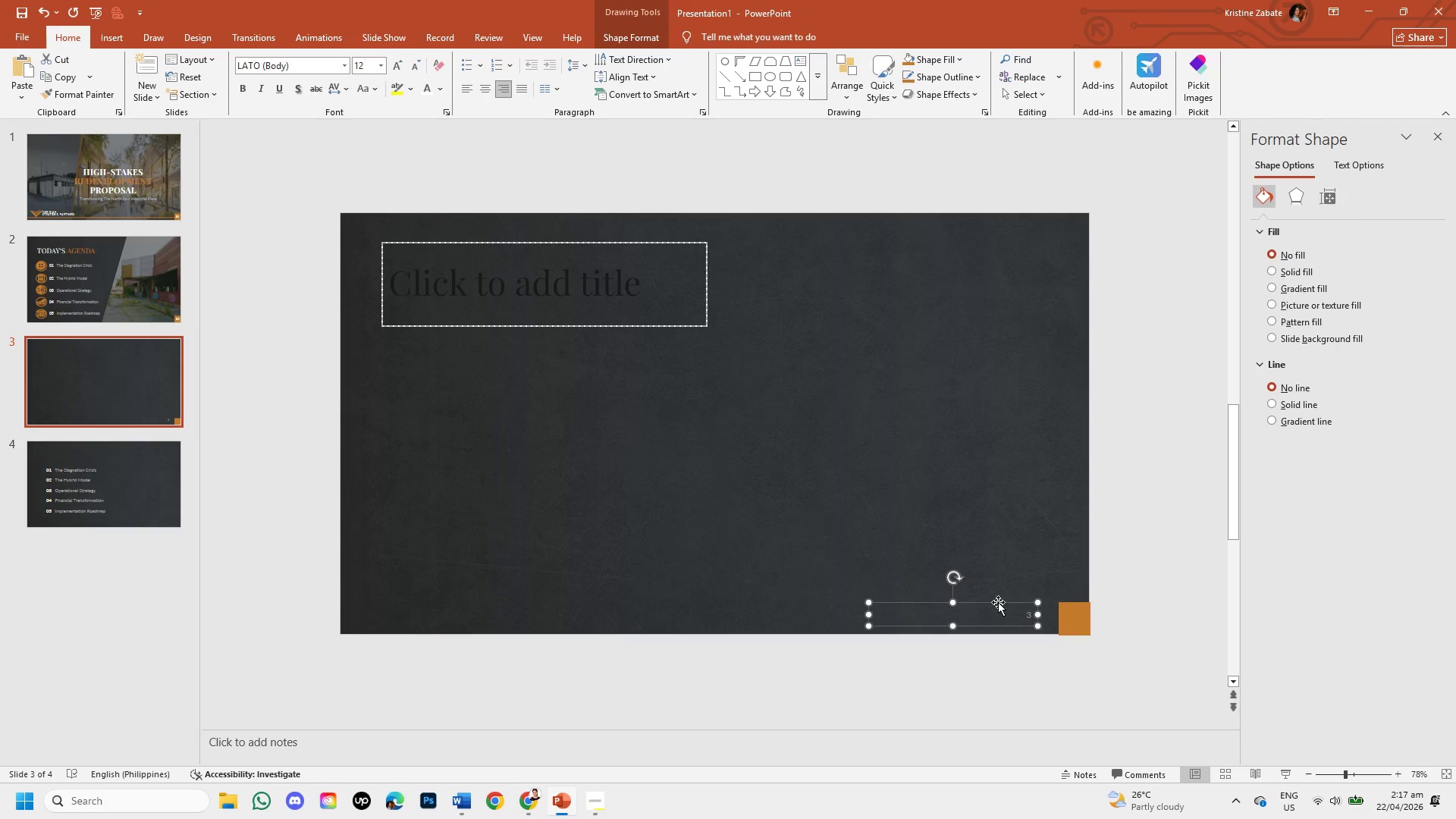 
left_click_drag(start_coordinate=[998, 602], to_coordinate=[1040, 608])
 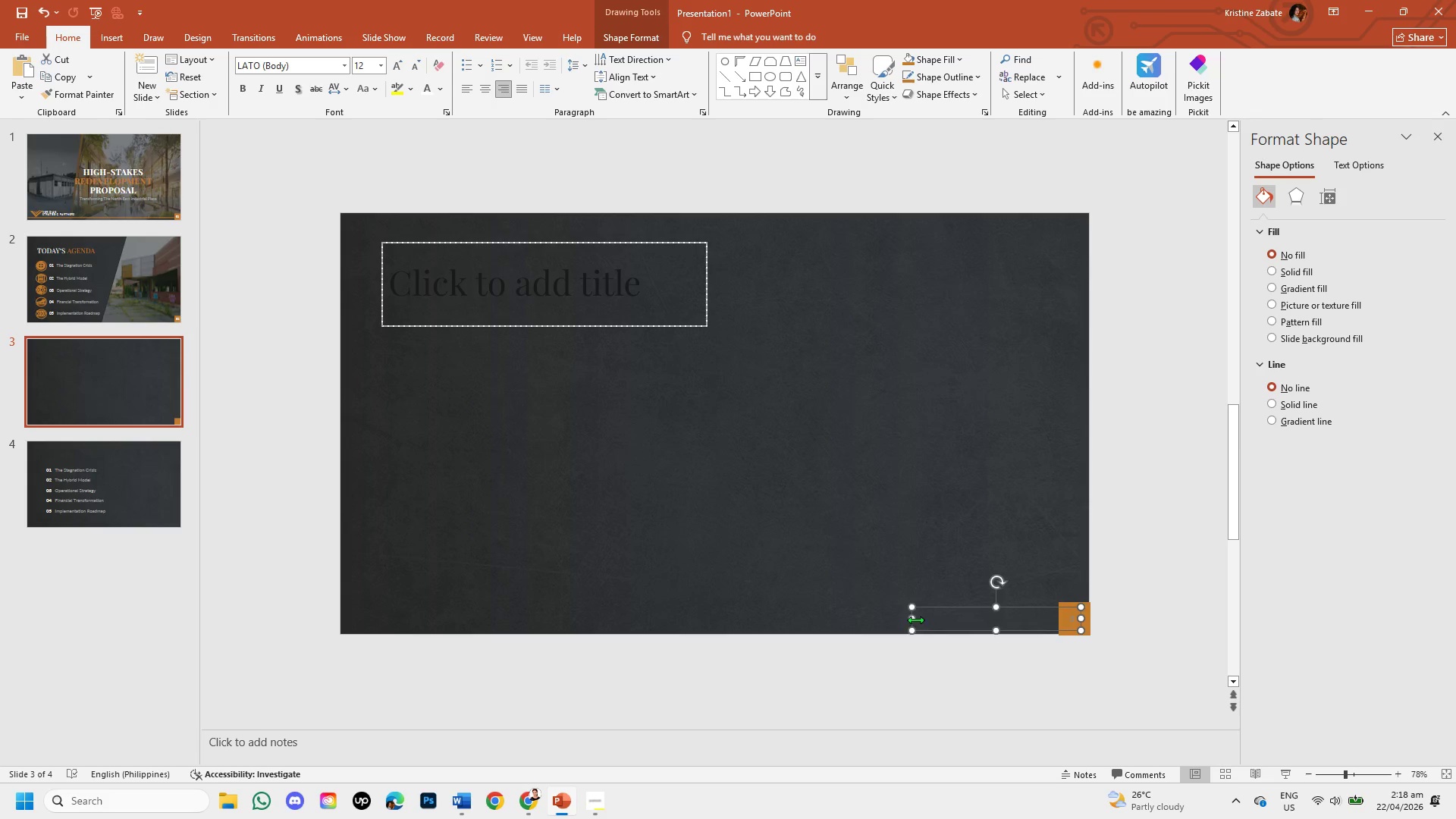 
left_click_drag(start_coordinate=[913, 619], to_coordinate=[1066, 621])
 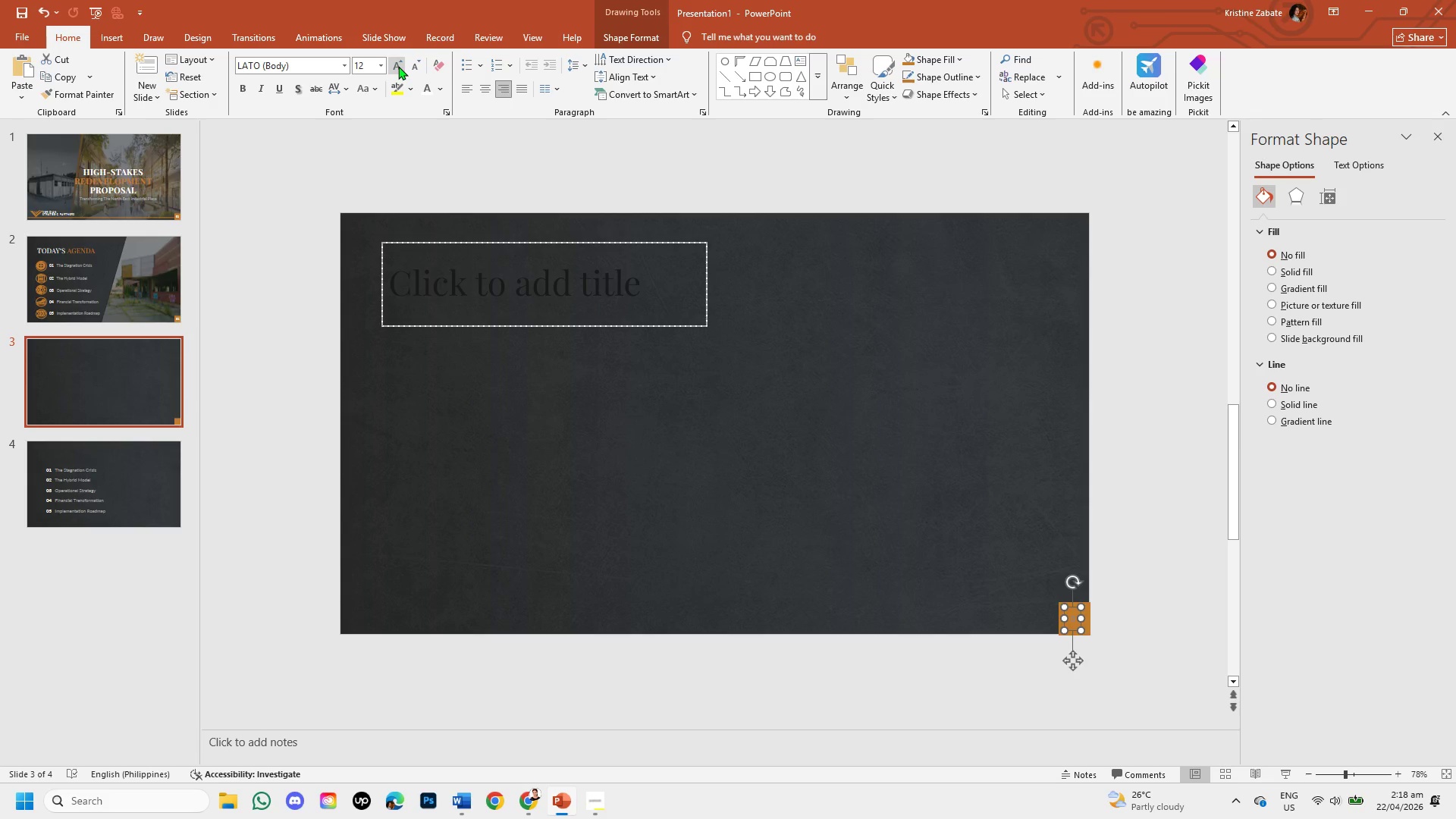 
double_click([398, 66])
 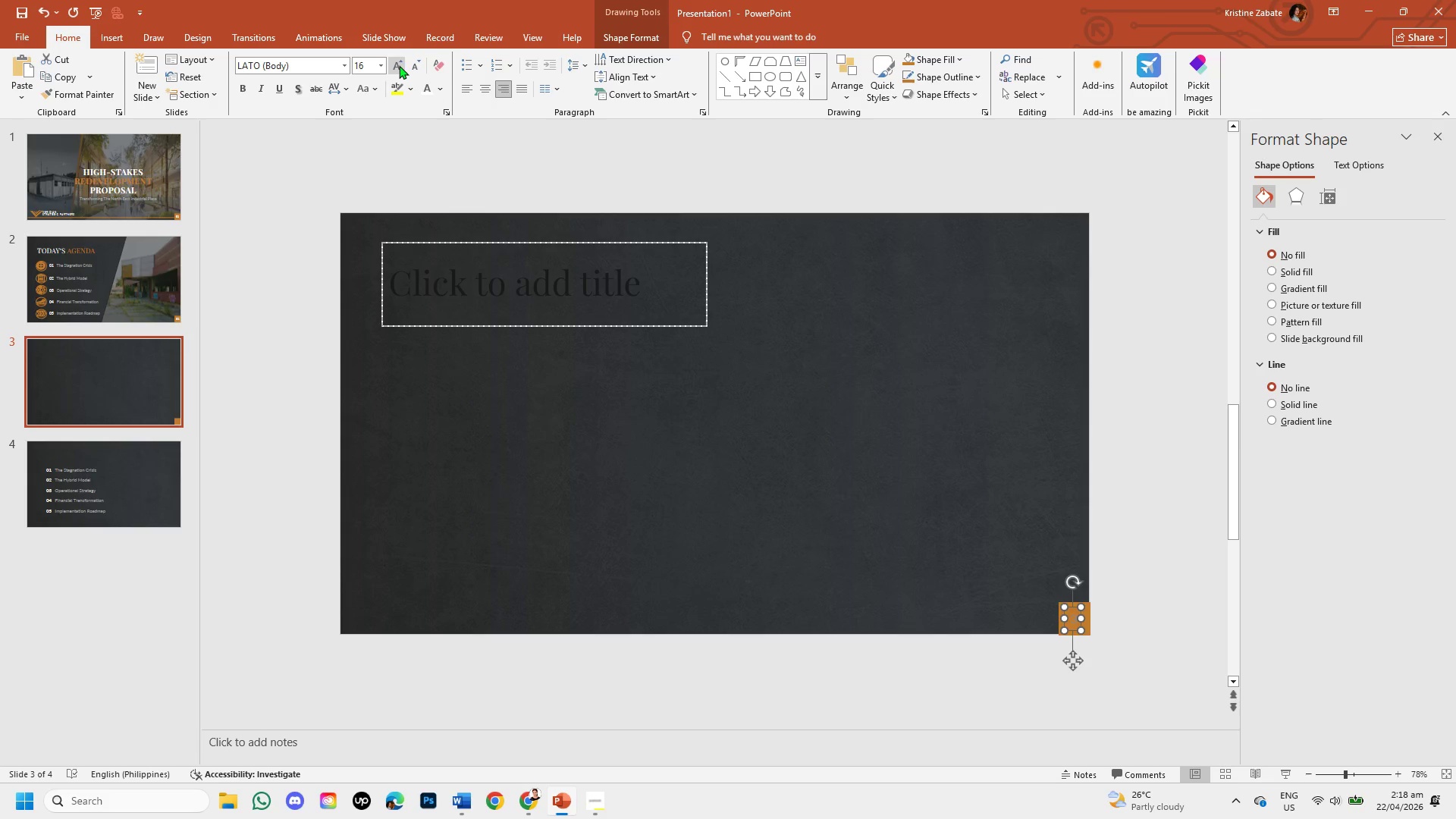 
left_click([398, 64])
 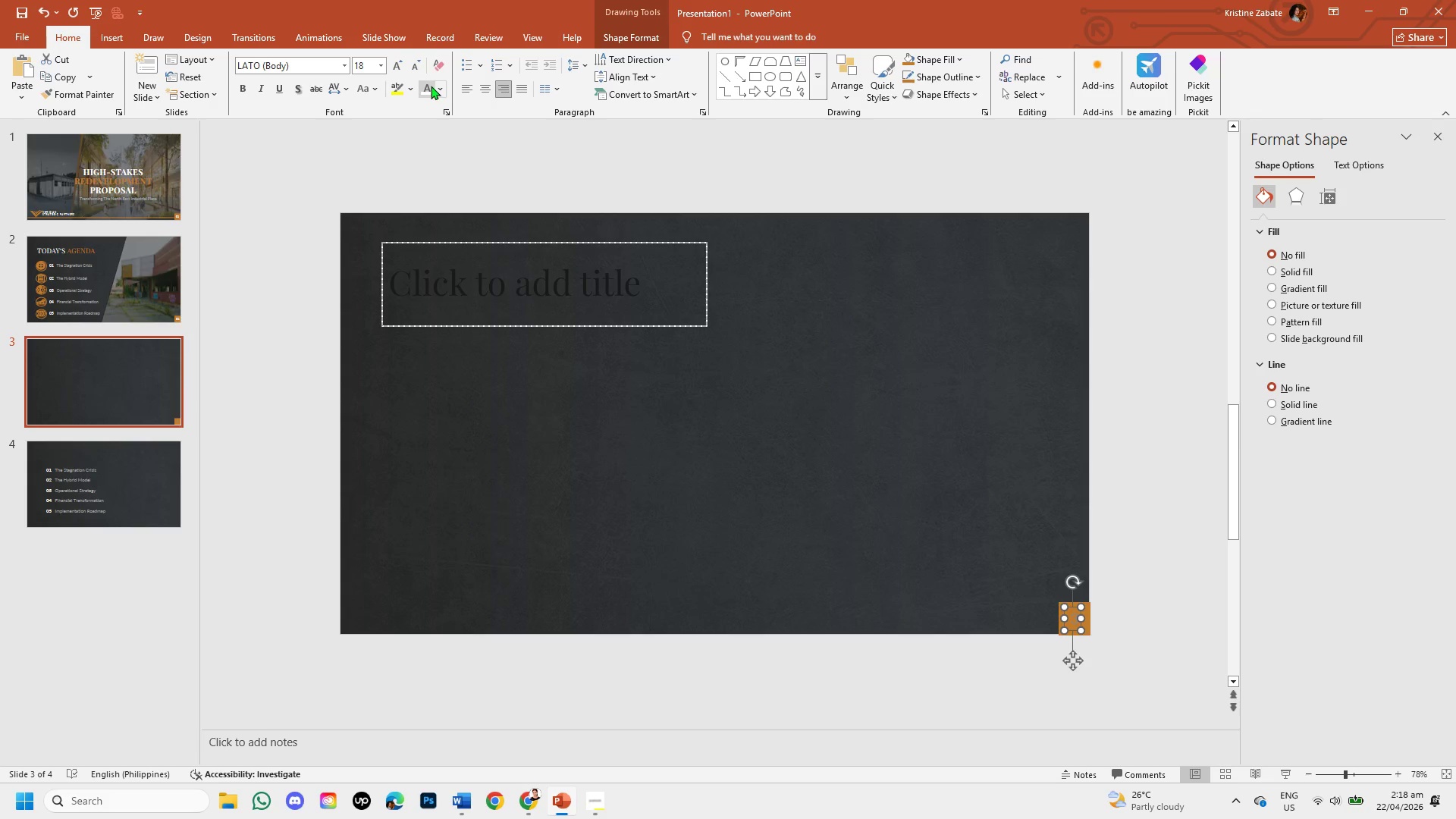 
left_click([427, 86])
 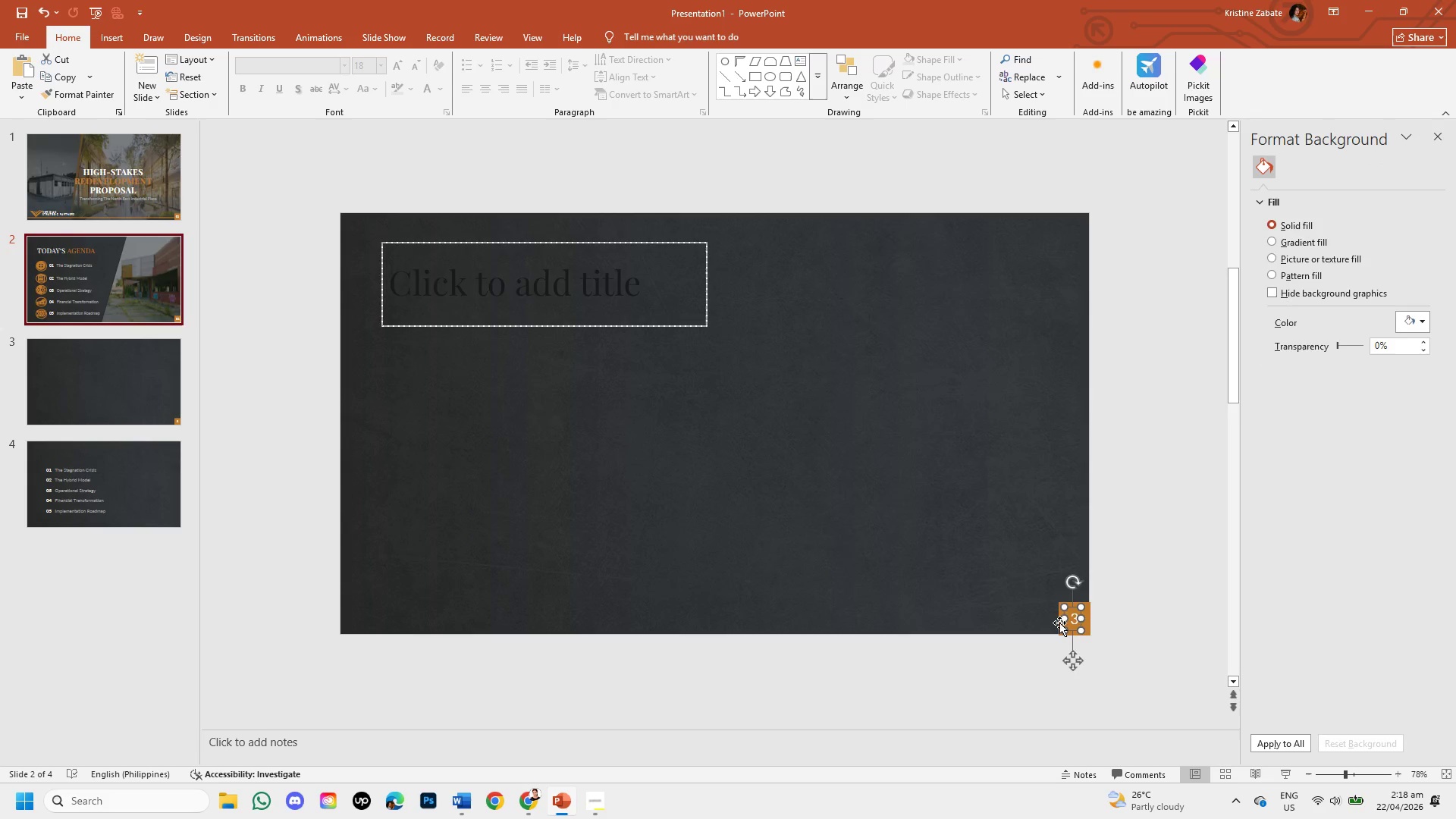 
left_click([1072, 623])
 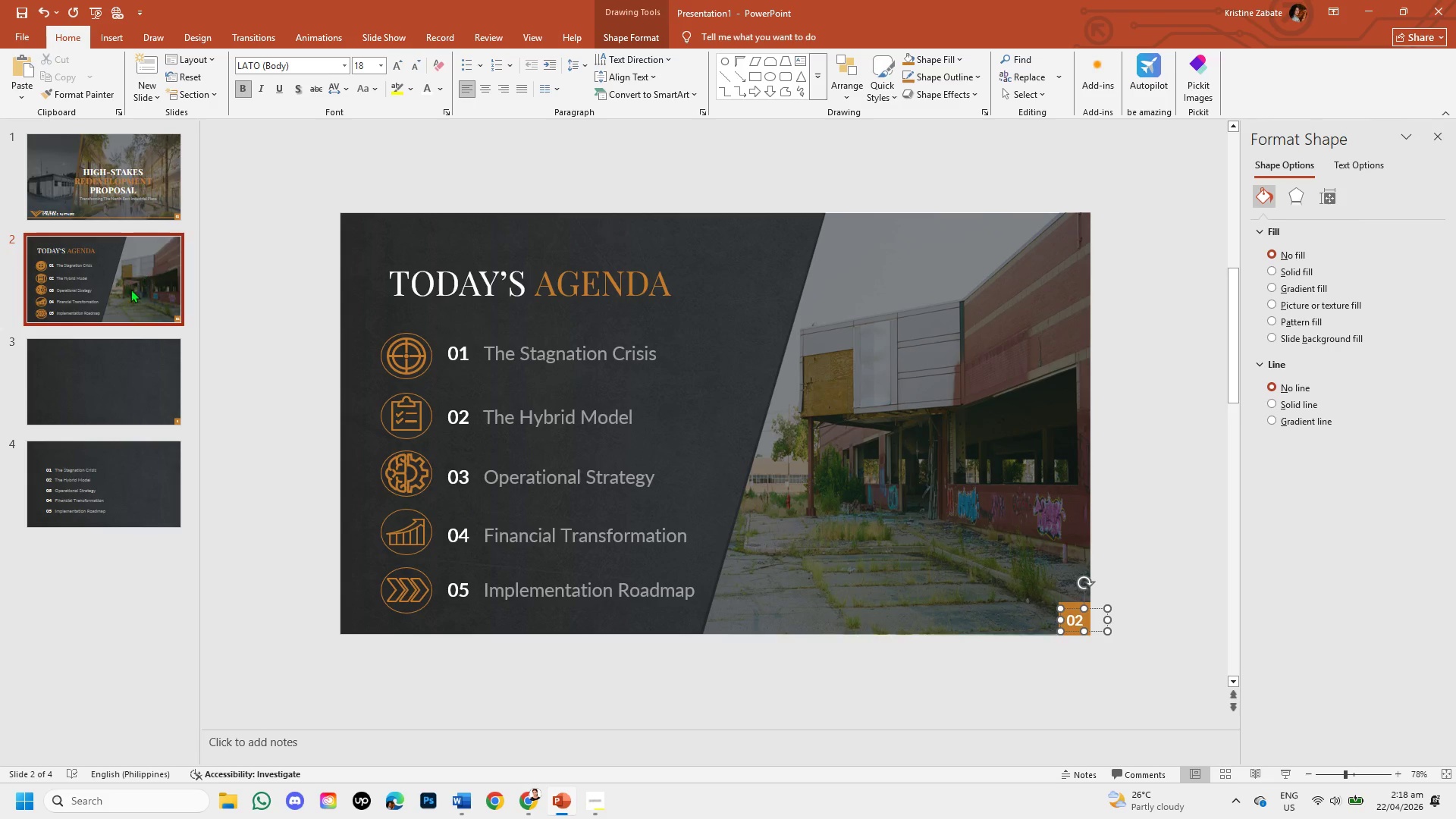 
left_click([121, 356])
 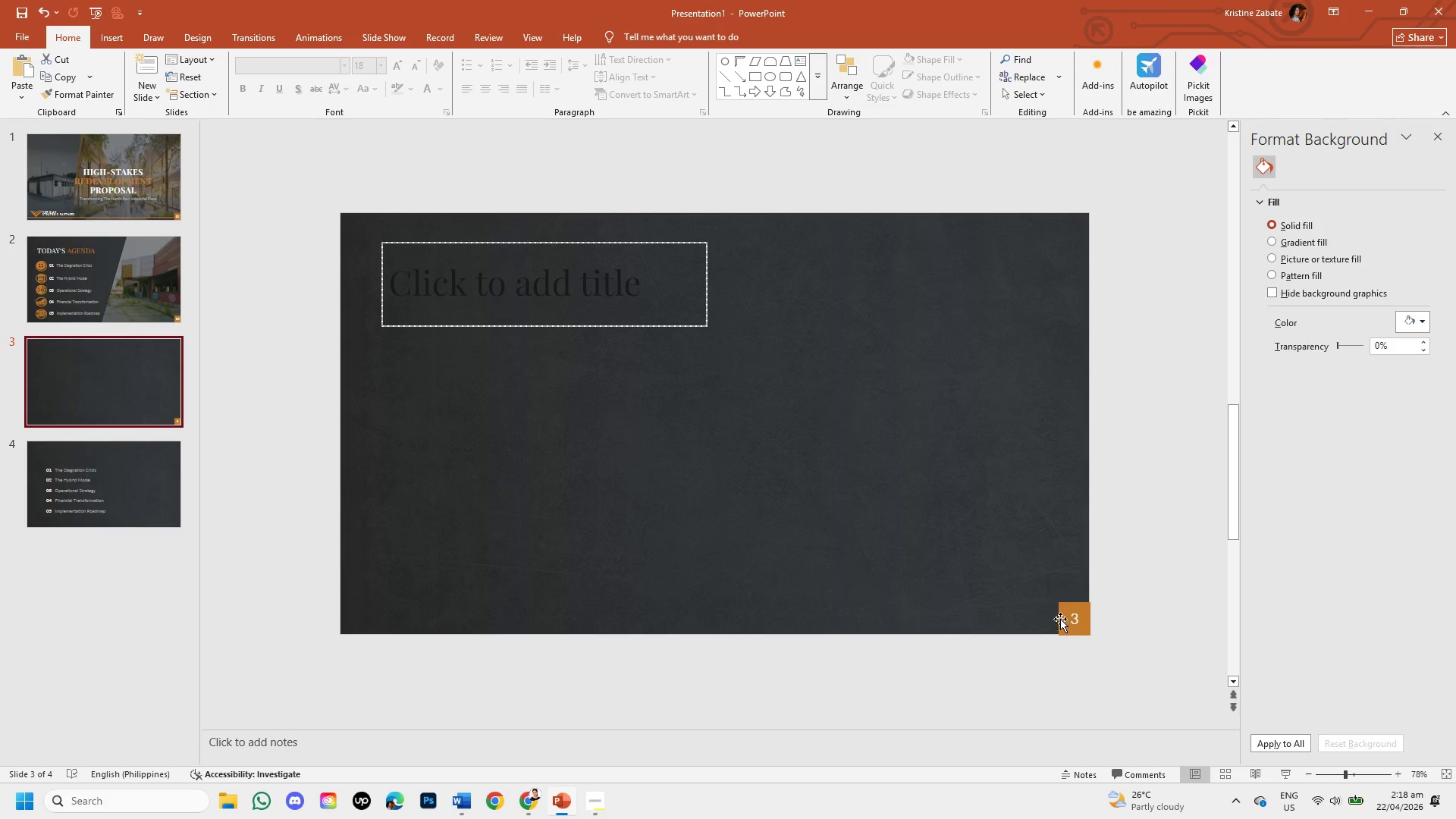 
left_click([1075, 618])
 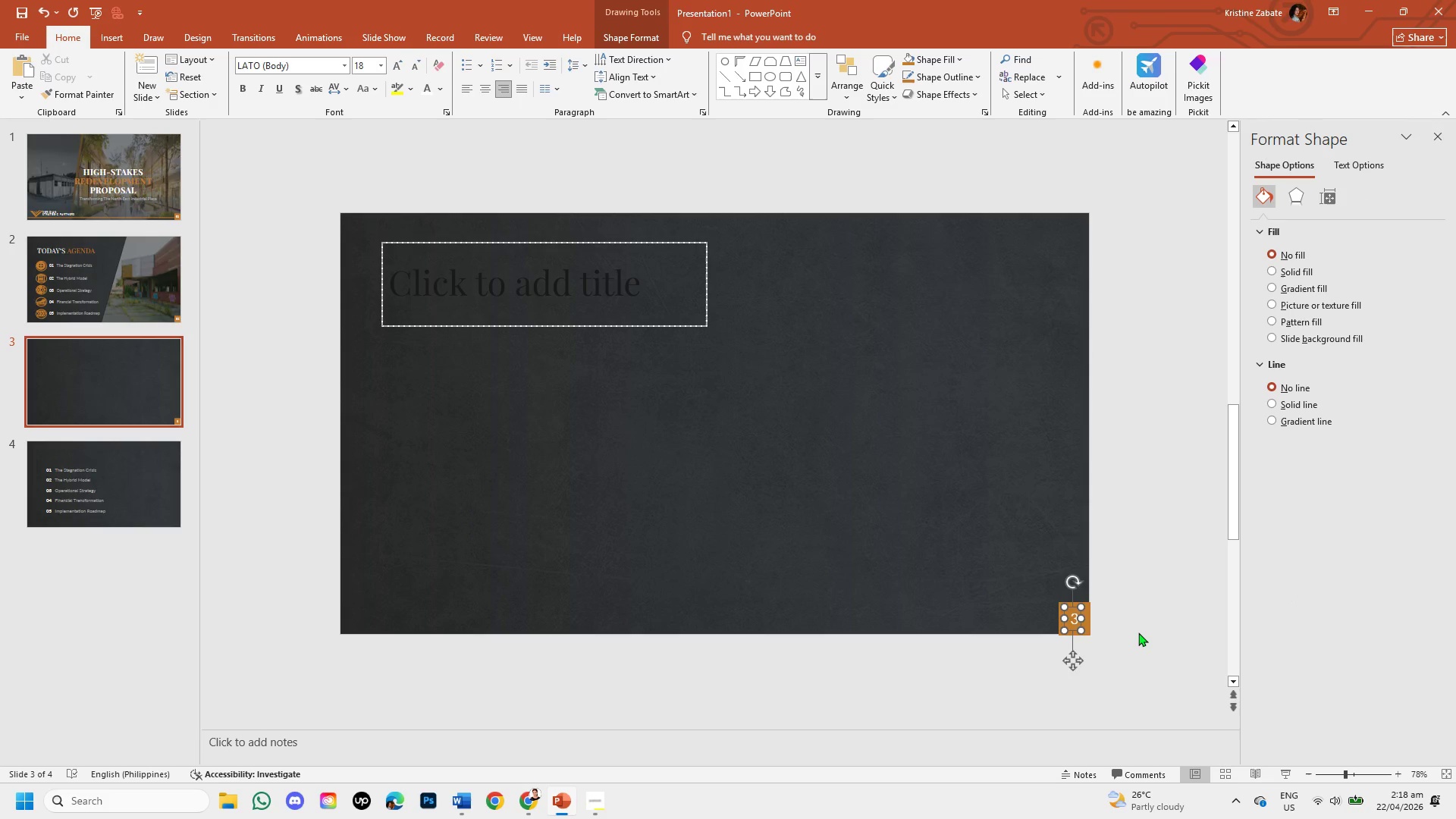 
key(Numpad0)
 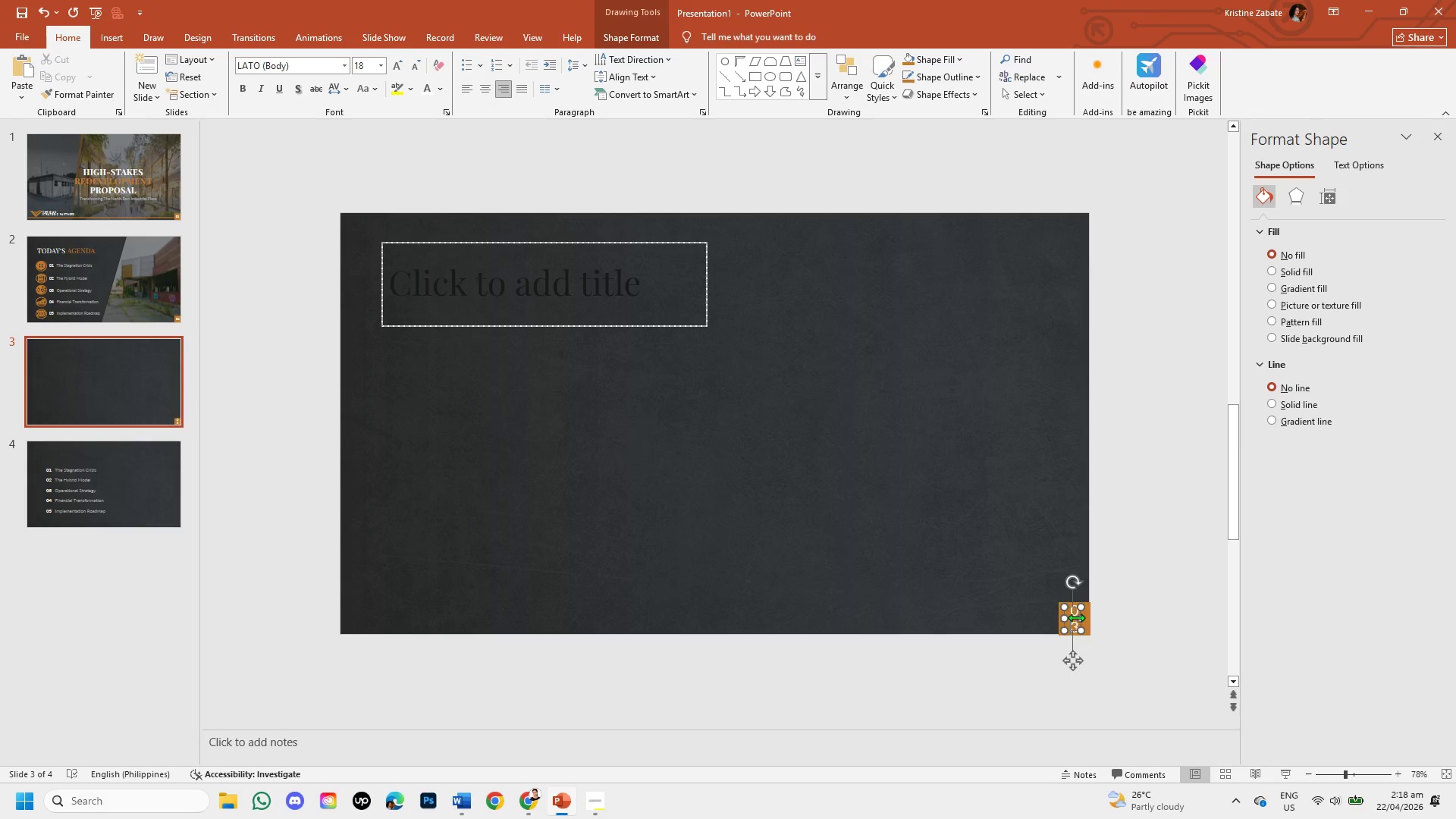 
left_click_drag(start_coordinate=[1083, 621], to_coordinate=[1097, 623])
 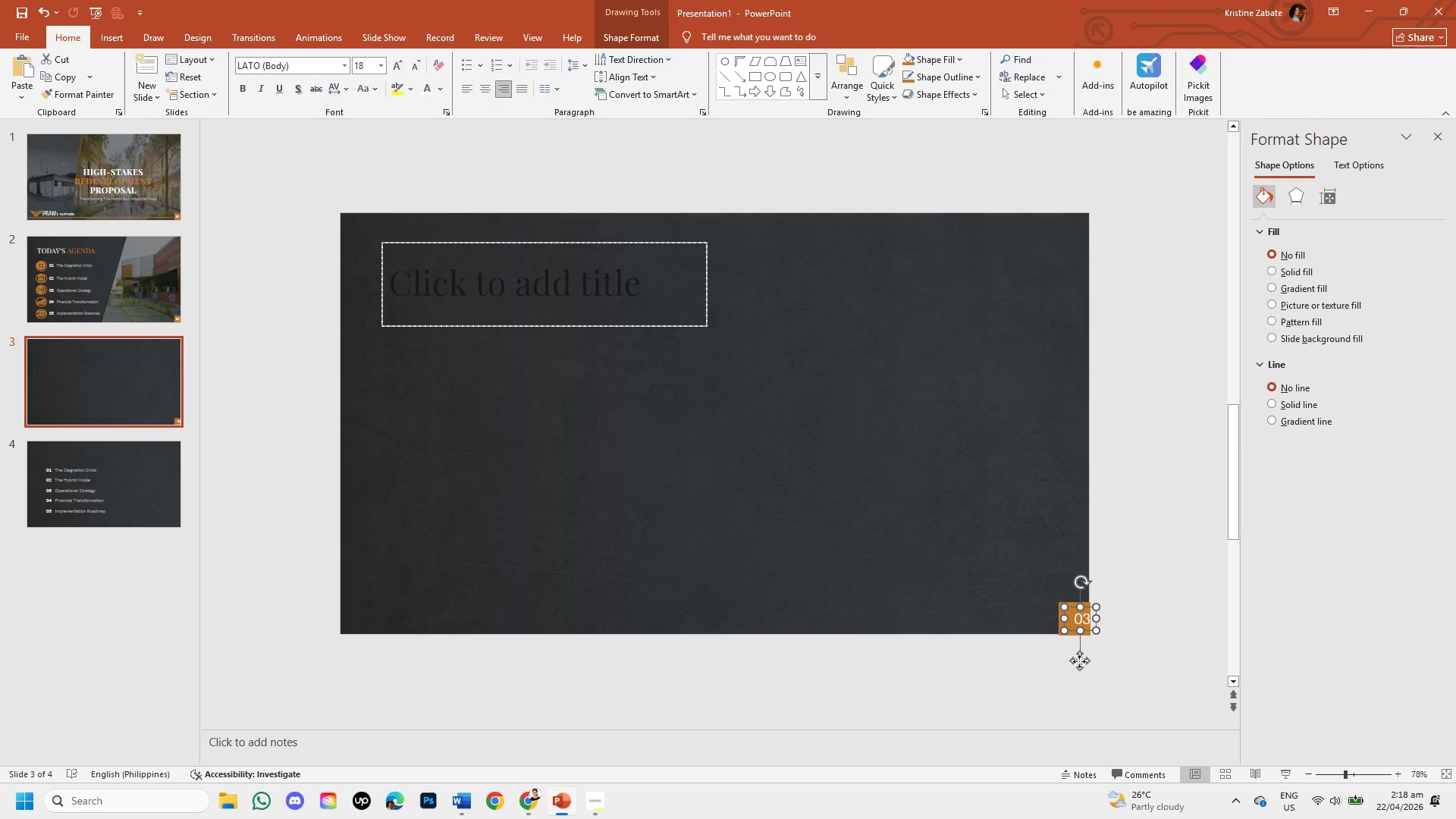 
left_click_drag(start_coordinate=[1079, 663], to_coordinate=[1072, 664])
 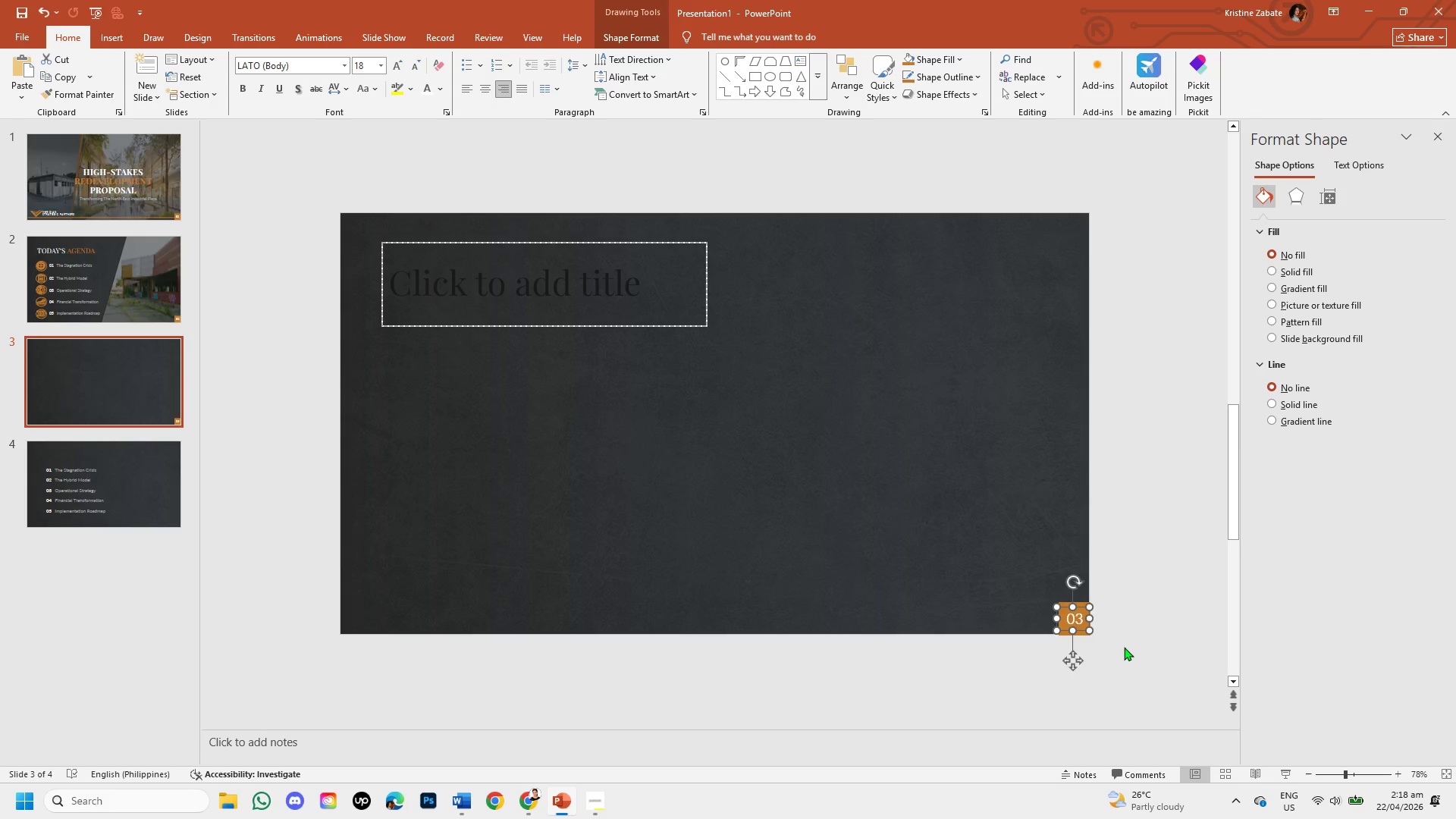 
left_click([1125, 645])
 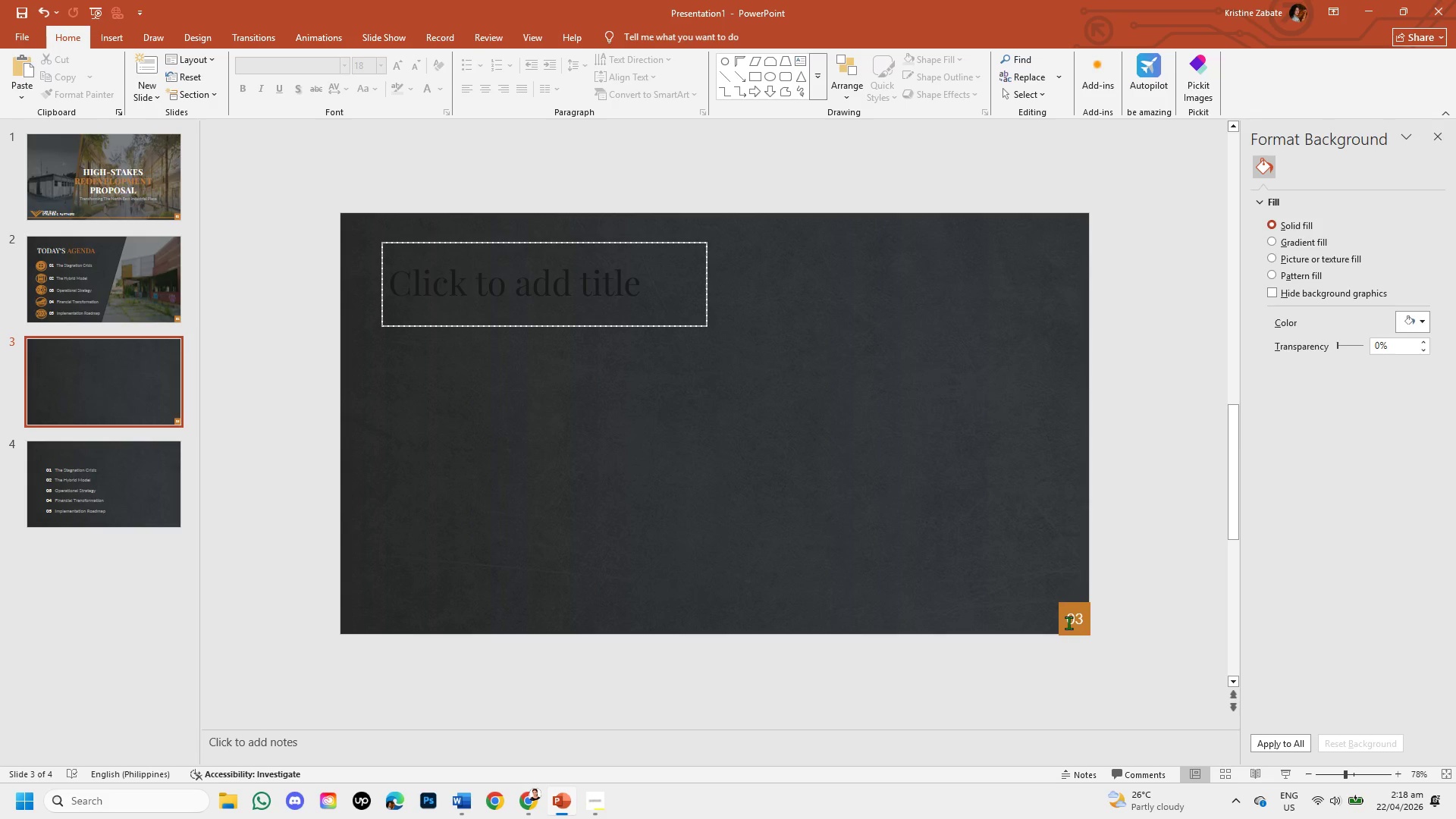 
left_click([1062, 630])
 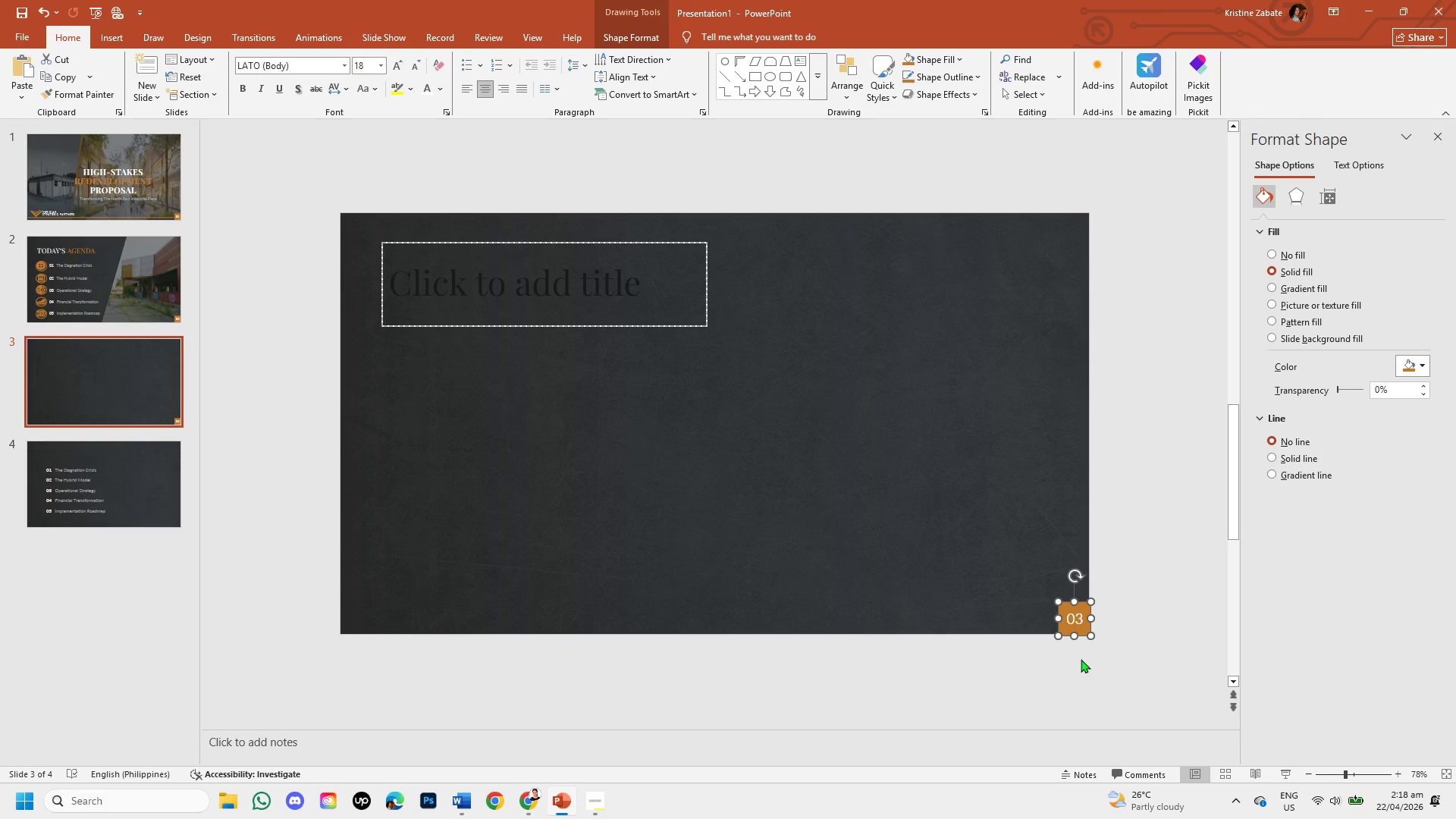 
key(ArrowLeft)
 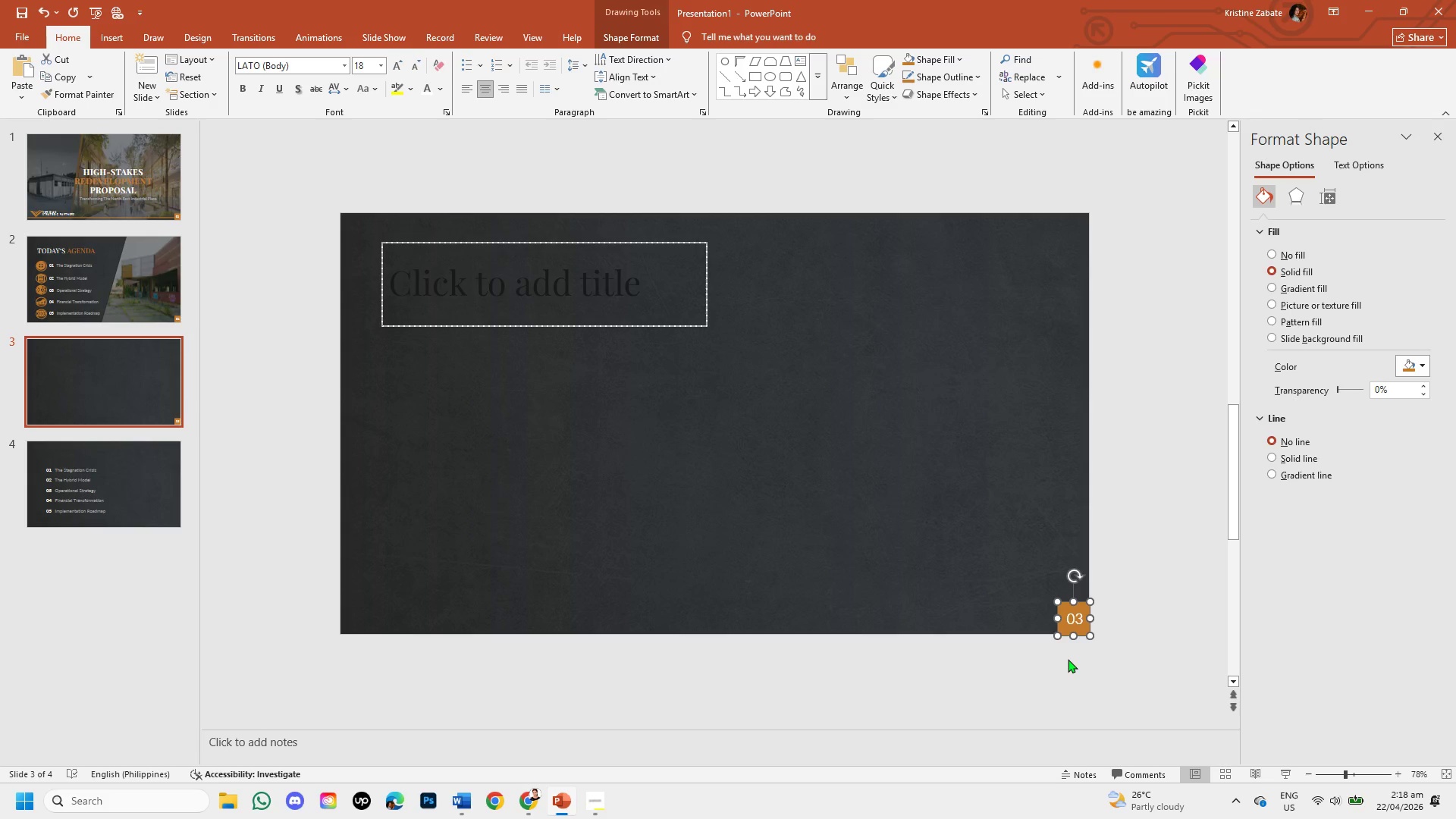 
left_click([1048, 665])
 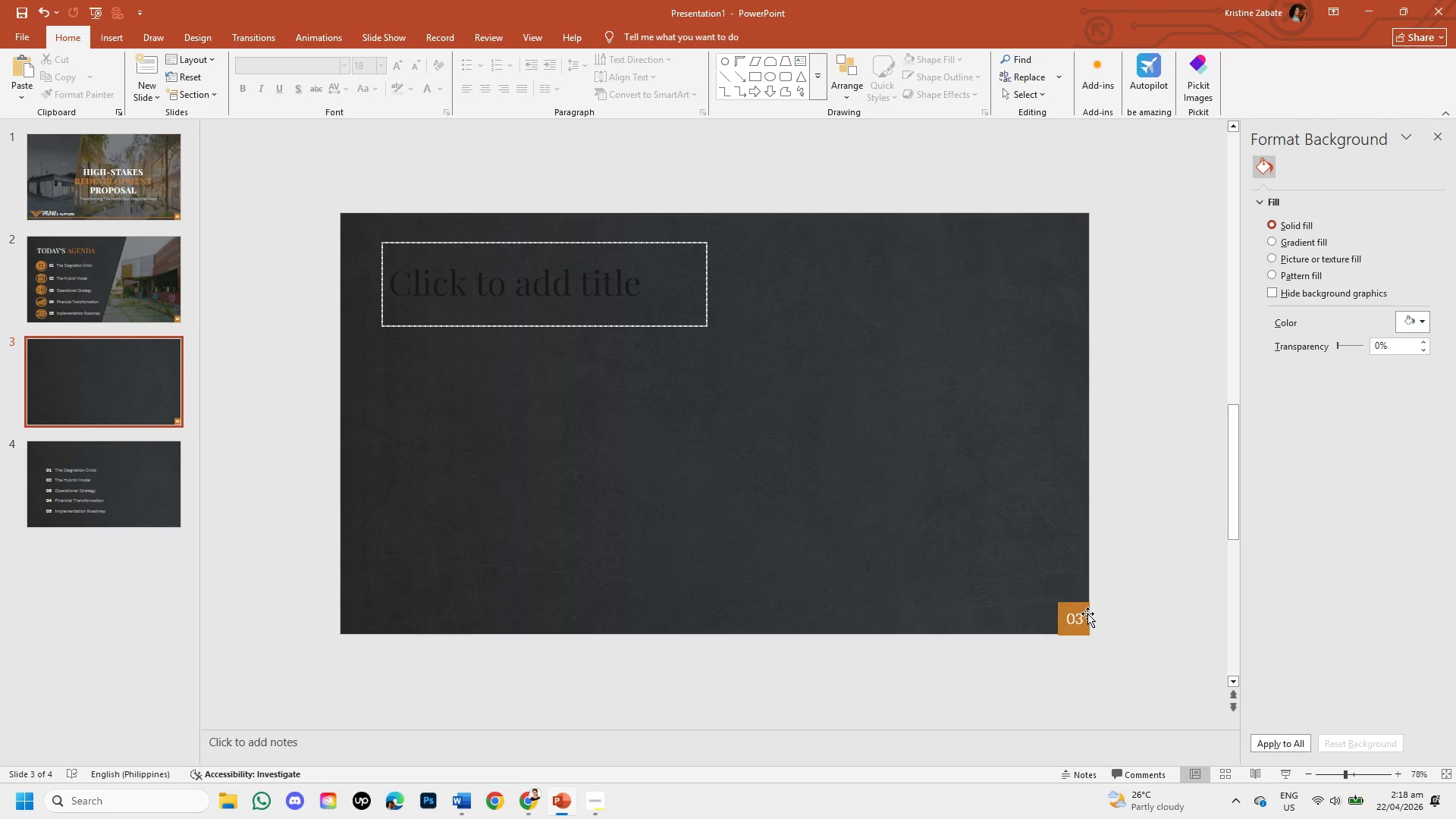 
left_click([1085, 612])
 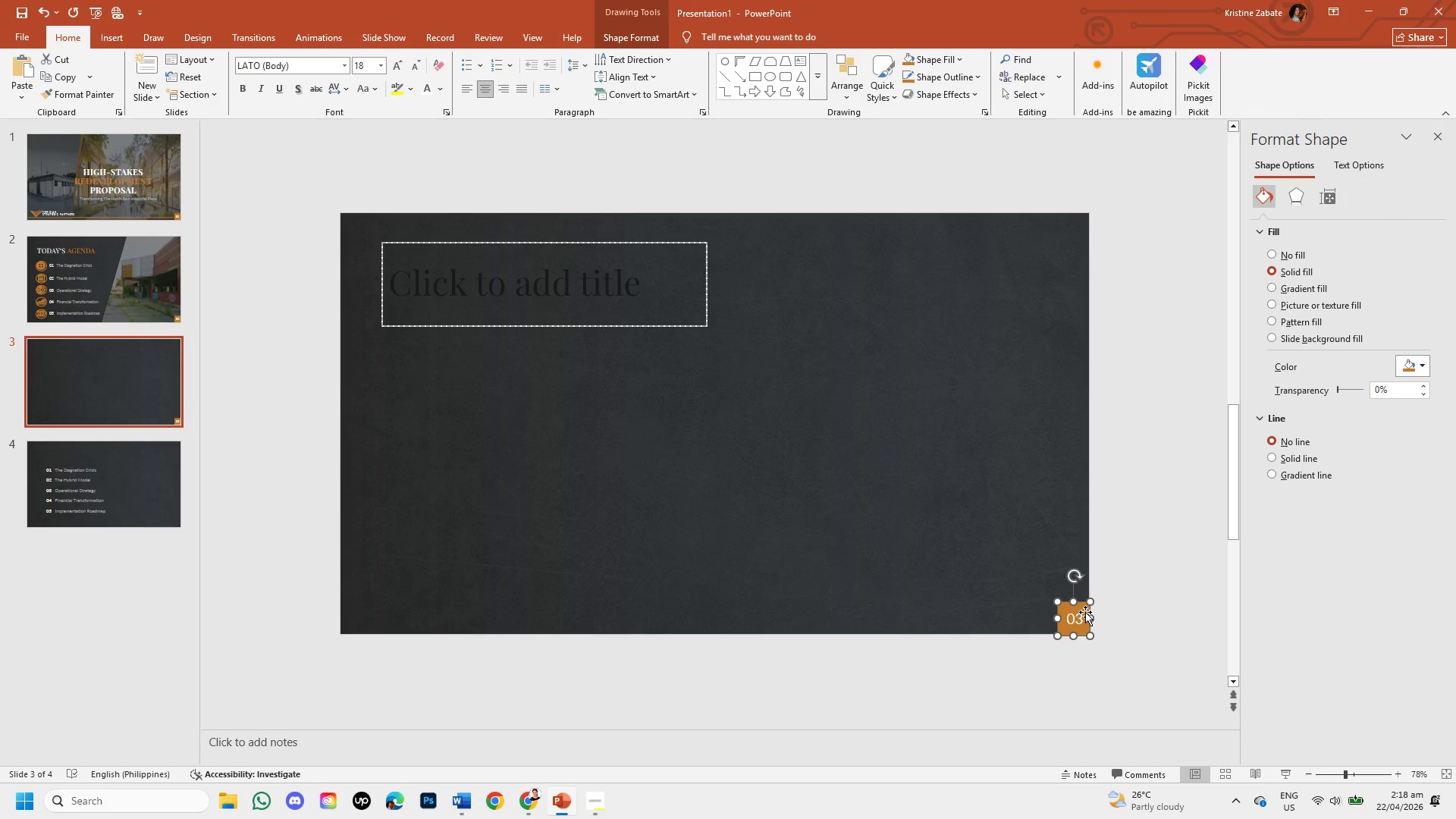 
key(ArrowUp)
 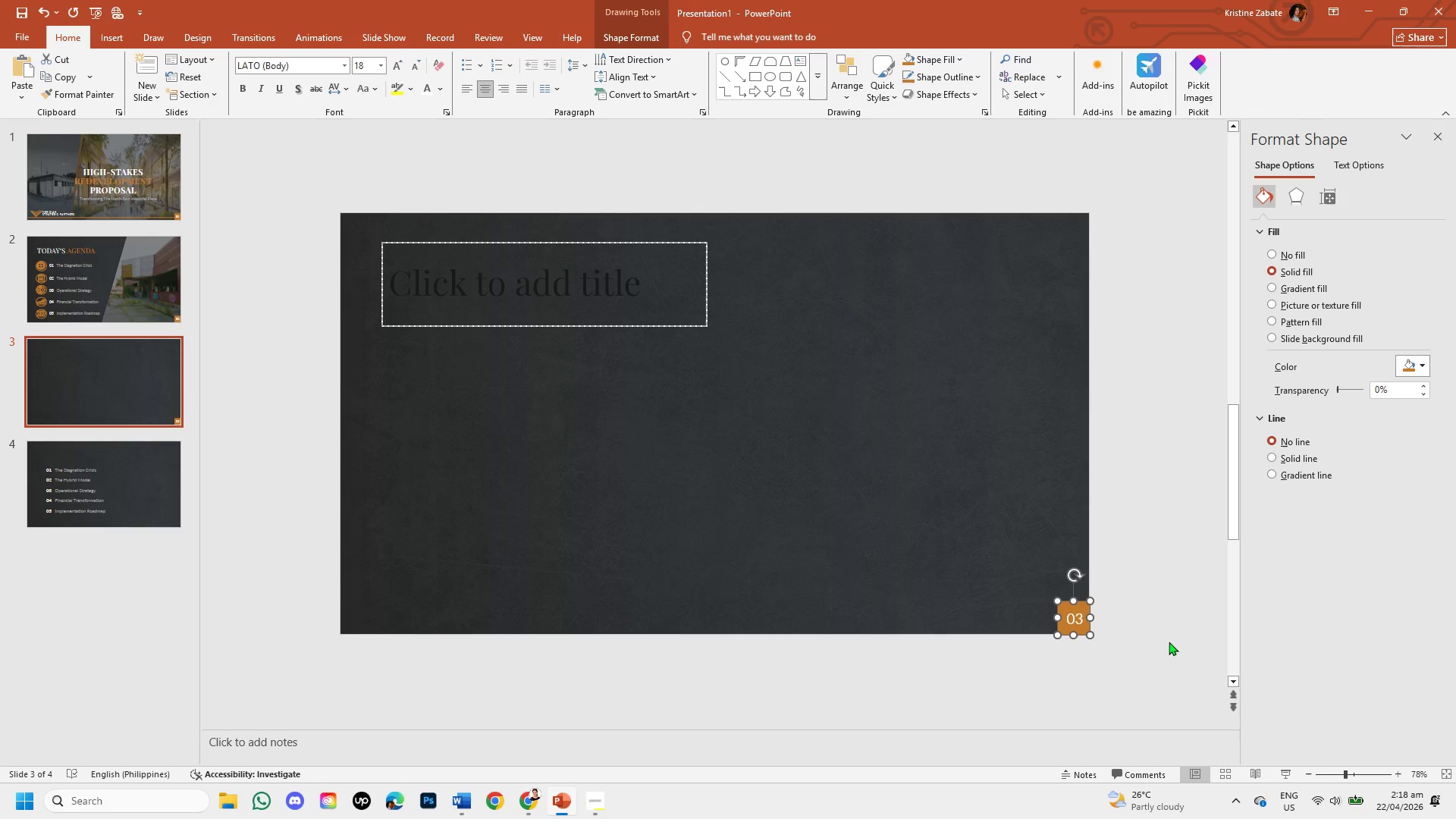 
left_click([1175, 643])
 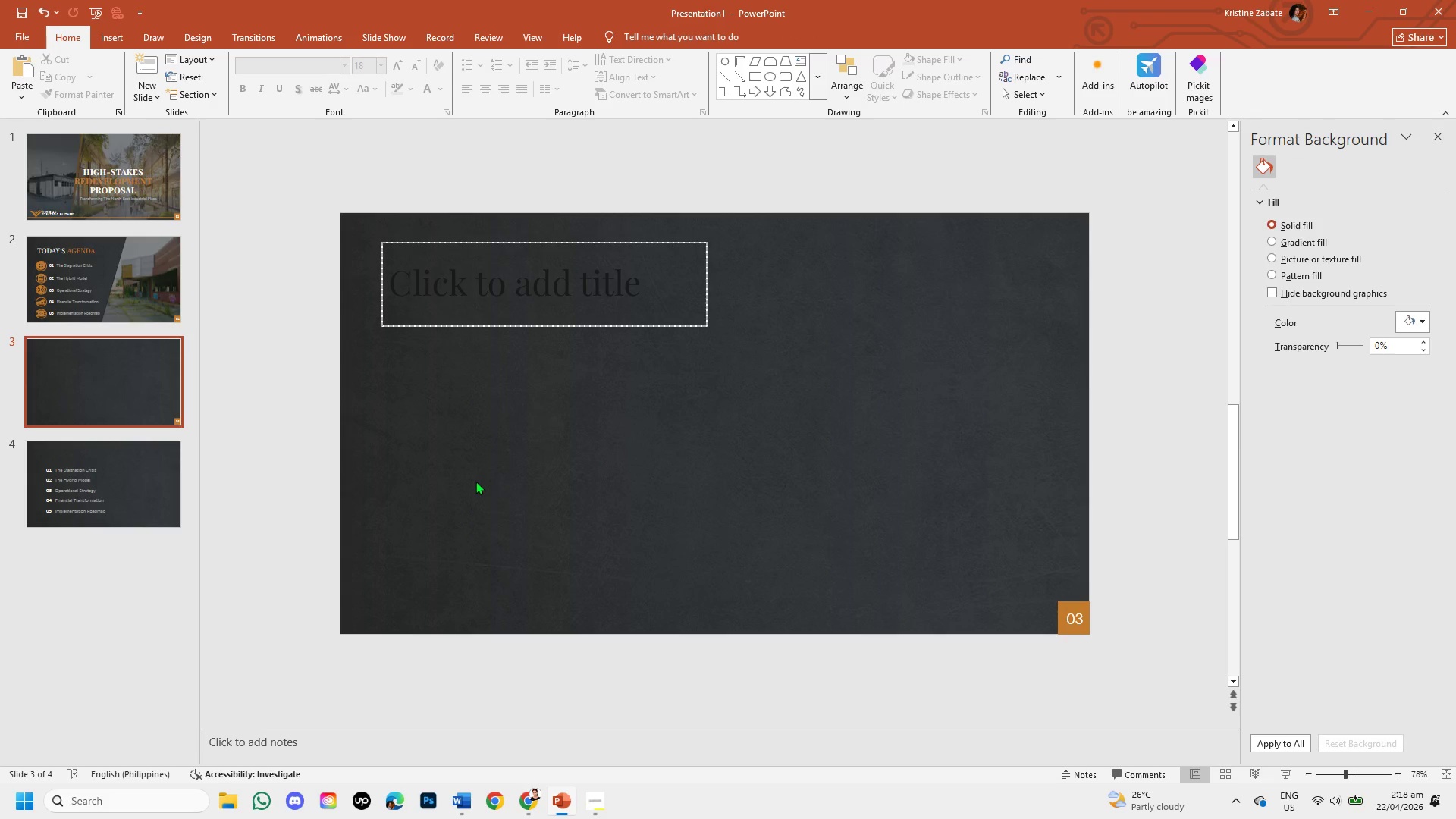 
left_click([586, 797])